 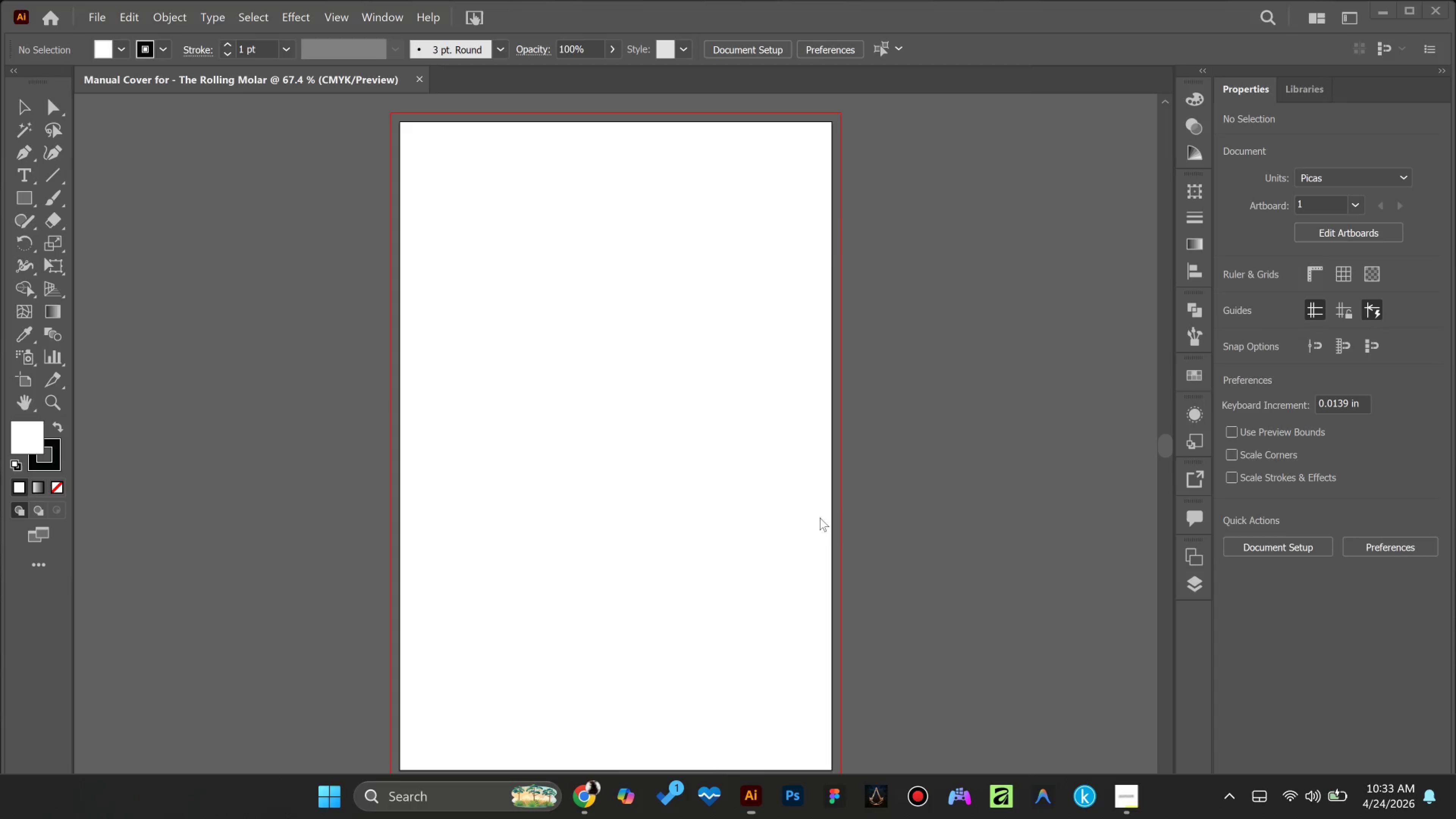 
key(Meta+MetaLeft)
 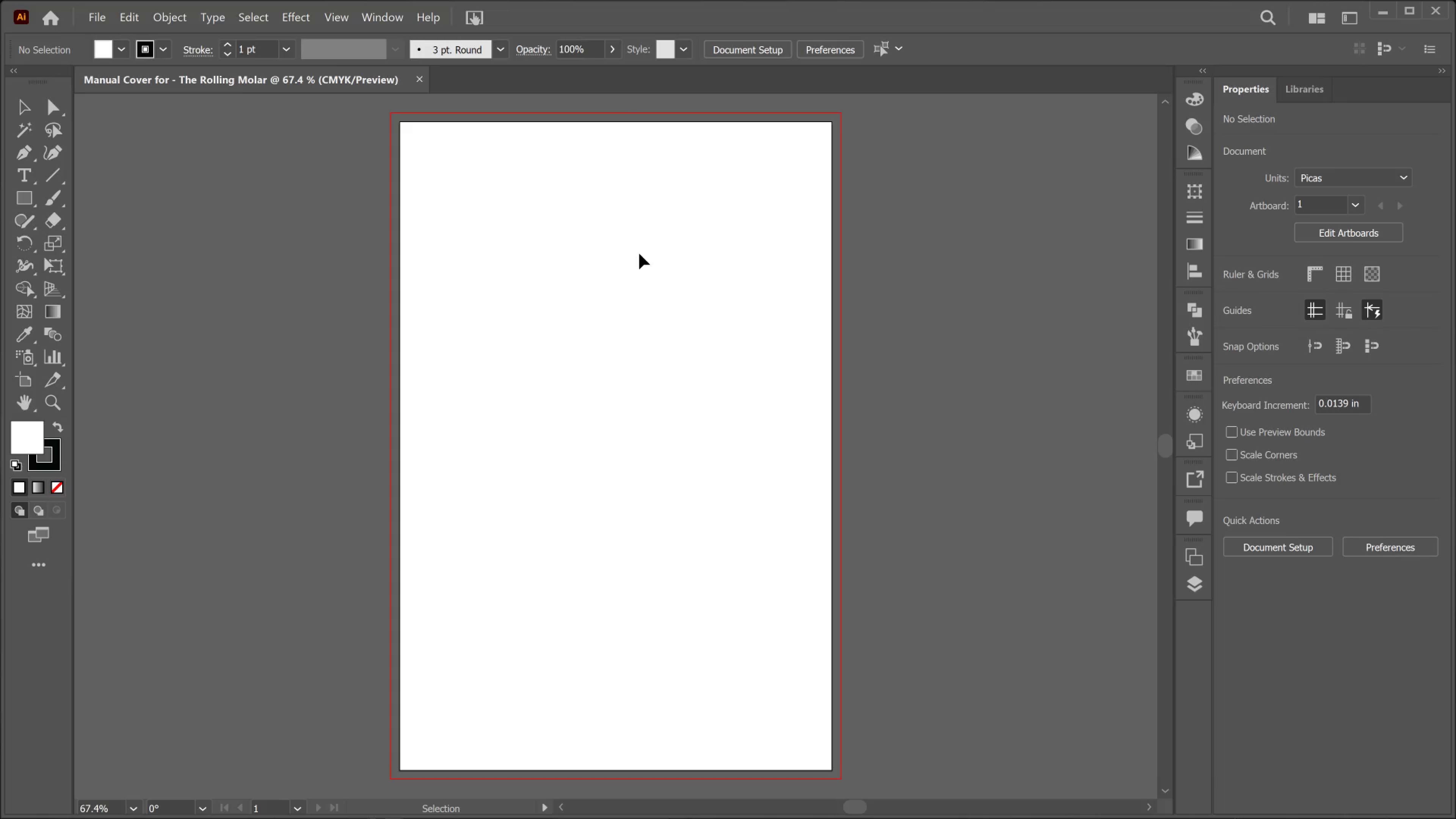 
wait(54.68)
 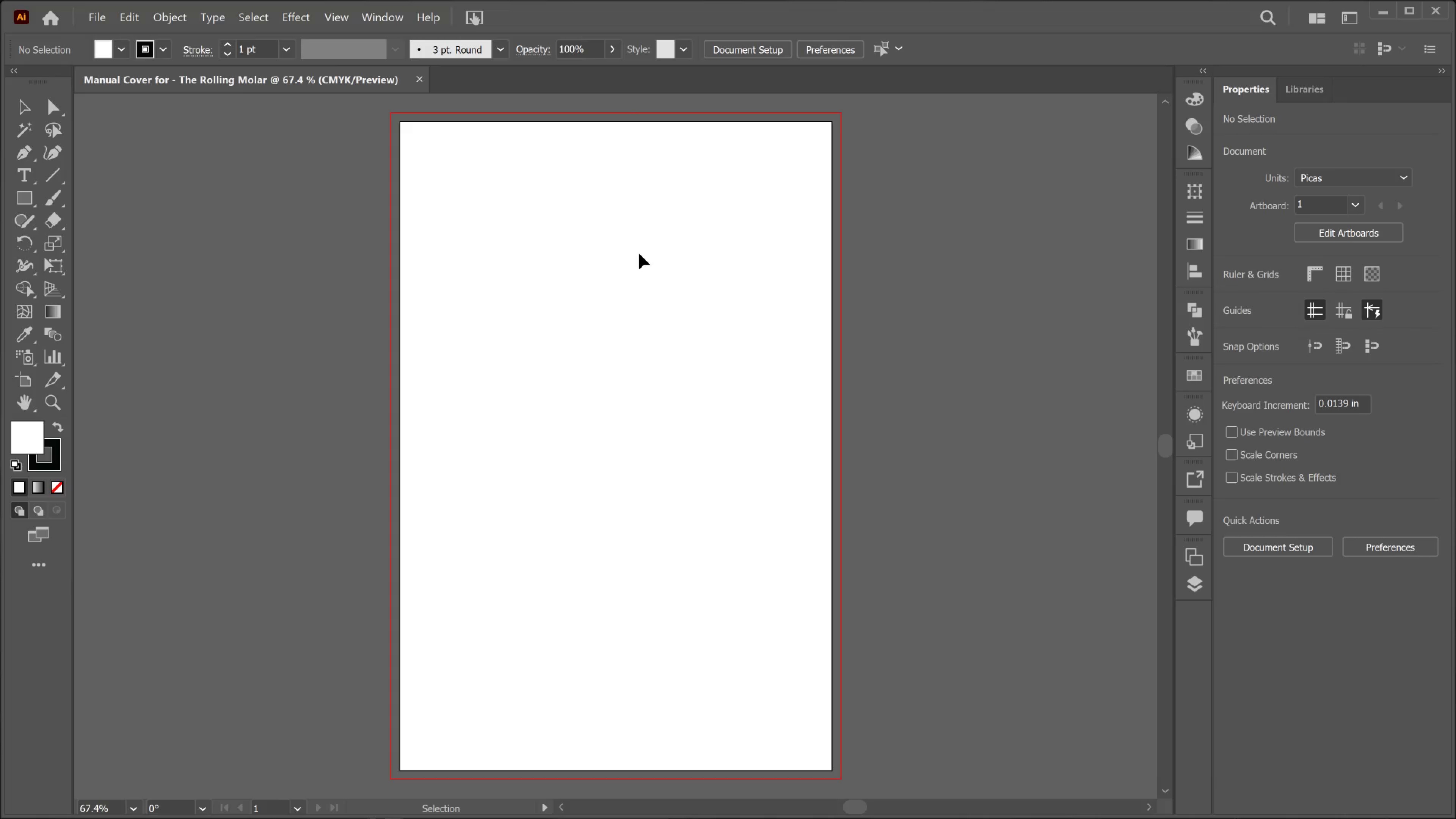 
left_click_drag(start_coordinate=[64, 486], to_coordinate=[65, 489])
 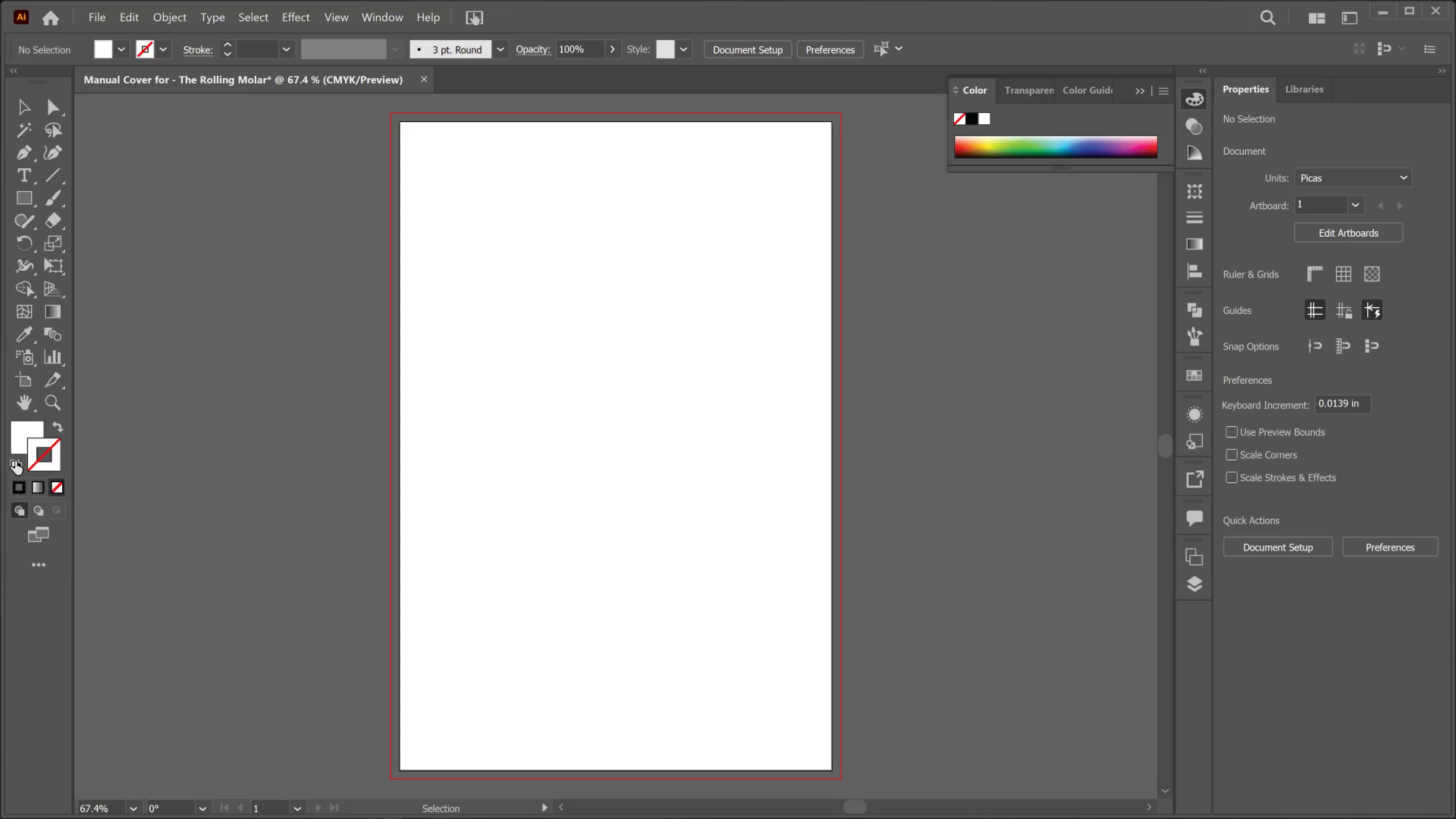 
left_click([17, 433])
 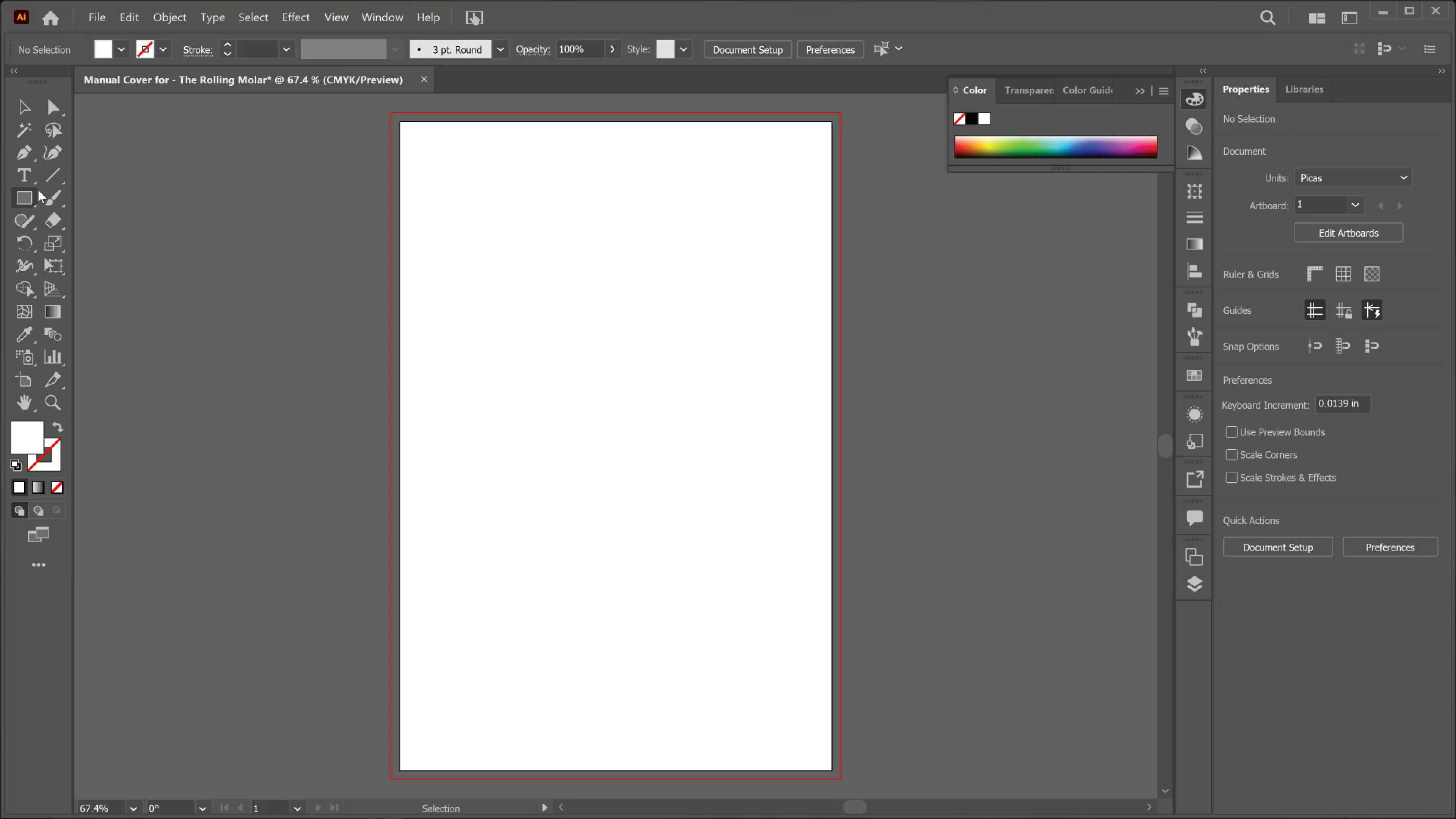 
left_click([25, 202])
 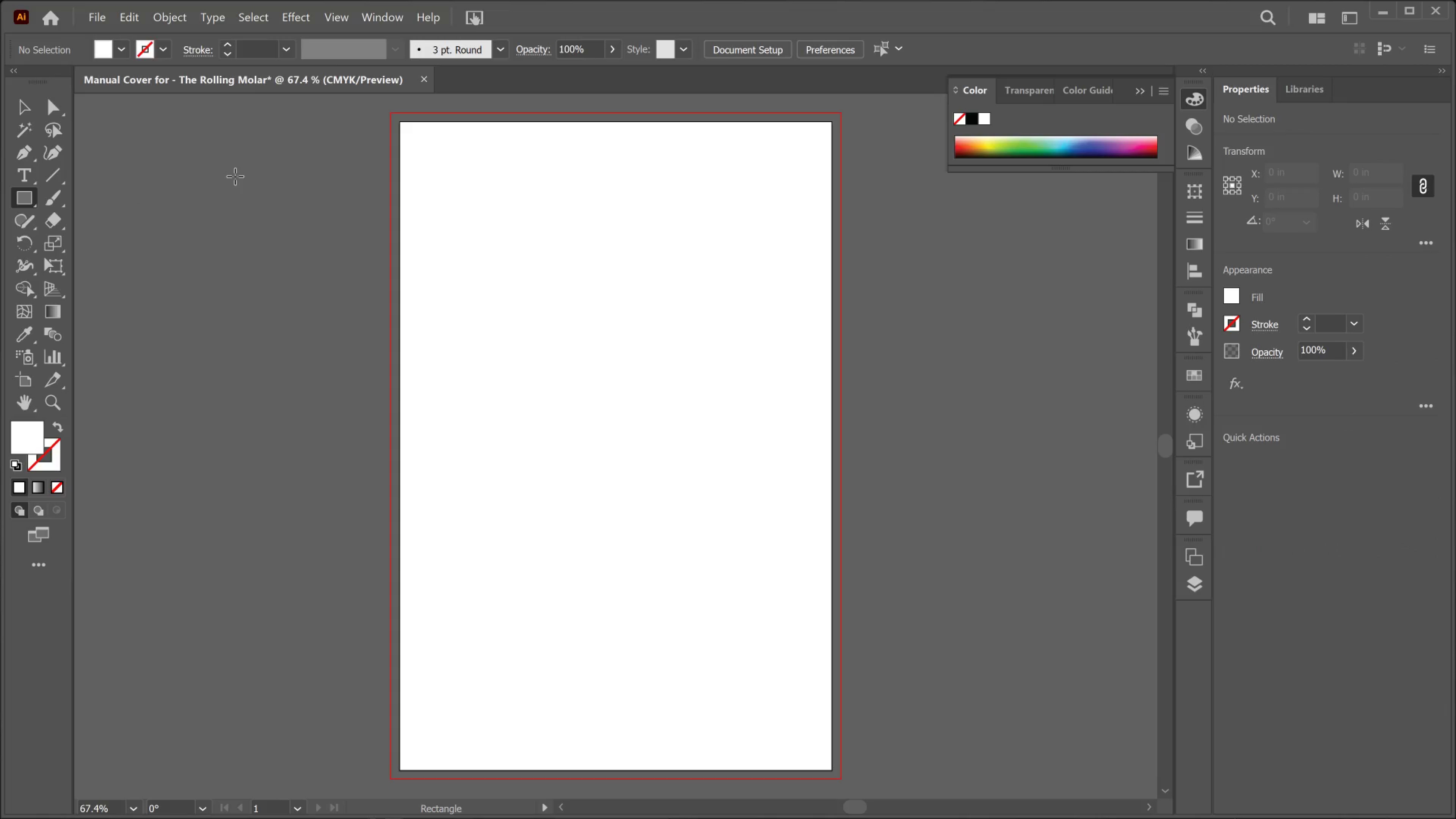 
left_click_drag(start_coordinate=[237, 175], to_coordinate=[281, 220])
 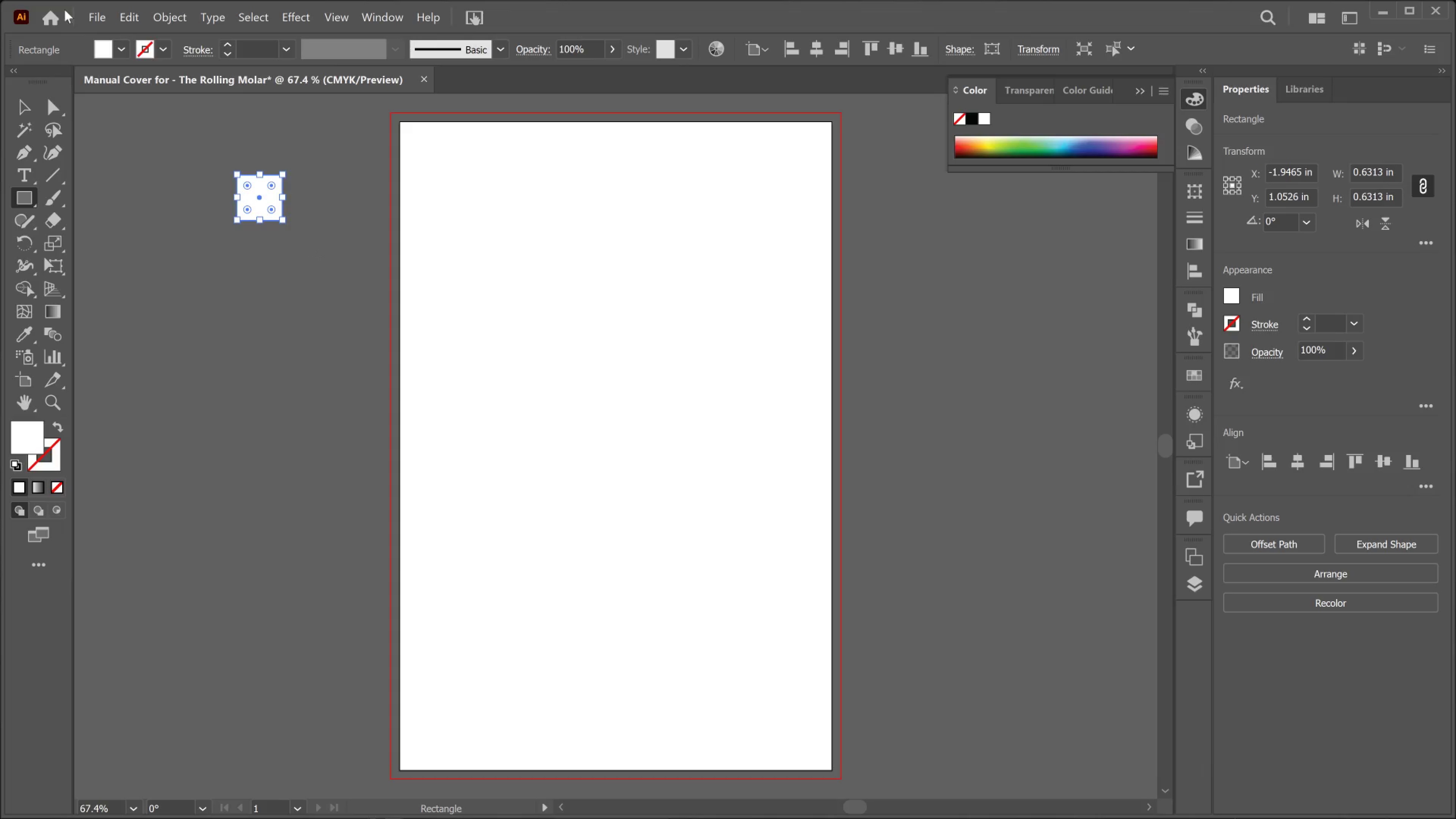 
wait(85.51)
 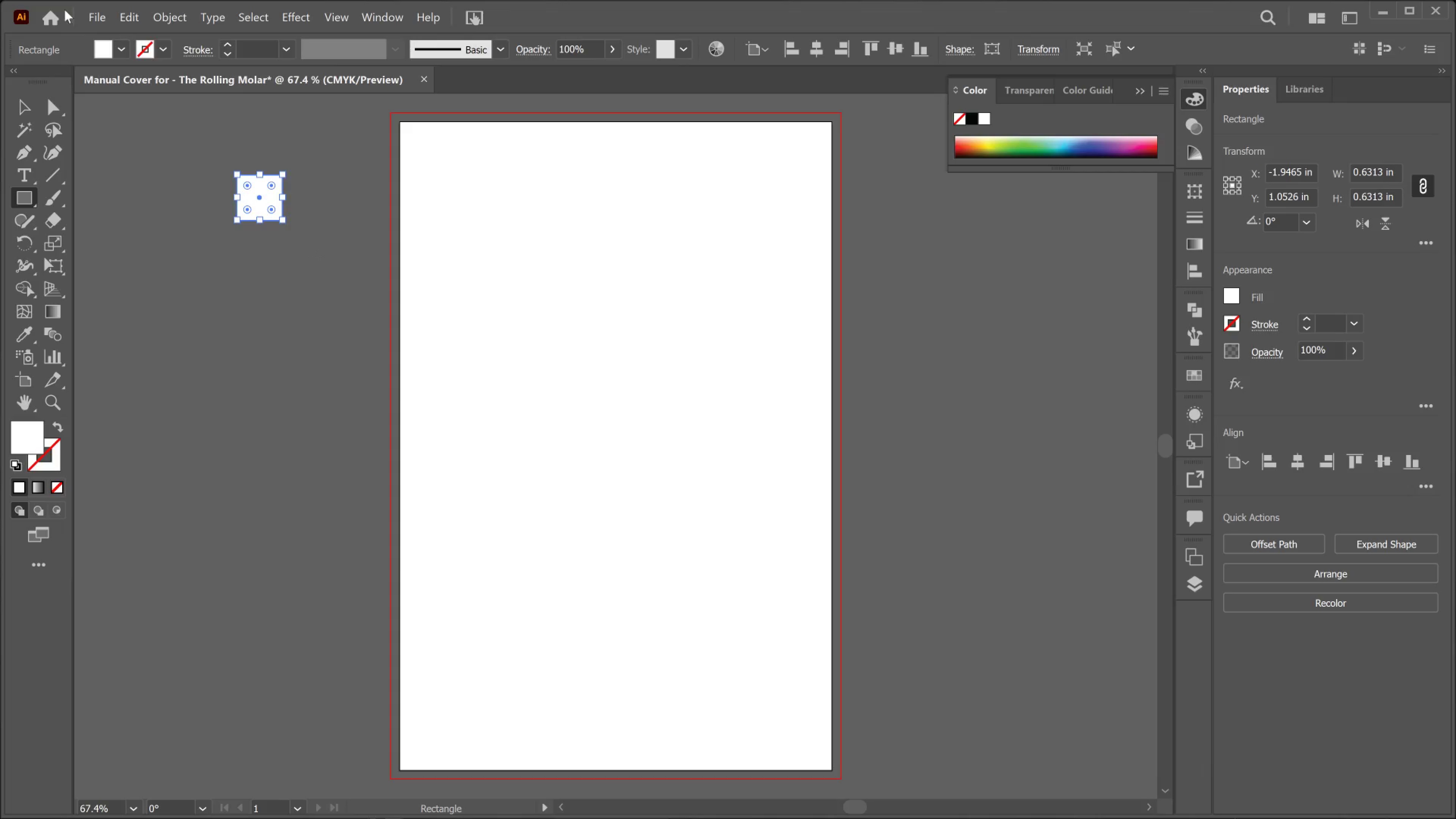 
mouse_move([19, 185])
 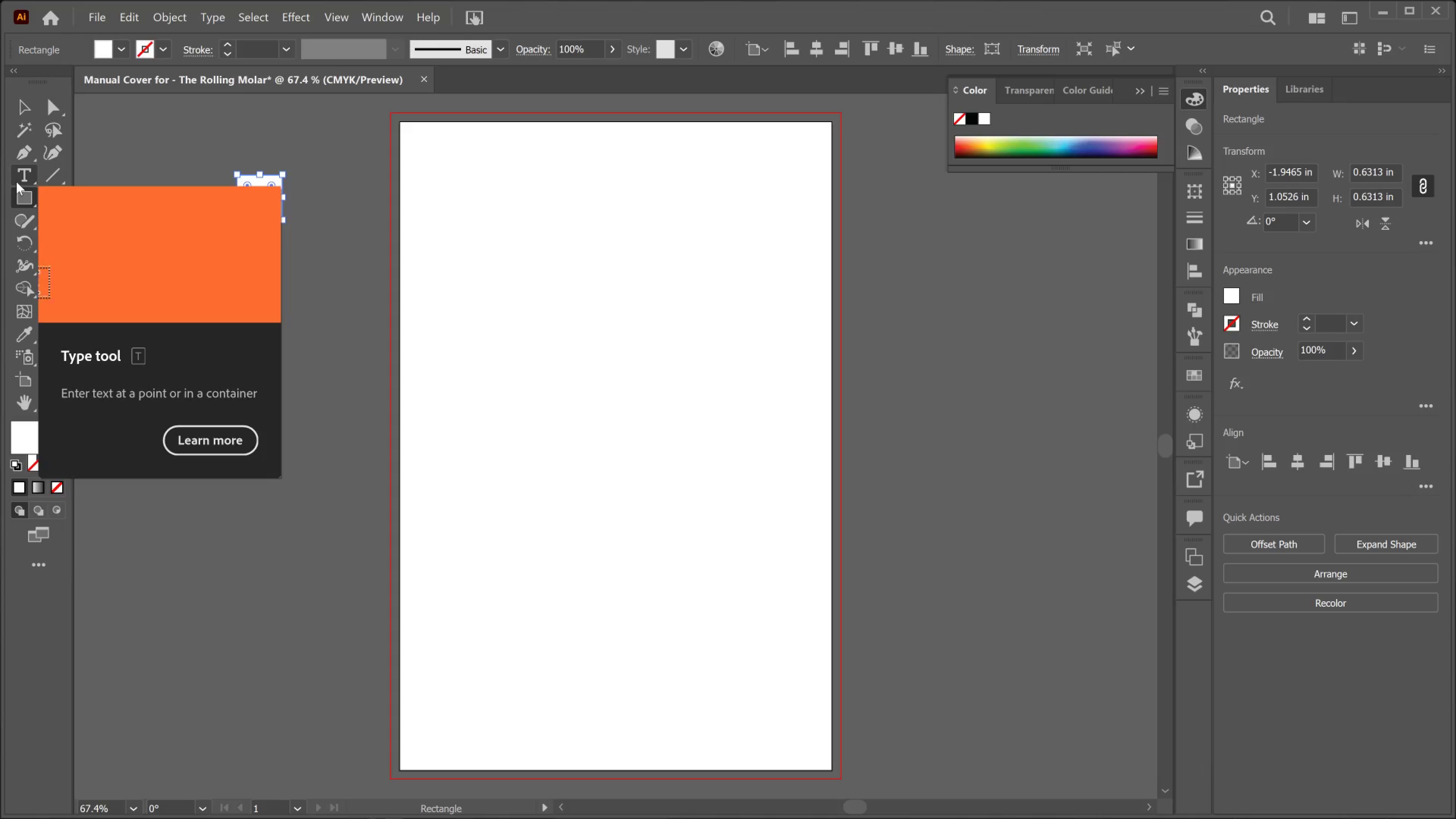 
mouse_move([11, 183])
 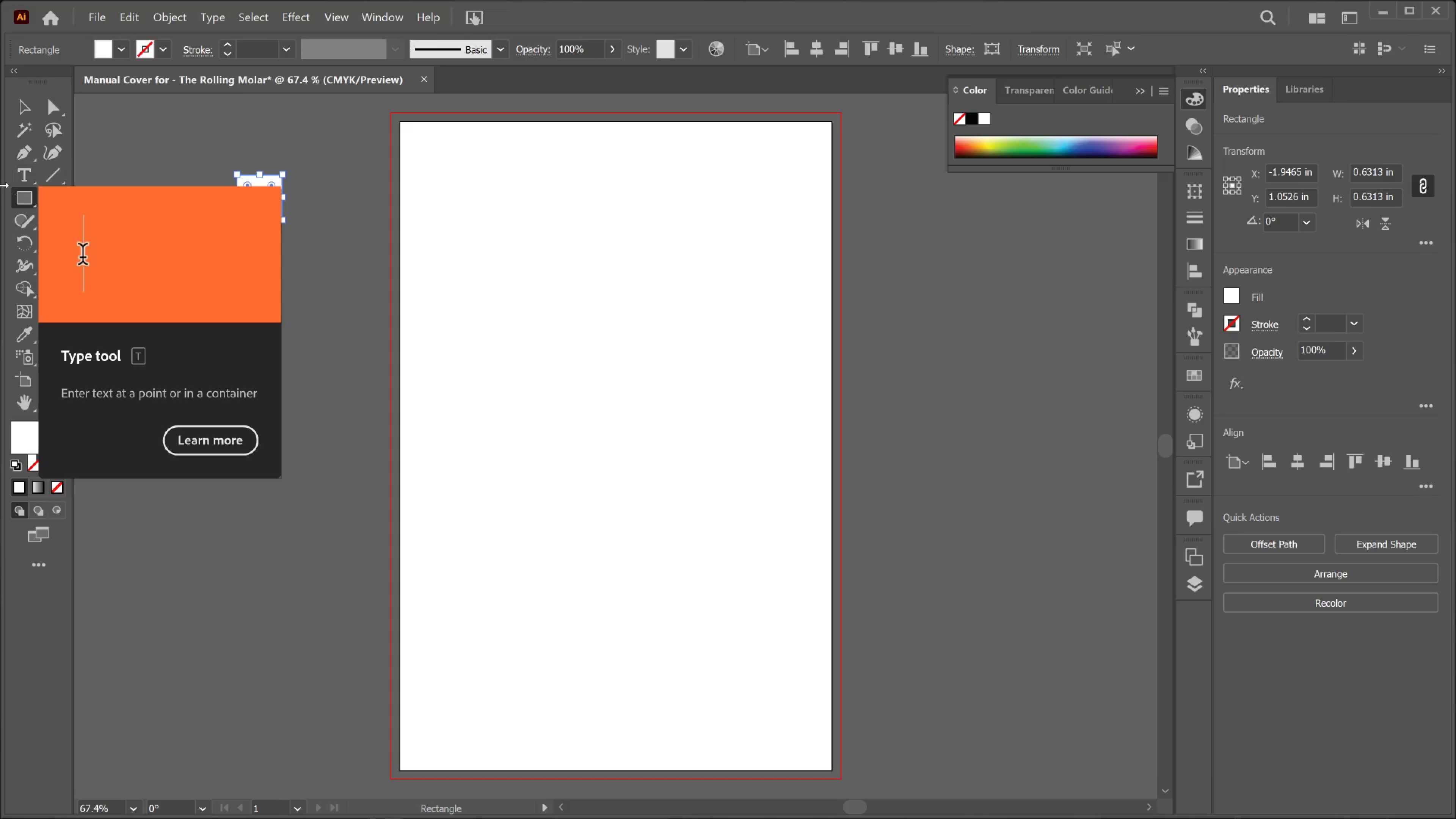 
mouse_move([0, 194])
 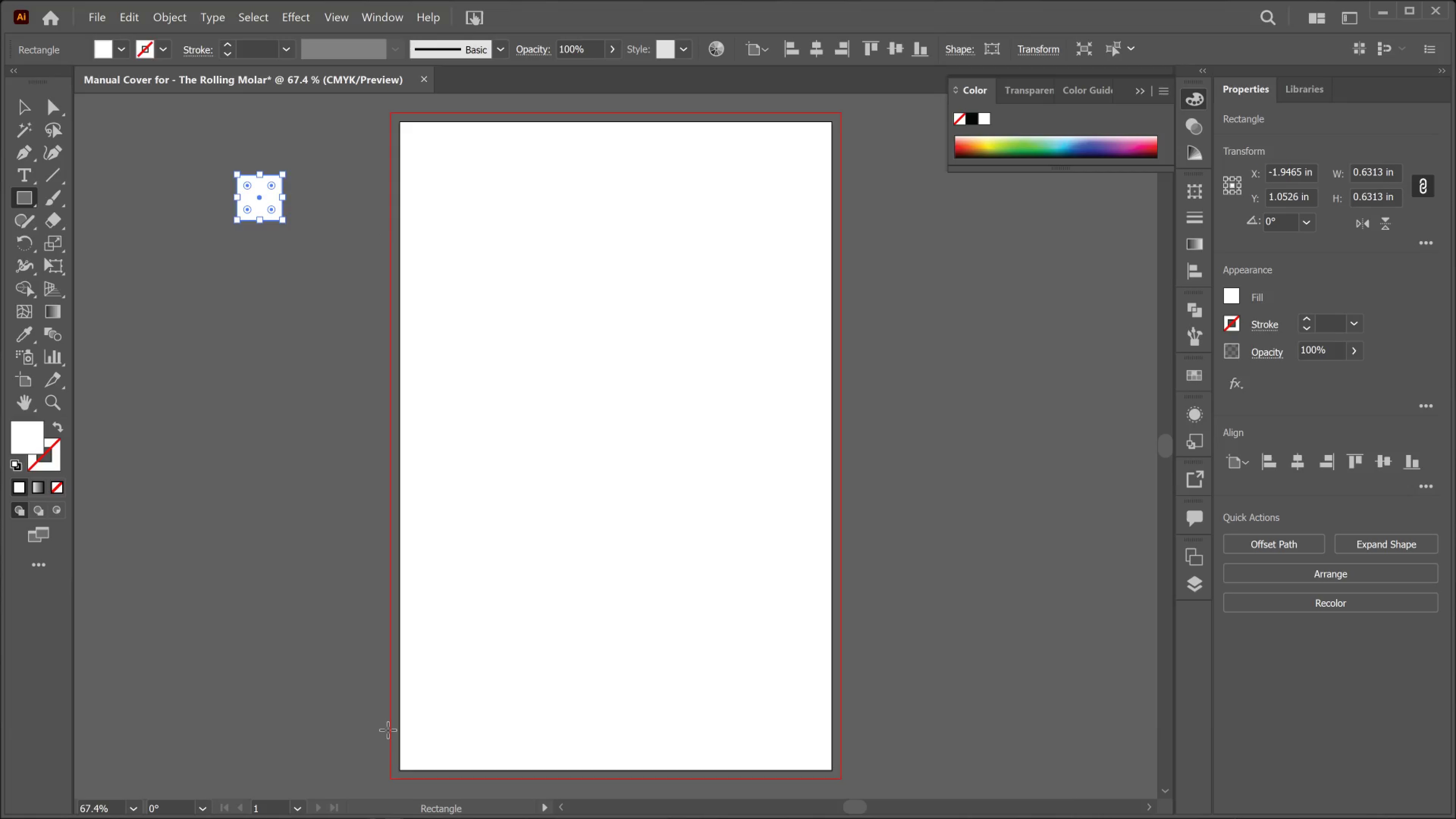 
wait(41.19)
 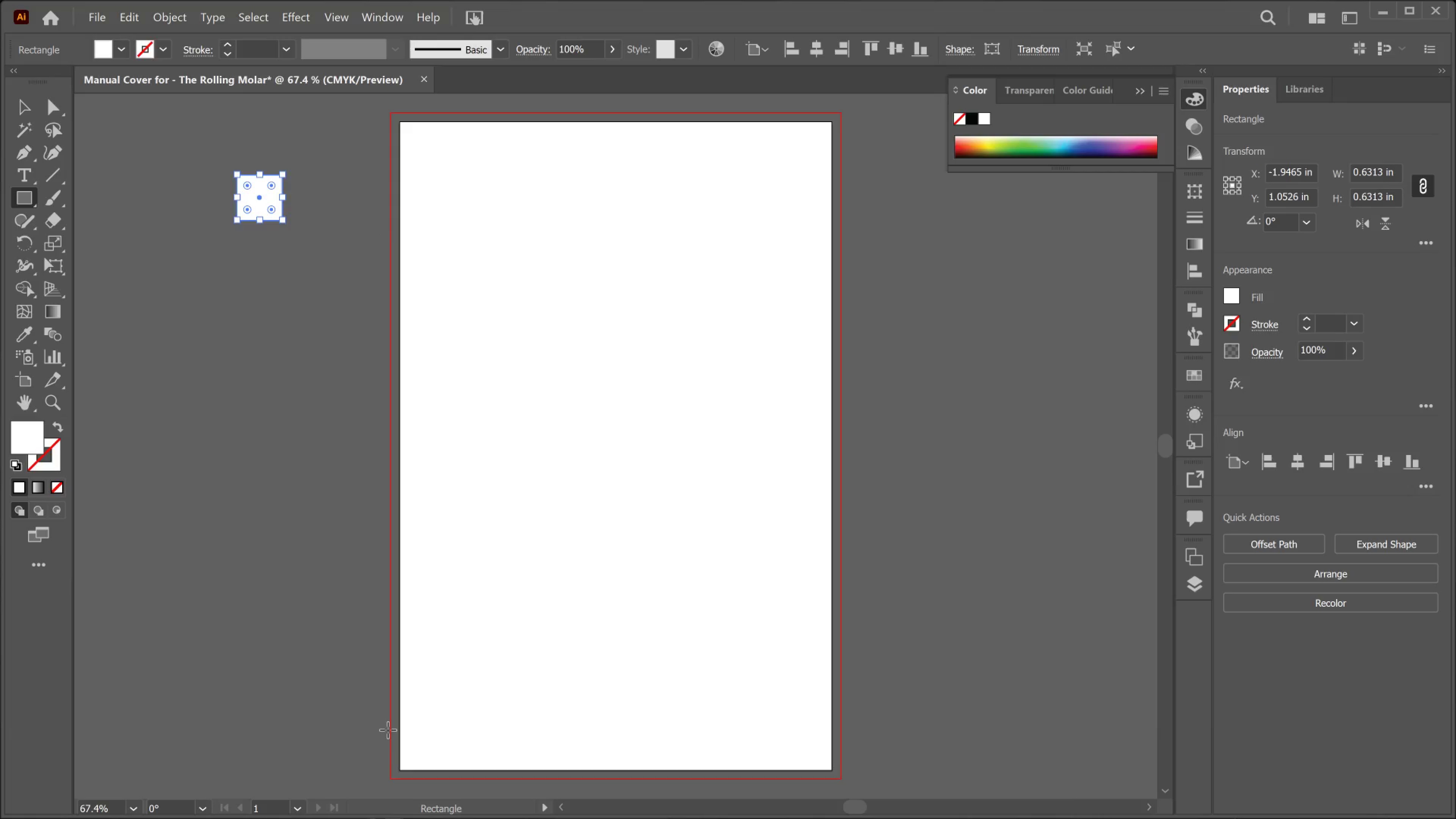 
double_click([28, 431])
 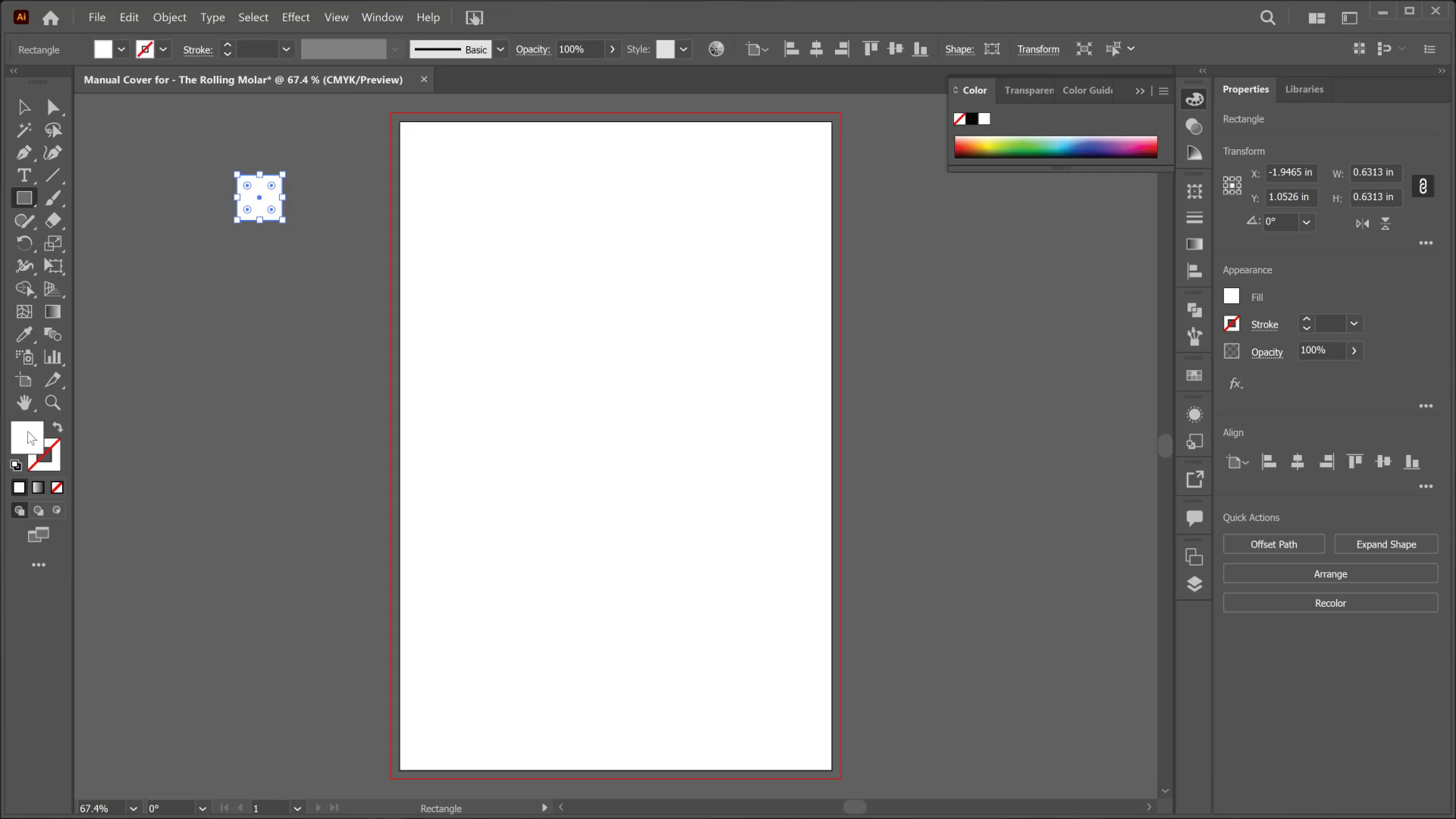 
left_click([28, 431])
 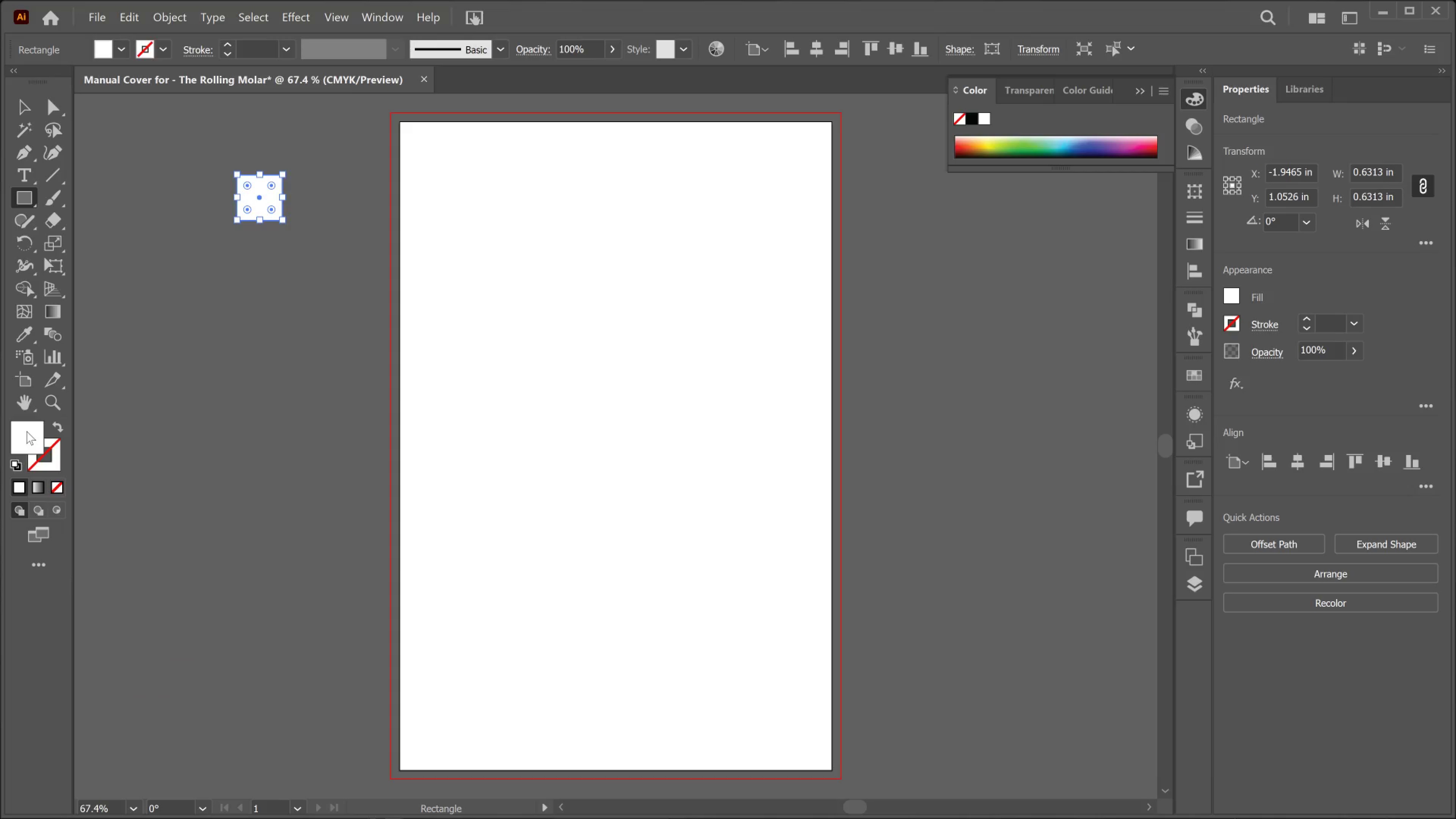 
double_click([27, 431])
 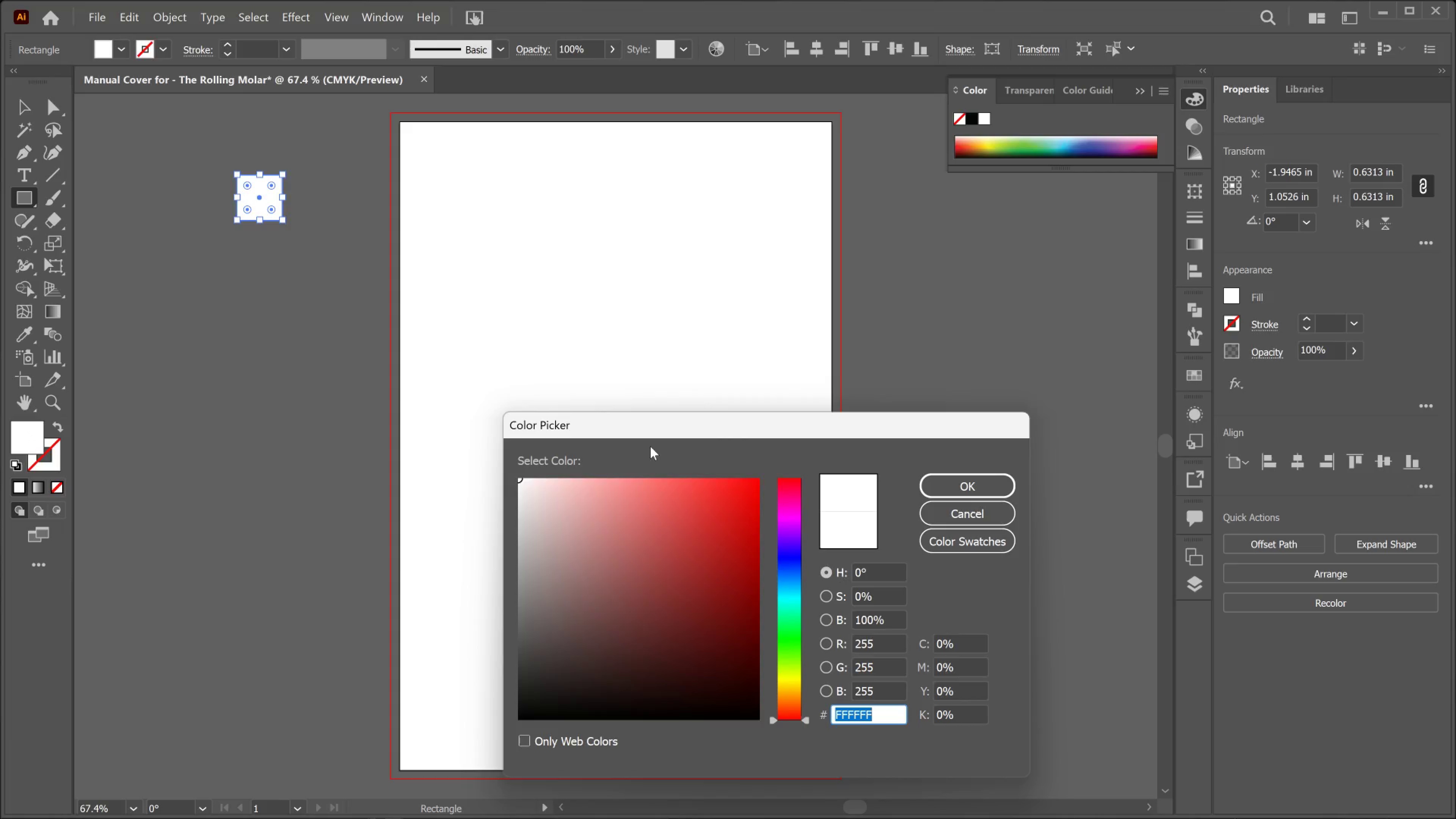 
left_click_drag(start_coordinate=[654, 423], to_coordinate=[378, 265])
 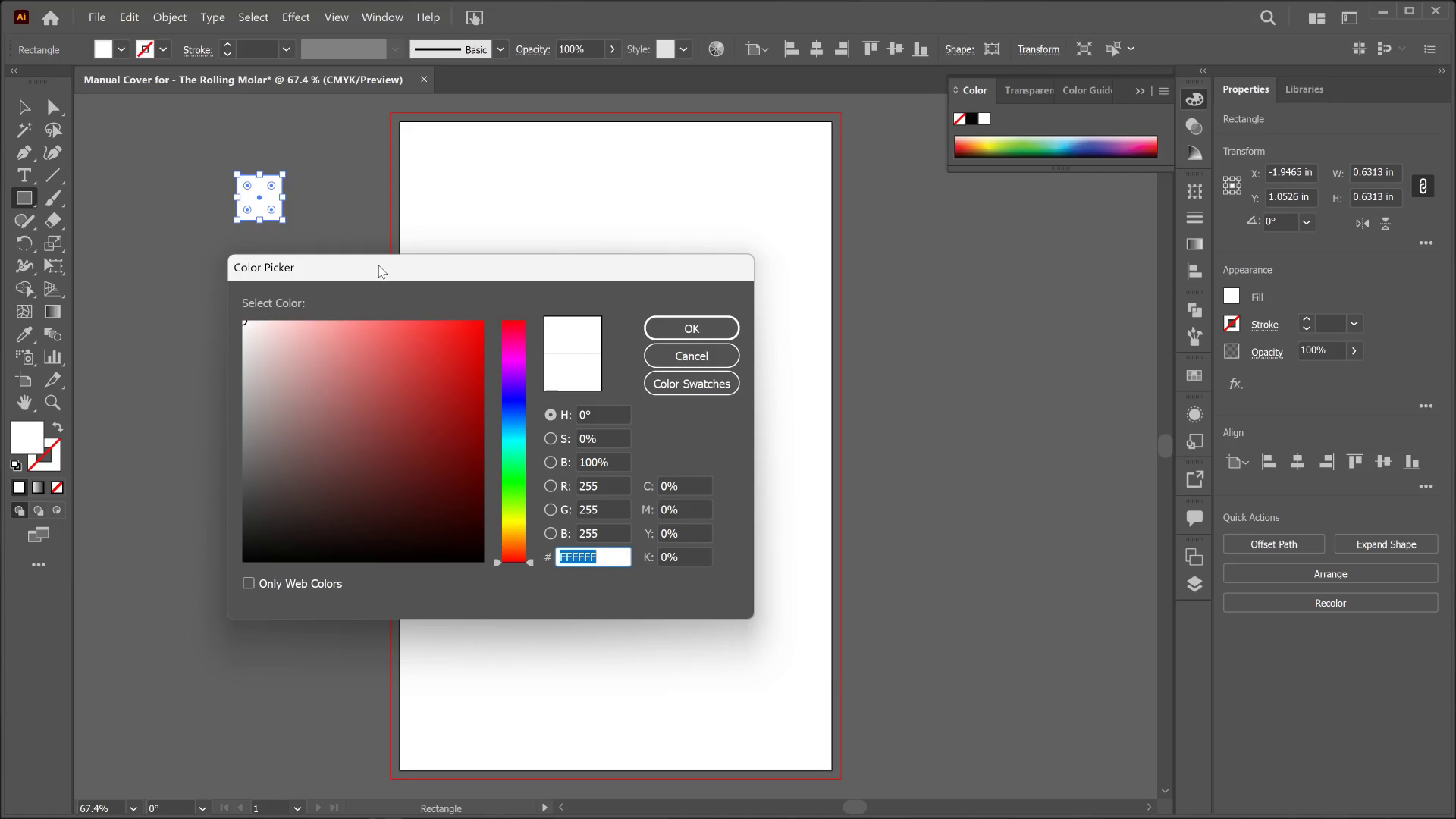 
left_click_drag(start_coordinate=[378, 265], to_coordinate=[390, 262])
 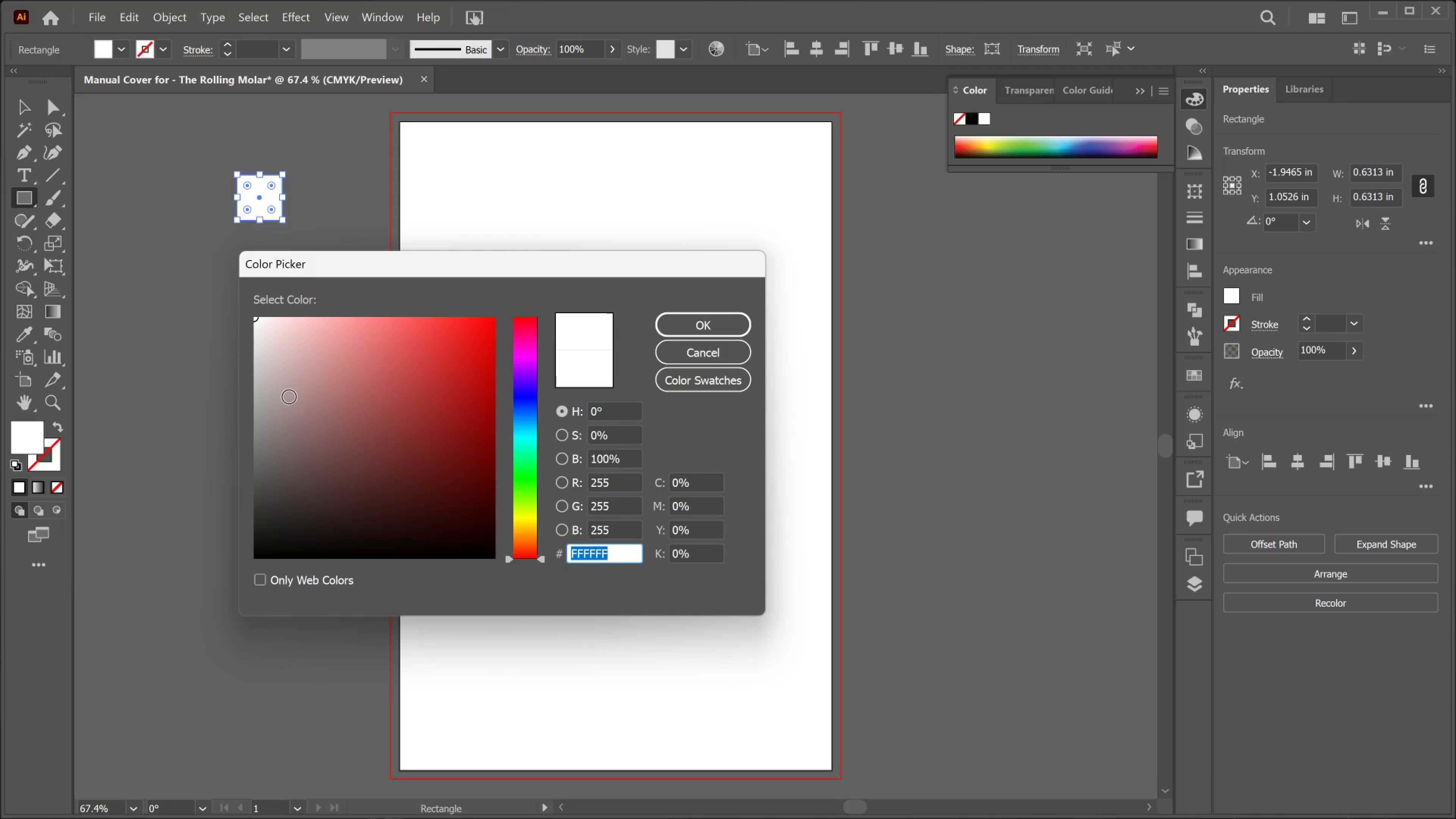 
wait(64.59)
 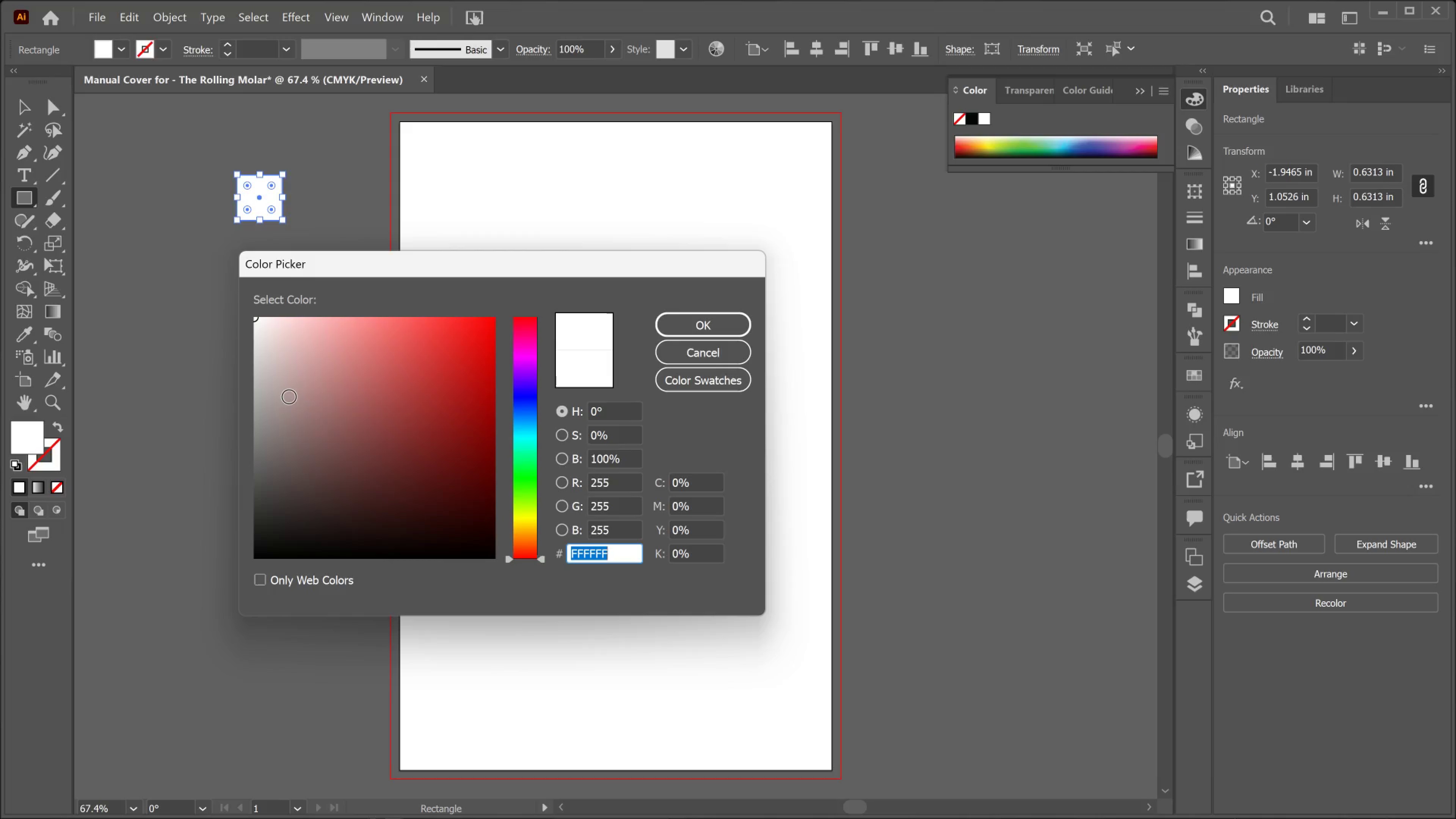 
left_click_drag(start_coordinate=[356, 262], to_coordinate=[337, 267])
 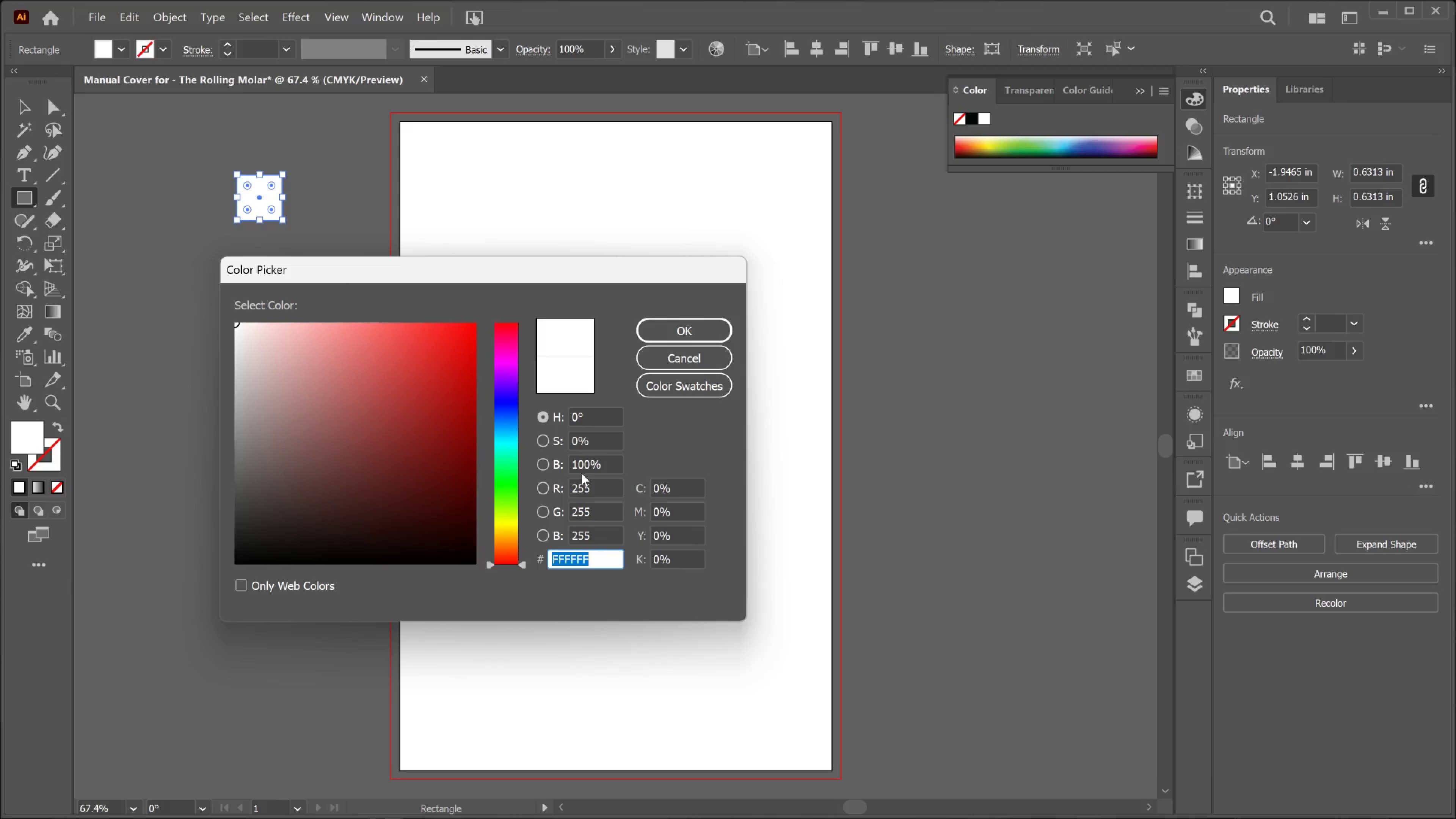 
wait(6.17)
 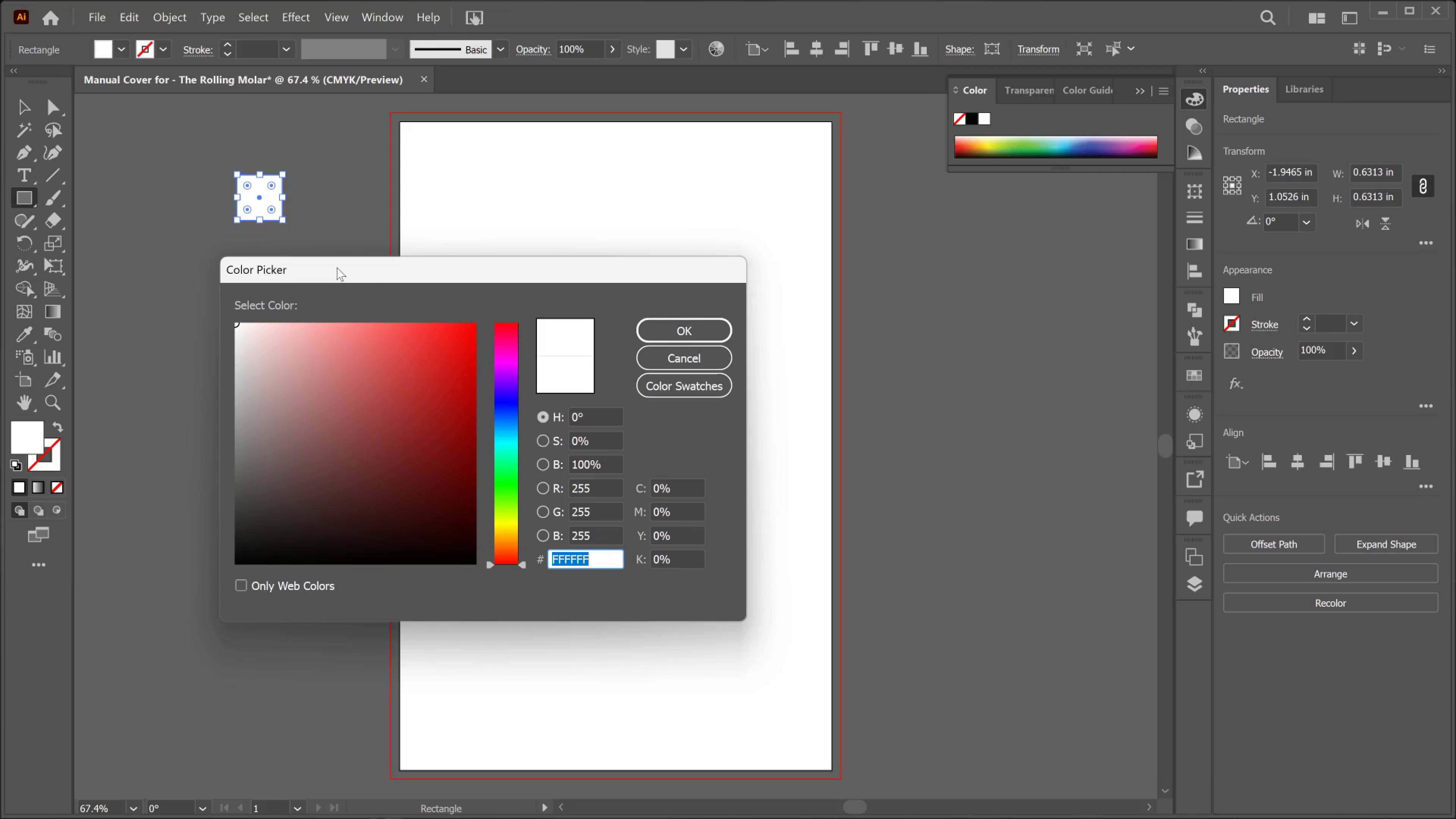 
type(FF)
 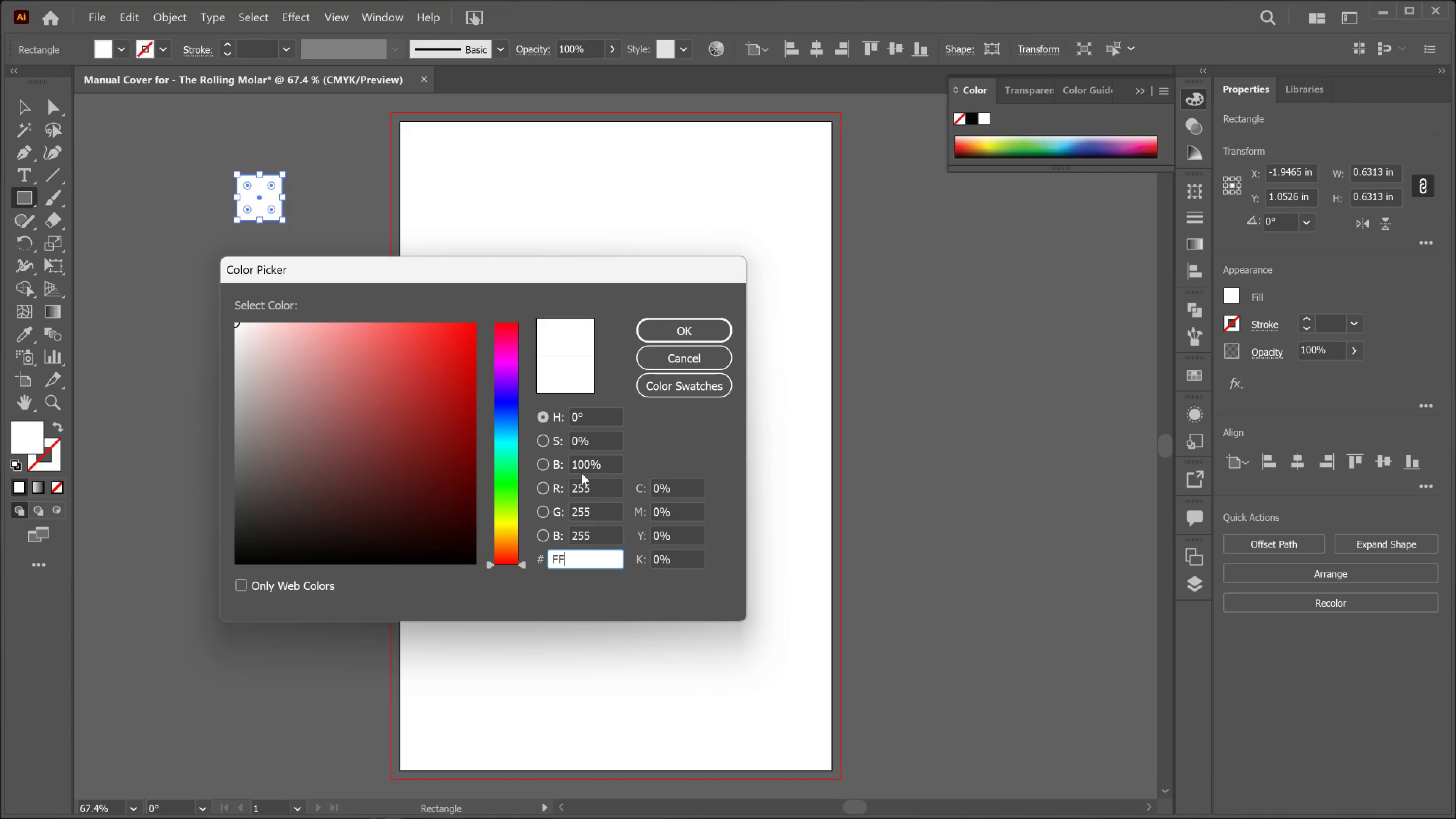 
type(D6)
 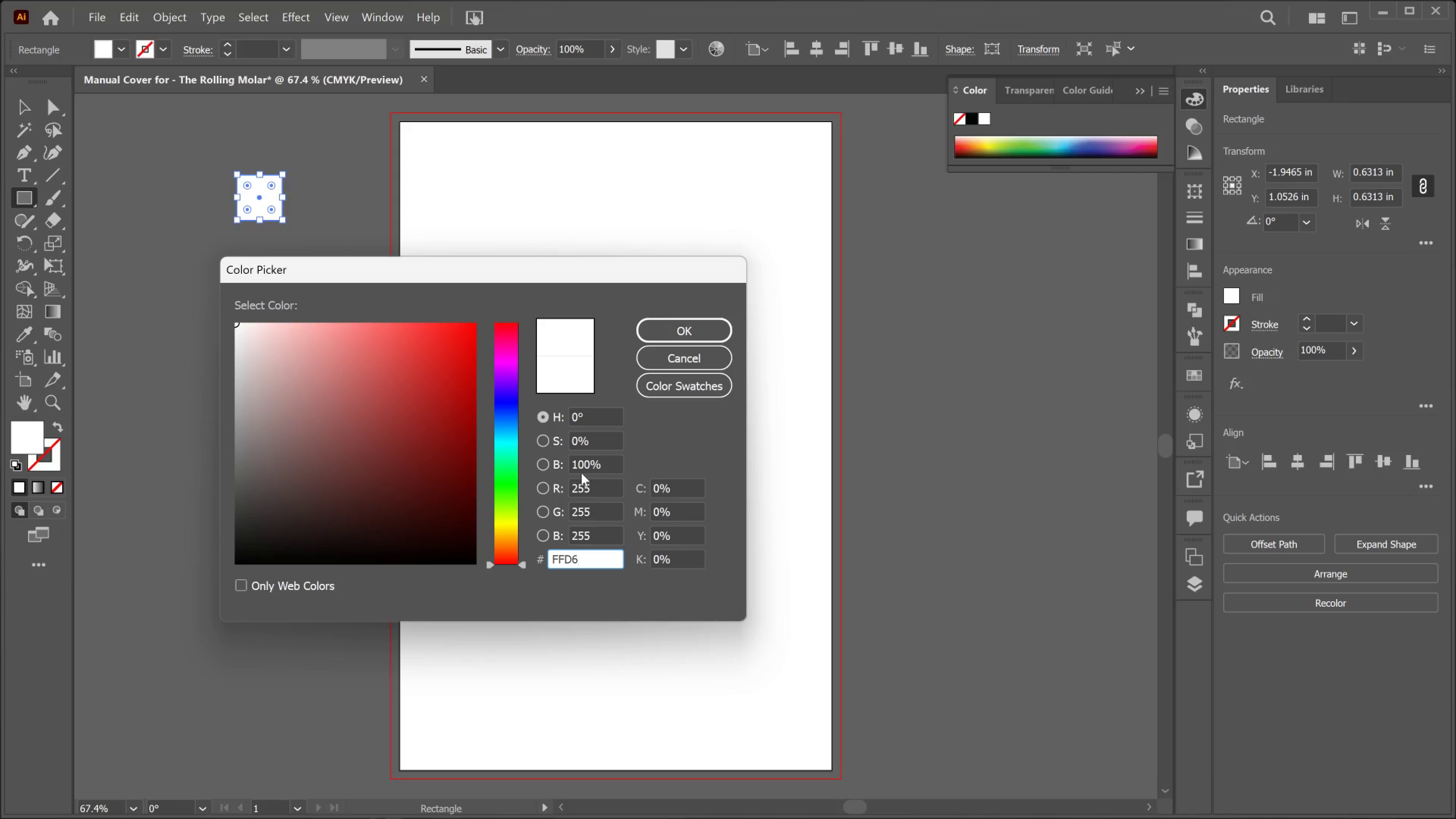 
wait(6.2)
 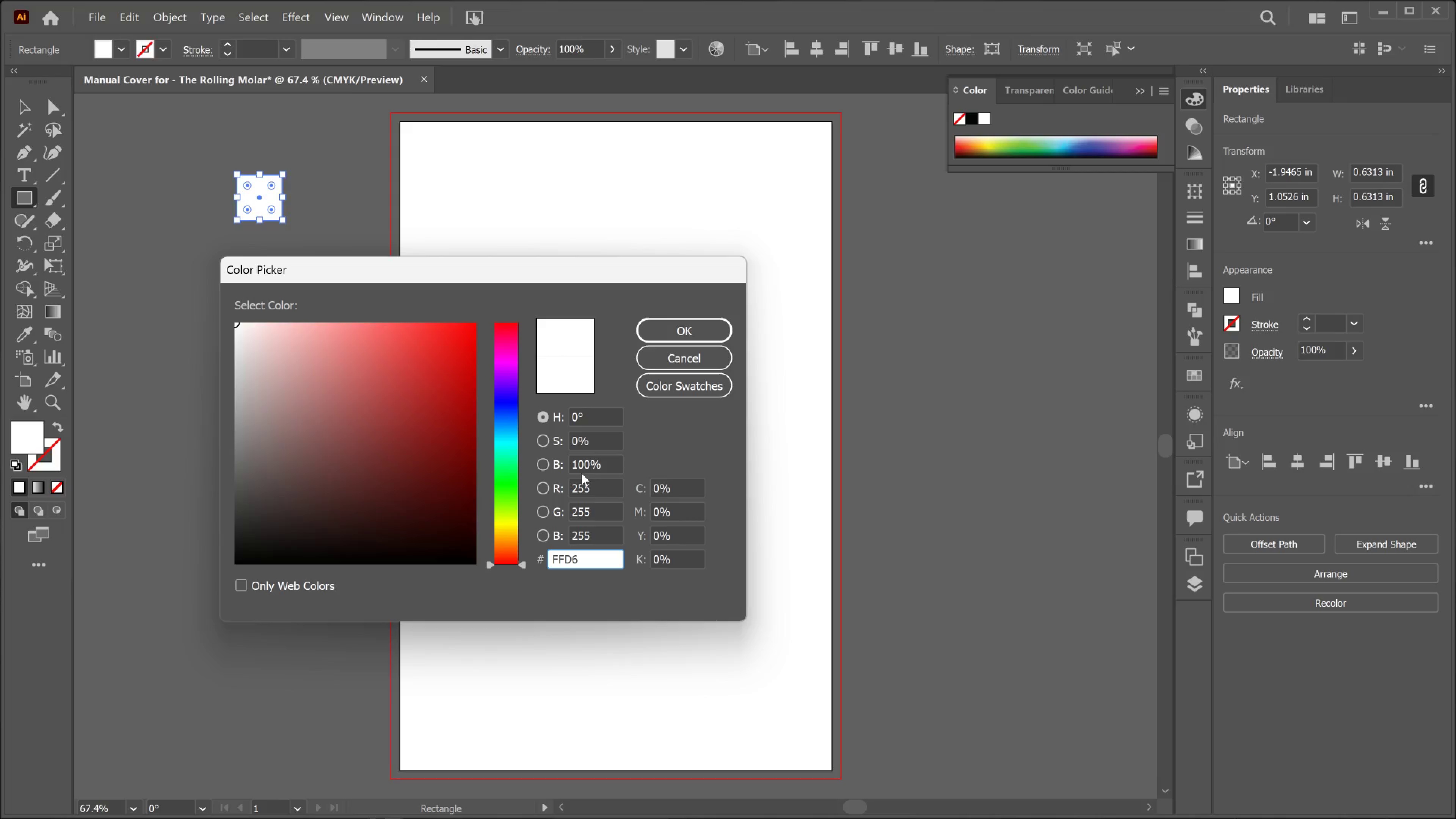 
type(0A)
 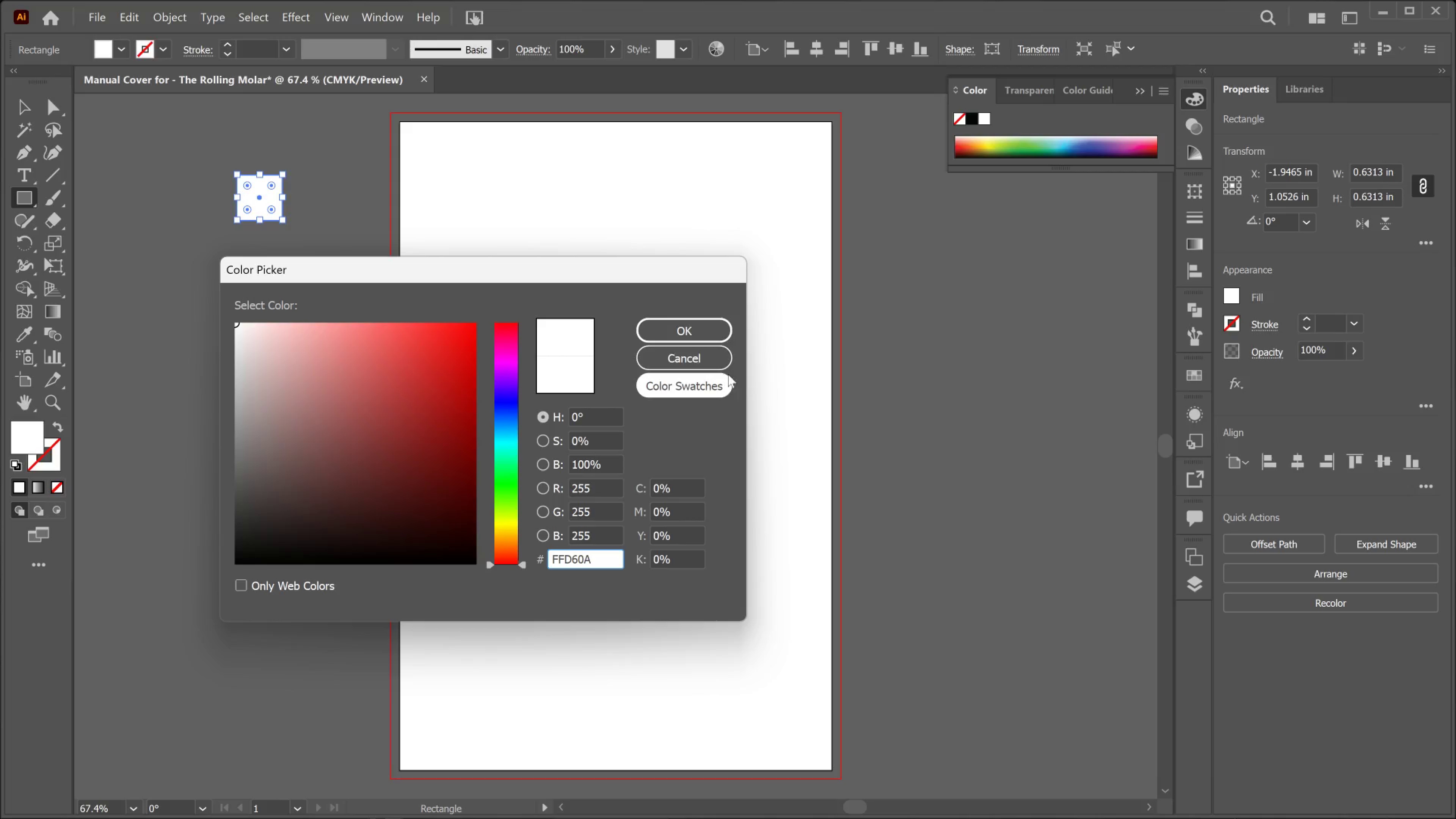 
left_click([712, 321])
 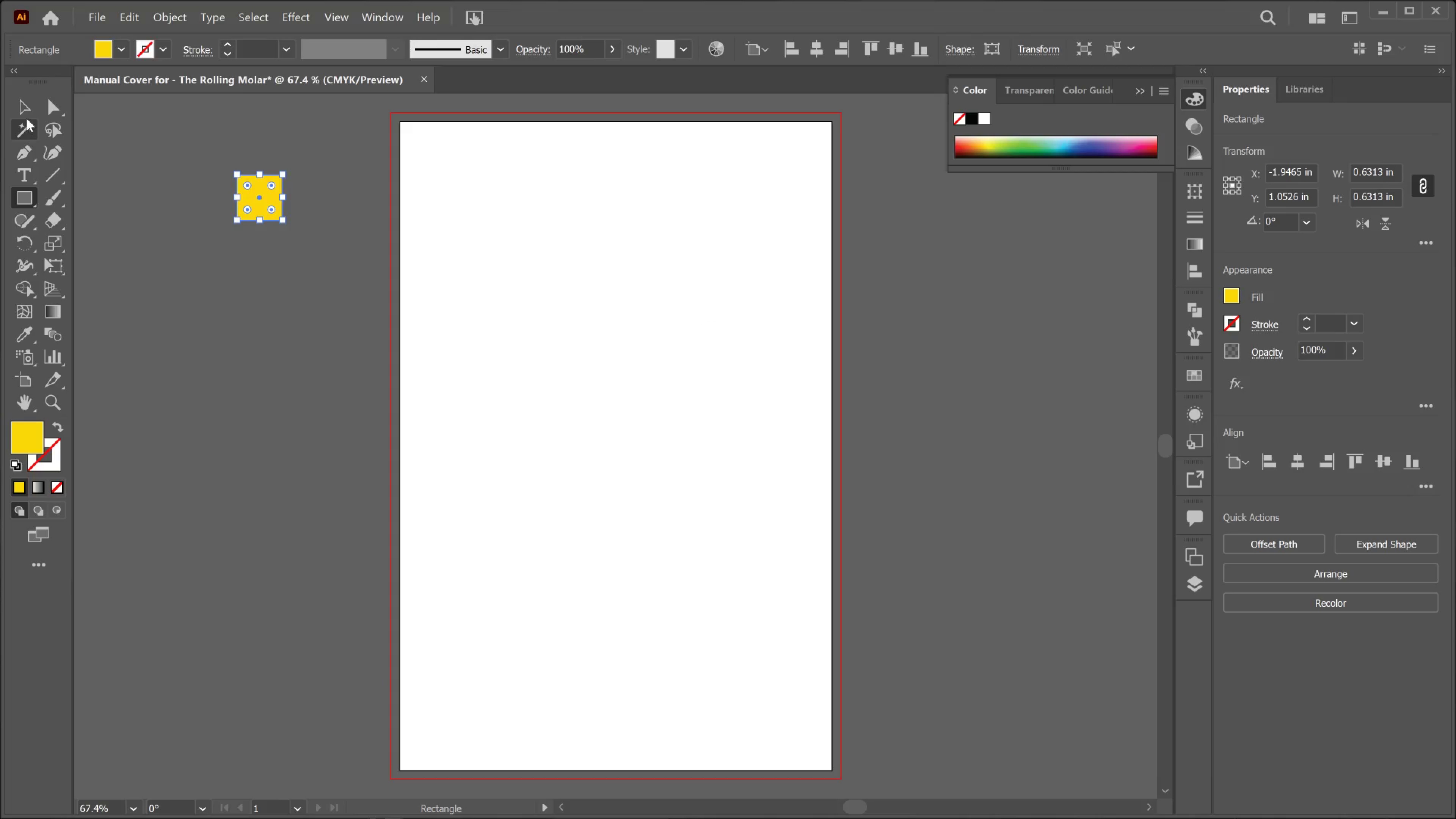 
left_click([14, 111])
 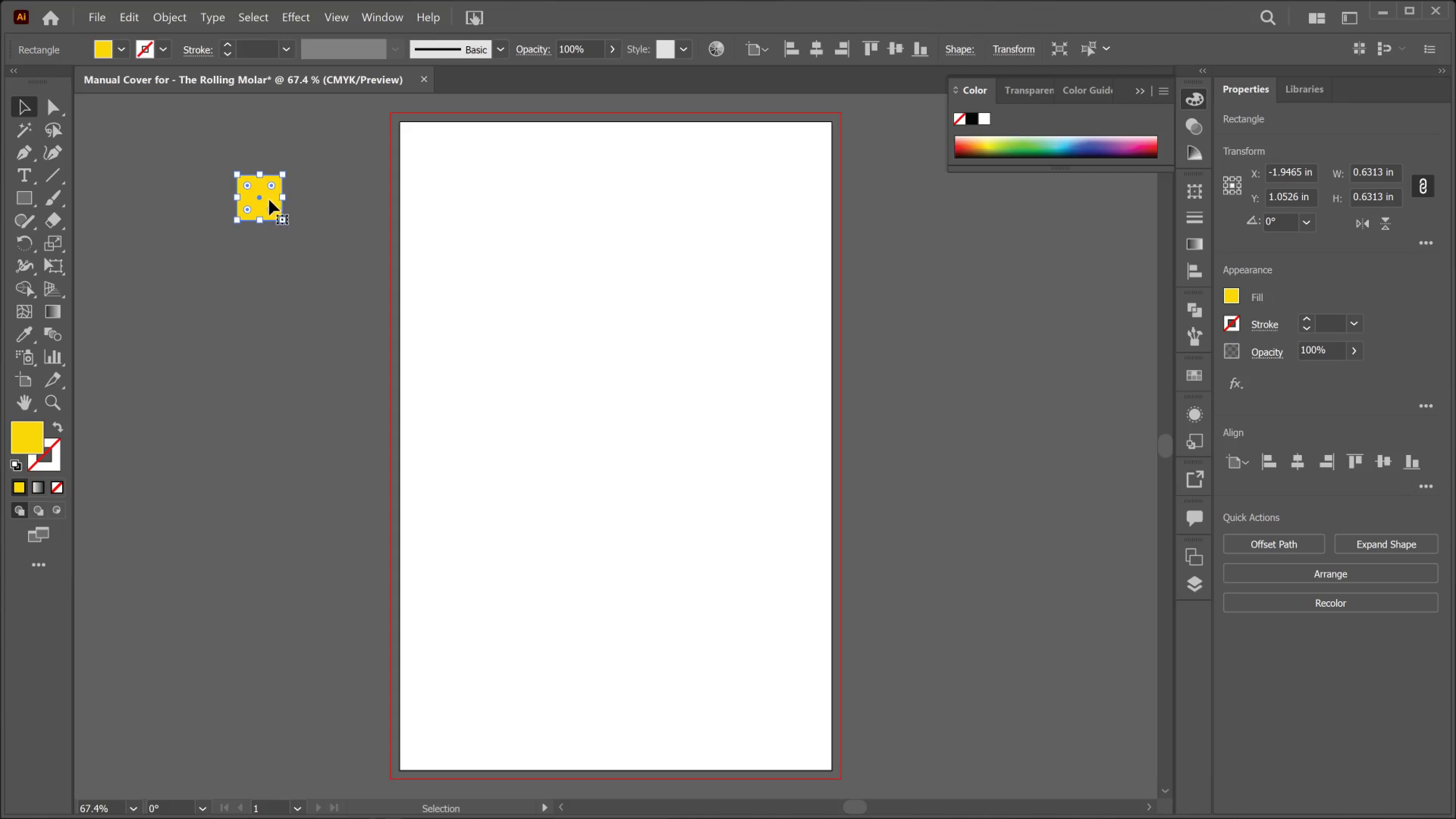 
hold_key(key=ControlLeft, duration=0.53)
 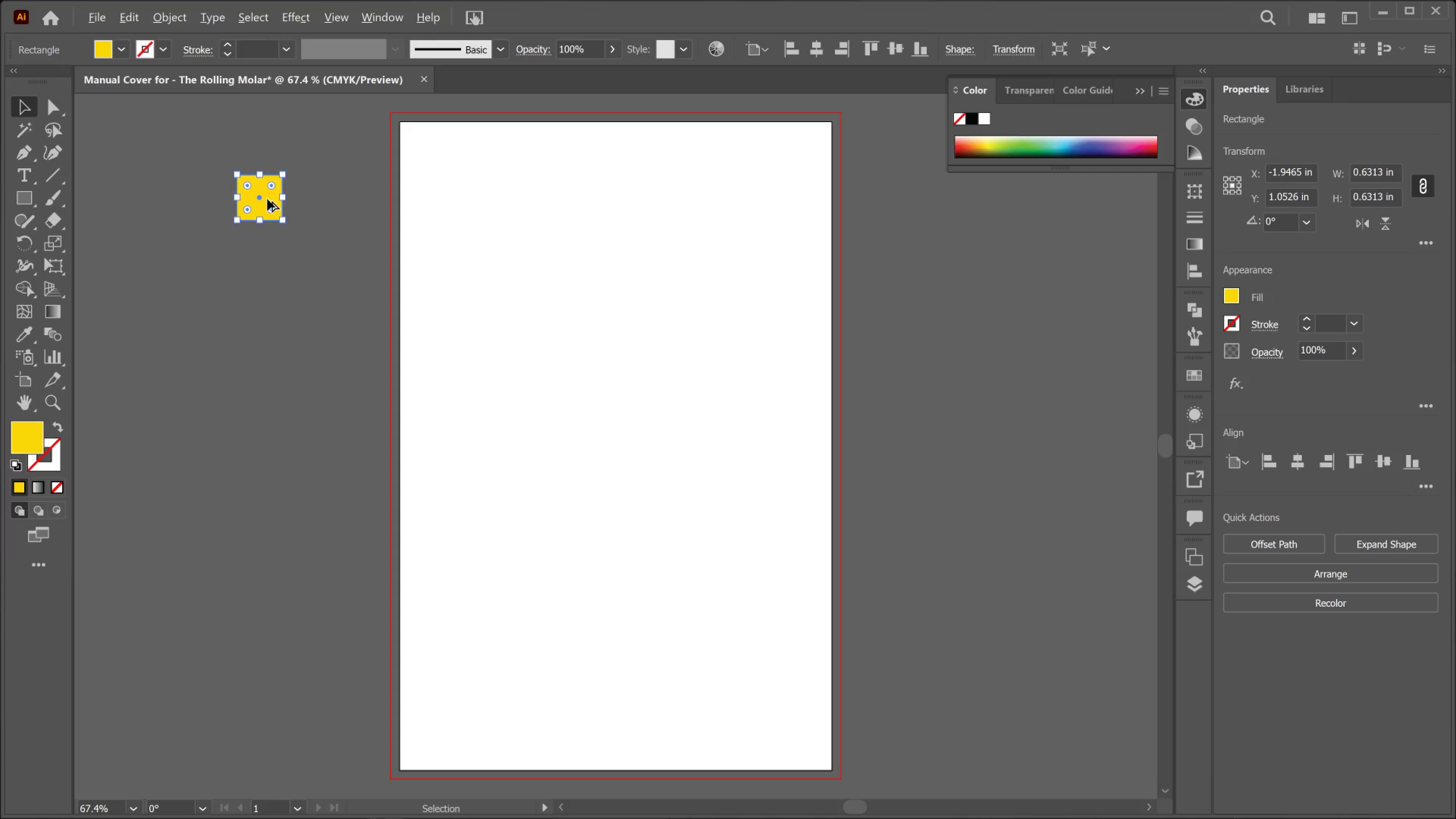 
hold_key(key=AltLeft, duration=0.57)
 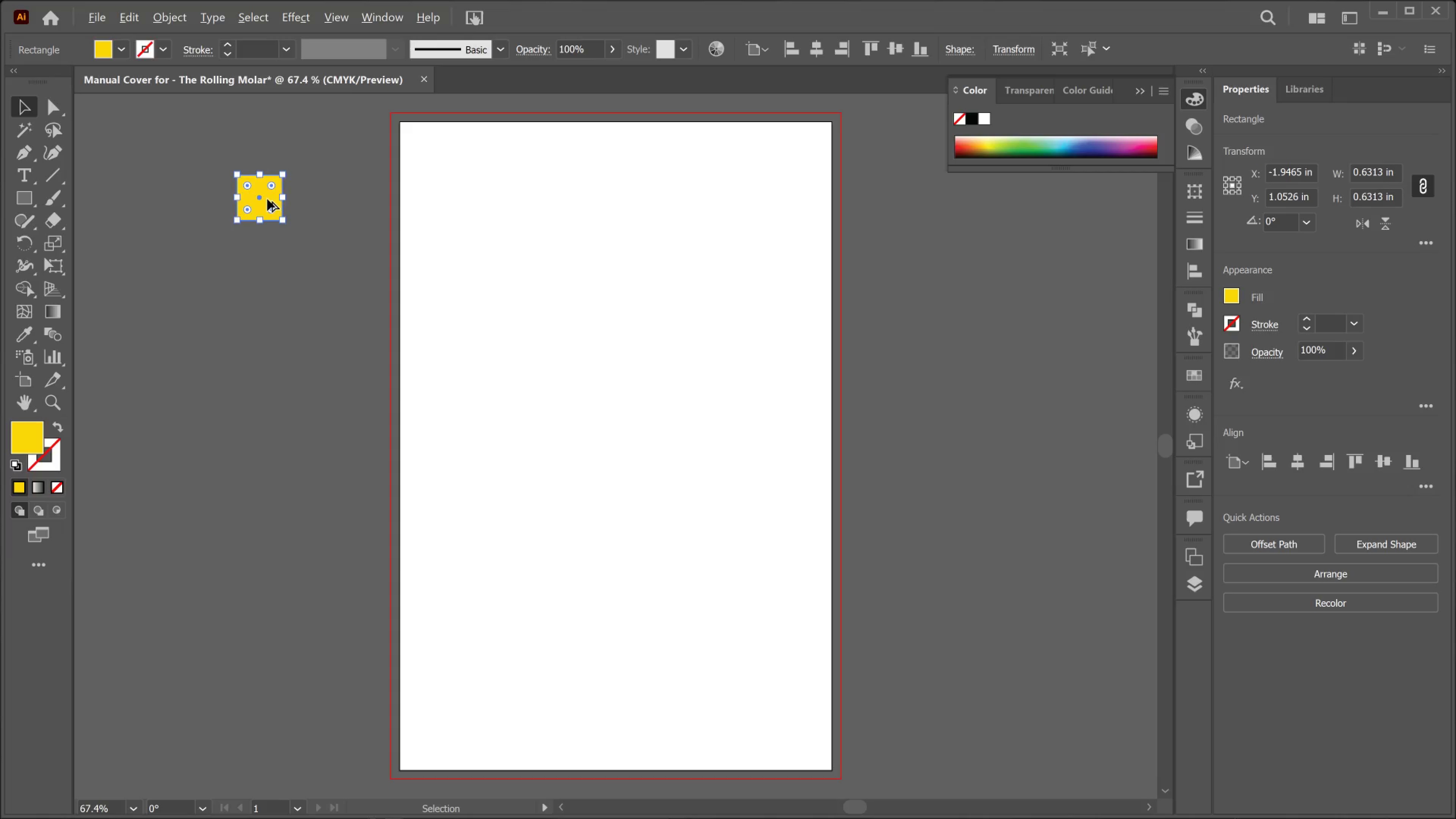 
hold_key(key=AltLeft, duration=2.45)
left_click_drag(start_coordinate=[267, 199], to_coordinate=[269, 268])
 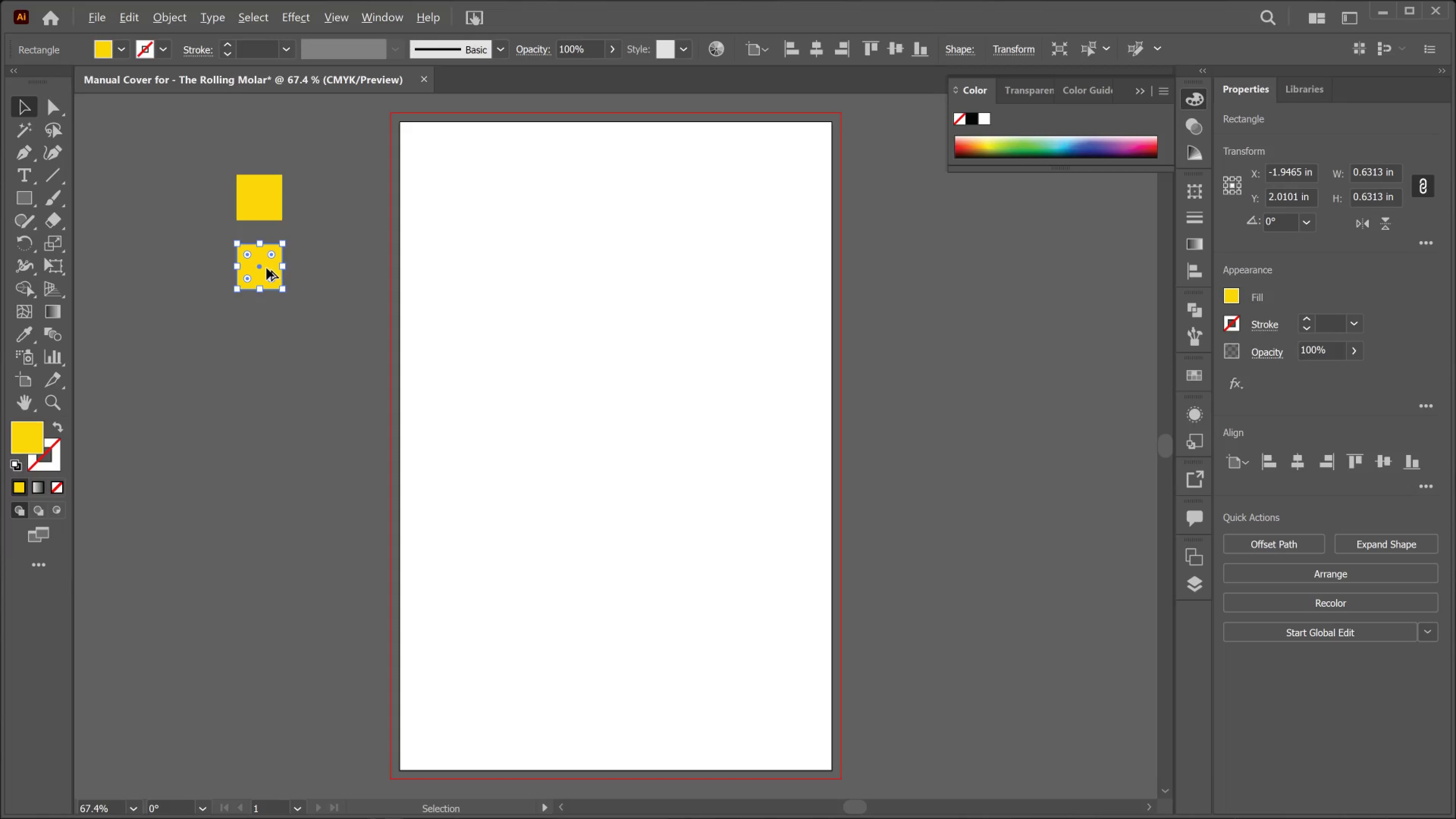 
hold_key(key=ShiftLeft, duration=1.14)
 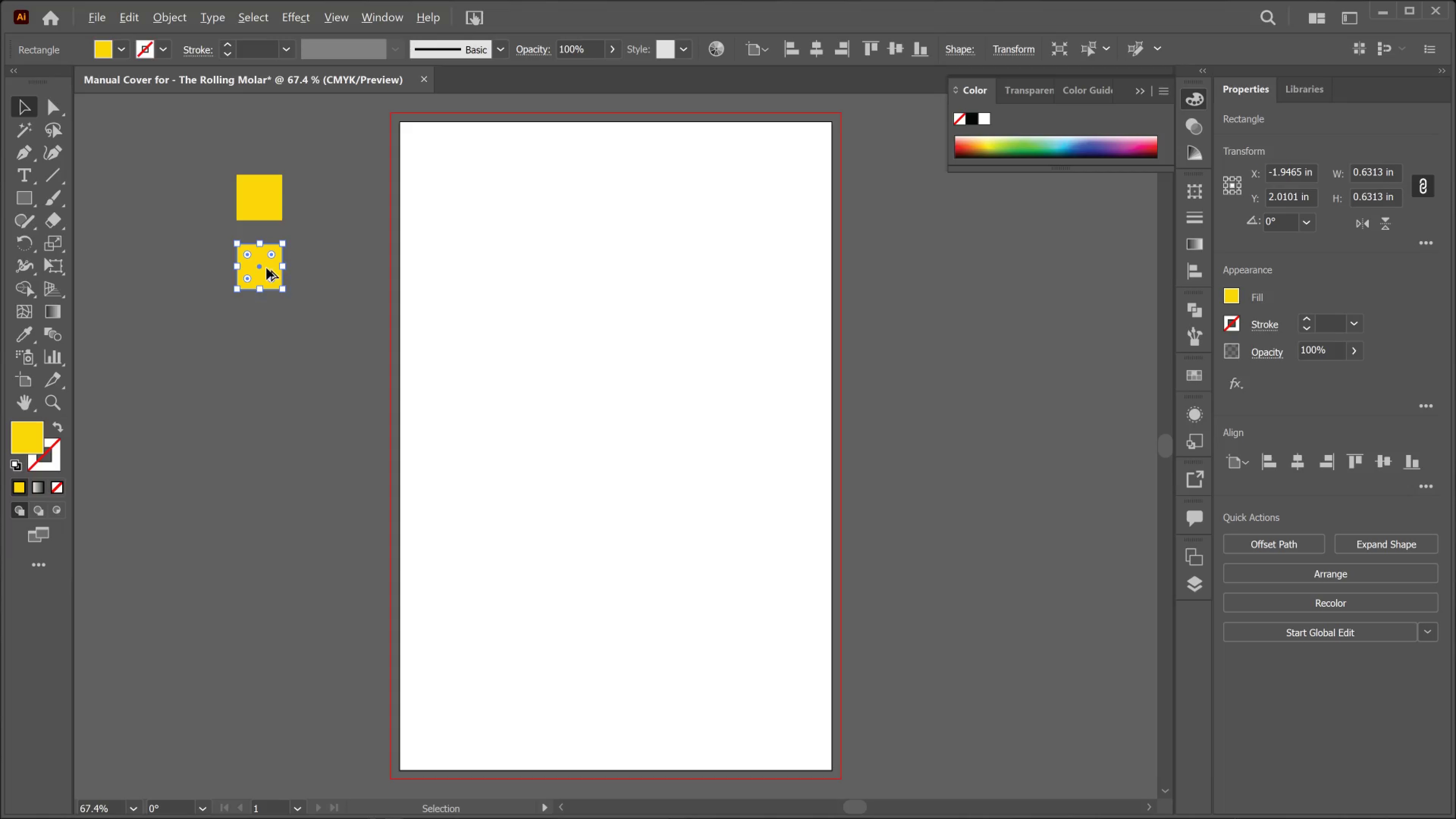 
hold_key(key=AltLeft, duration=2.06)
left_click_drag(start_coordinate=[267, 268], to_coordinate=[271, 339])
 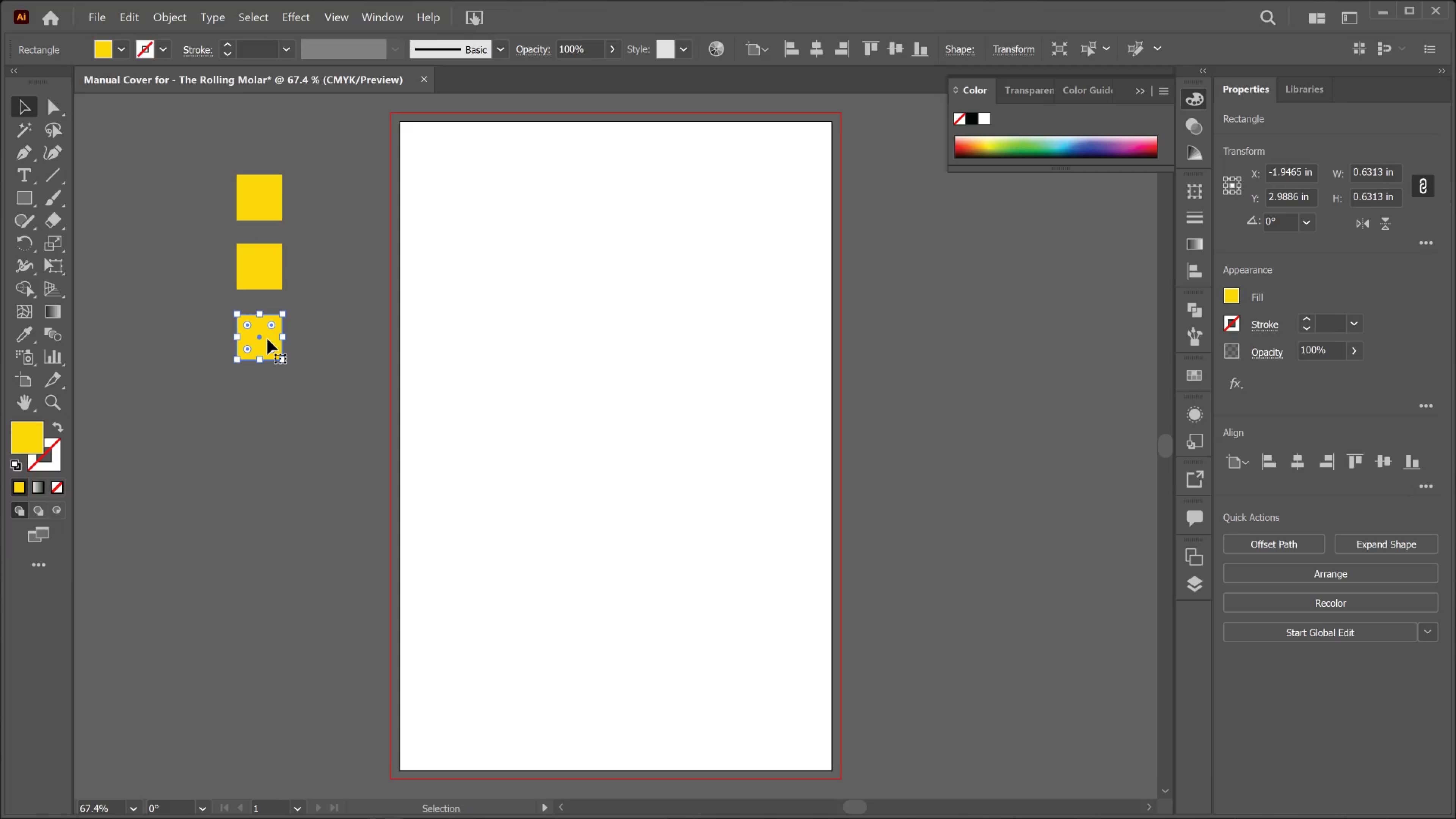 
hold_key(key=ShiftLeft, duration=1.17)
 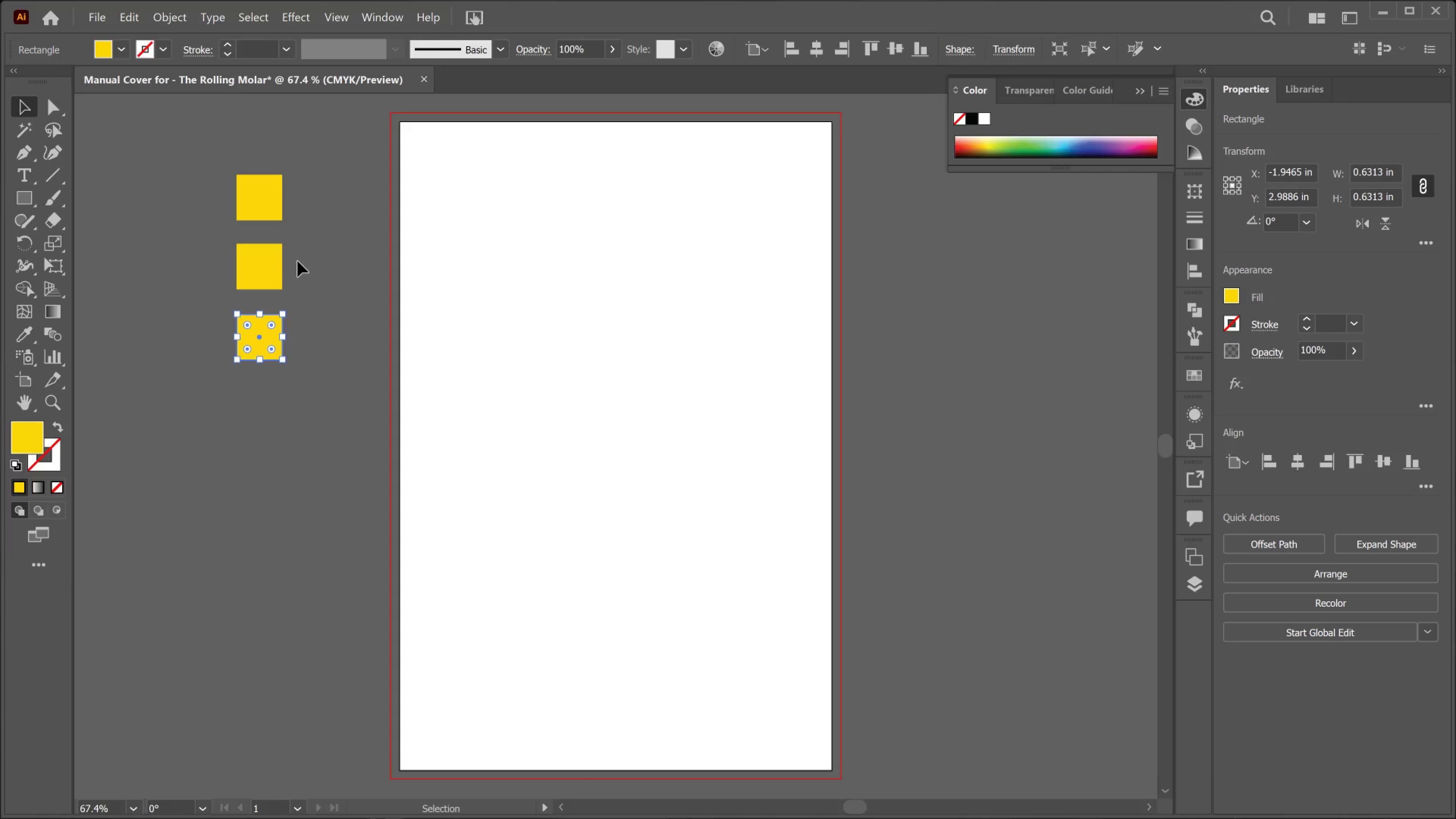 
wait(24.8)
 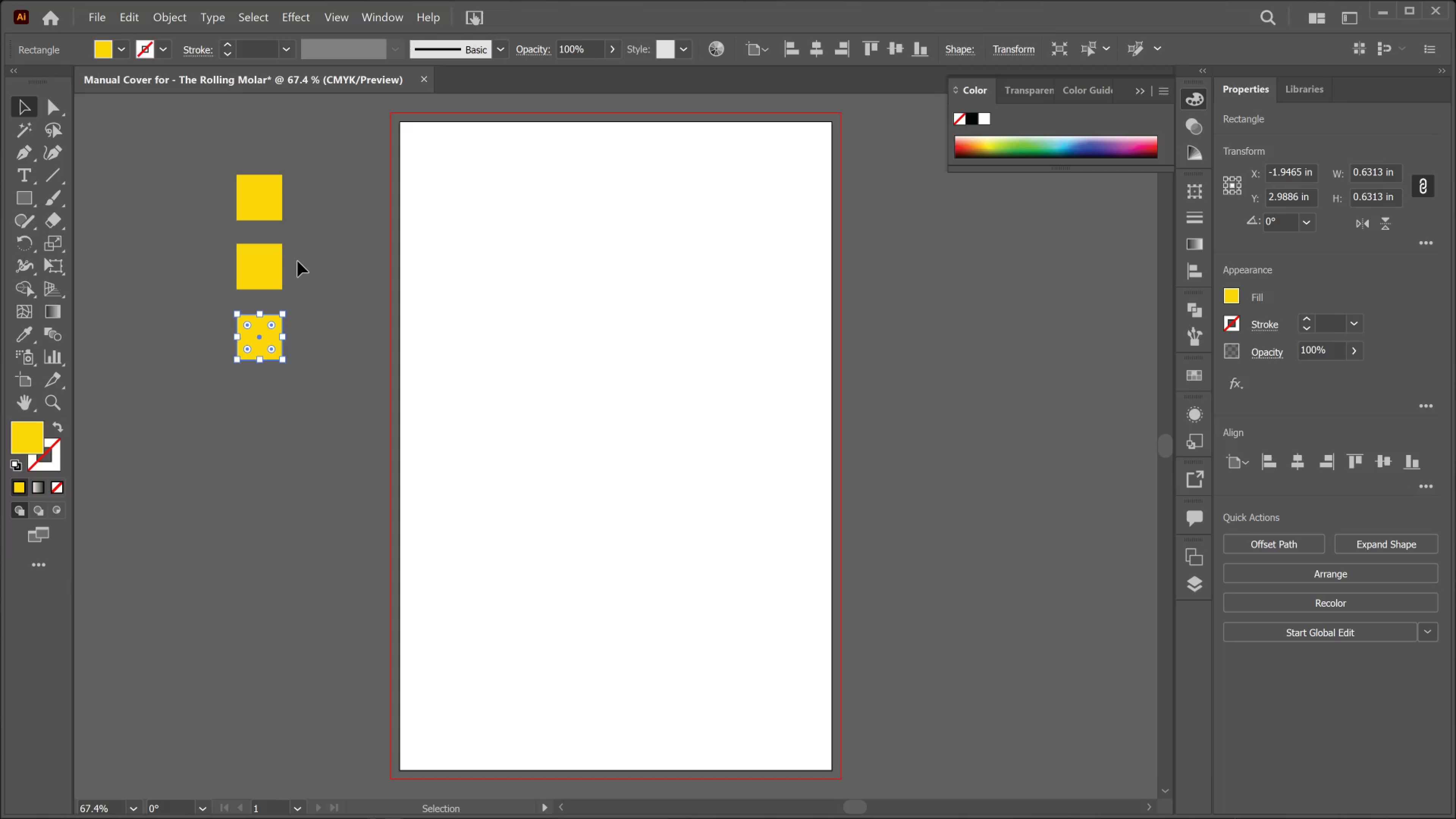 
left_click([264, 287])
 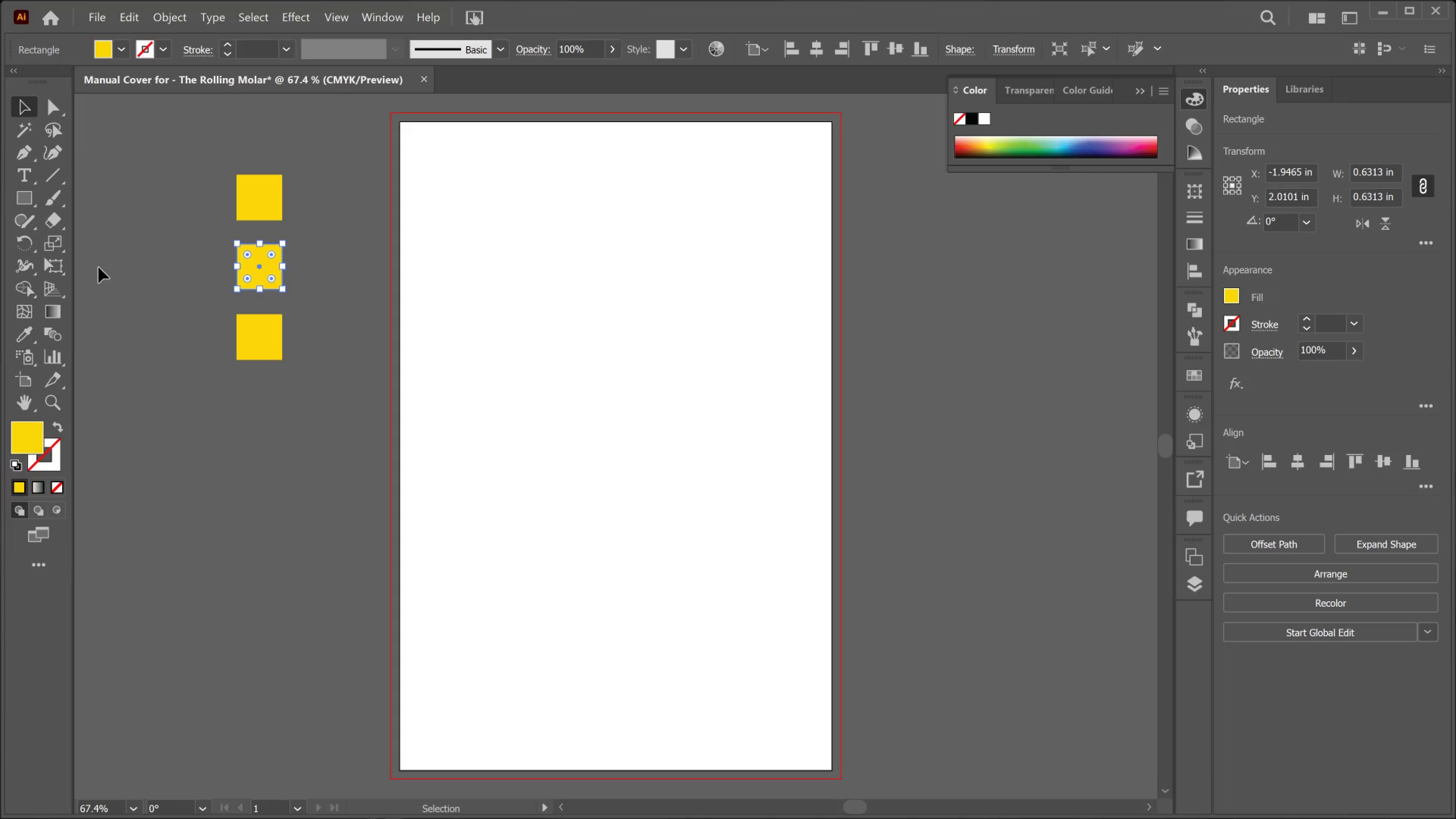 
mouse_move([46, 179])
 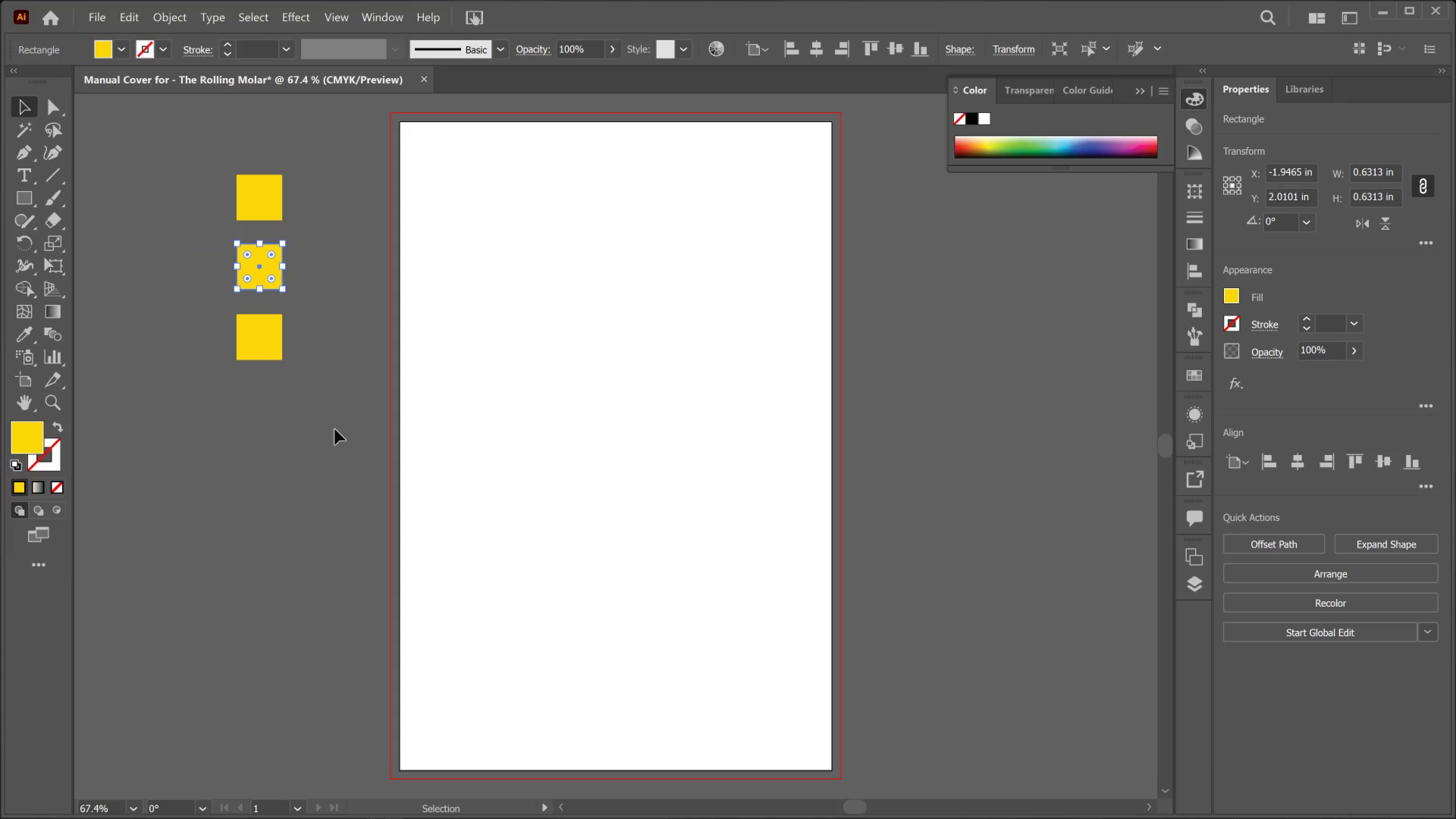 
left_click([334, 429])
 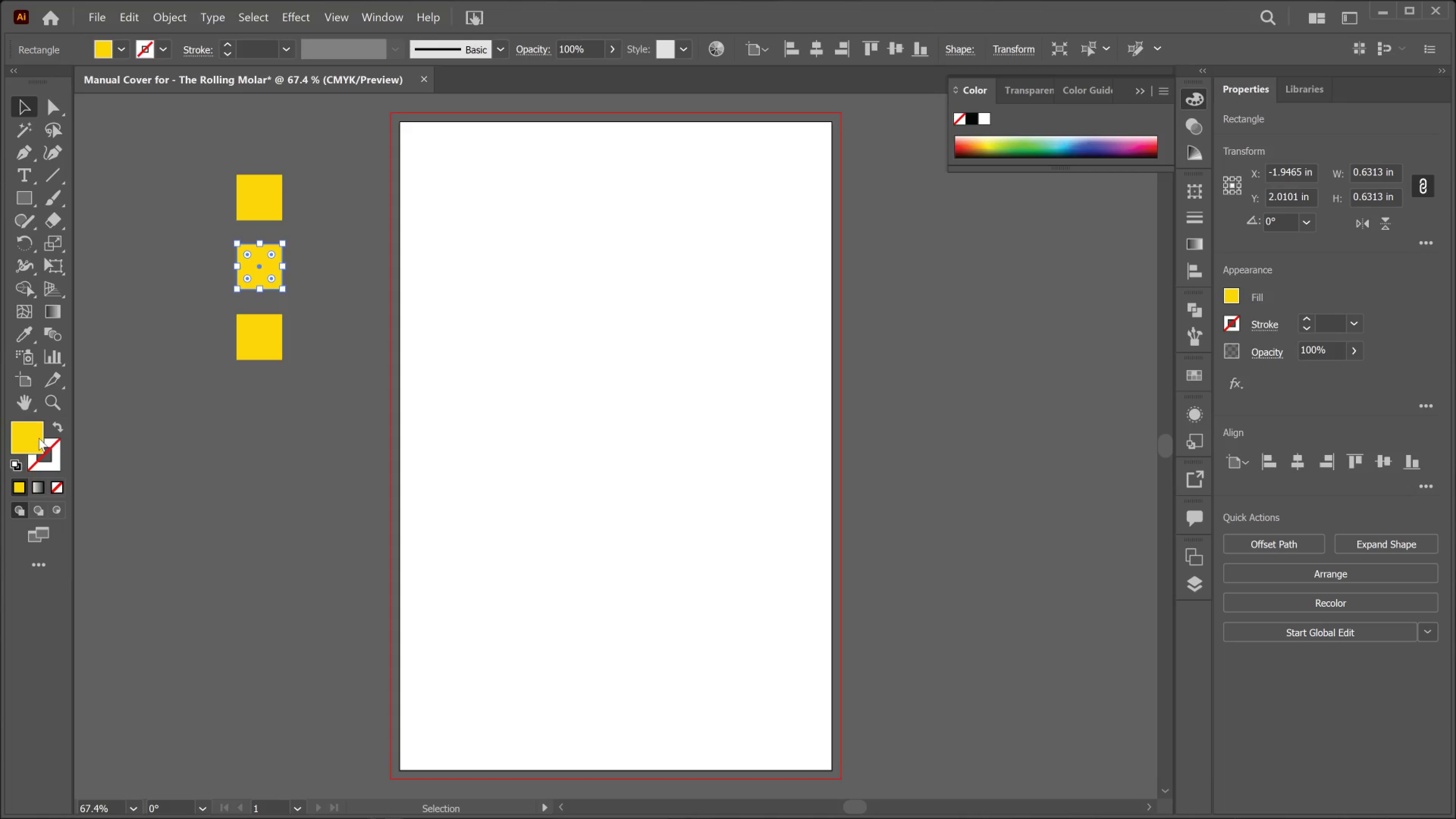 
wait(12.26)
 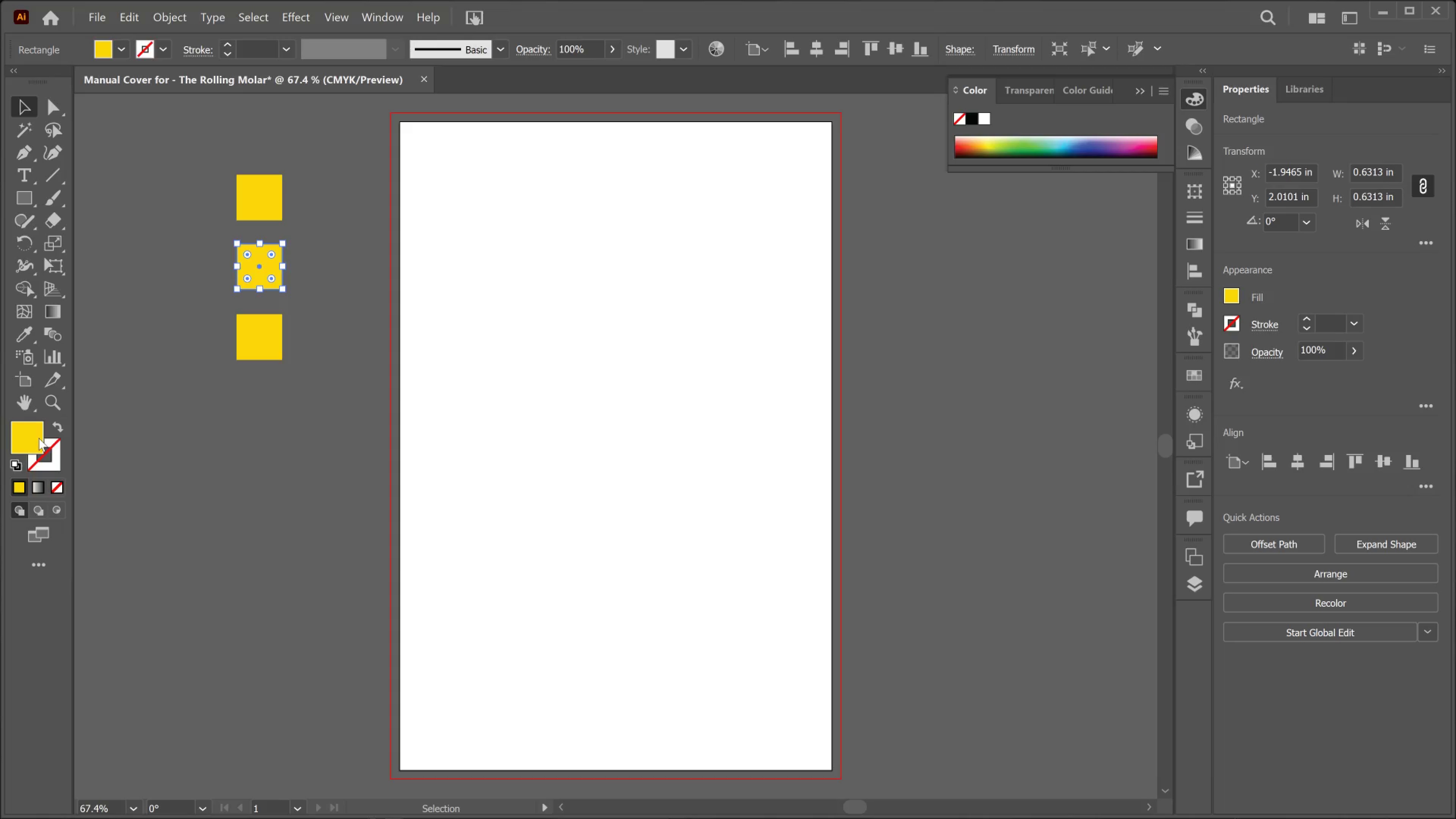 
left_click([14, 442])
 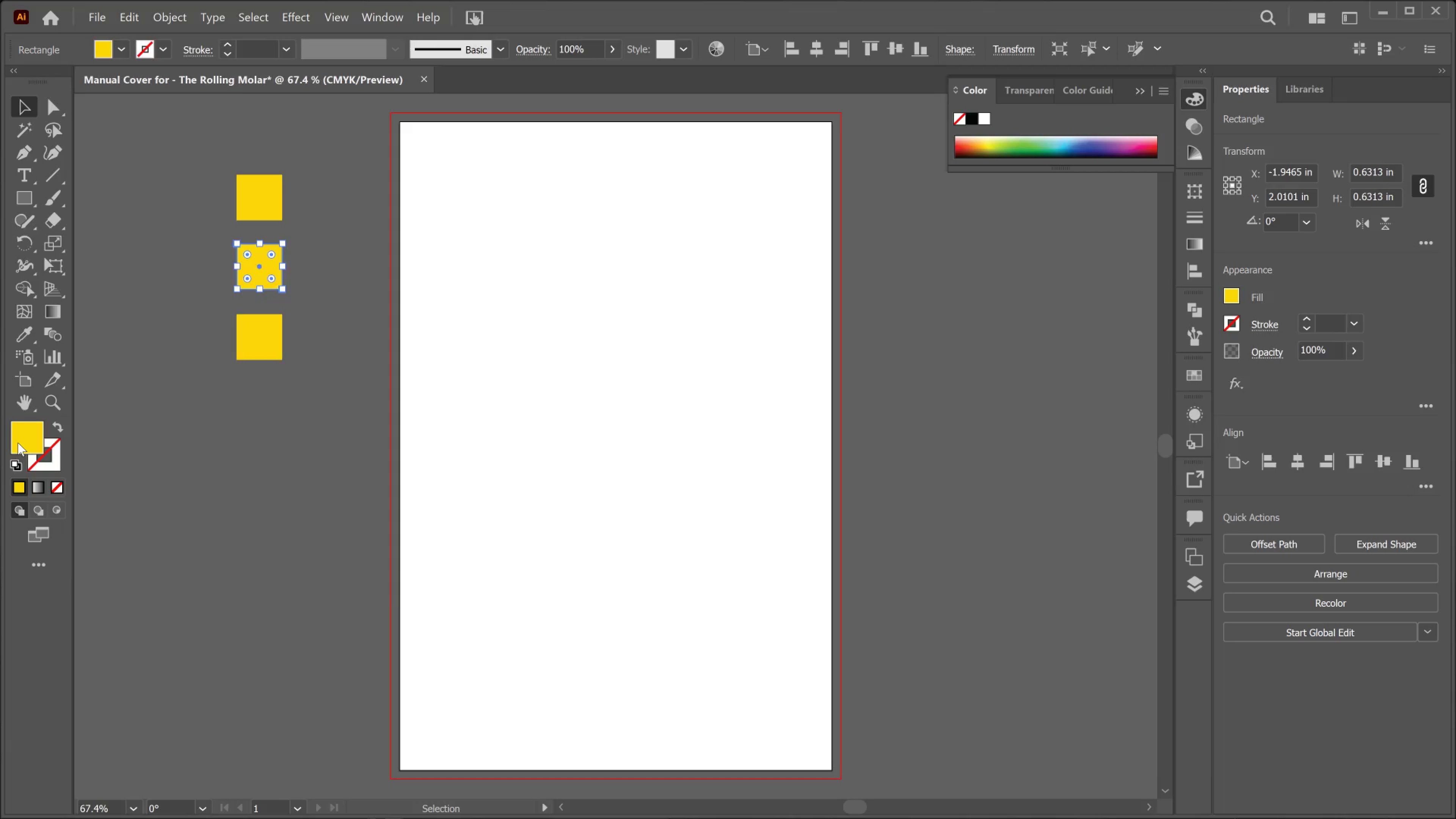 
left_click_drag(start_coordinate=[14, 442], to_coordinate=[18, 442])
 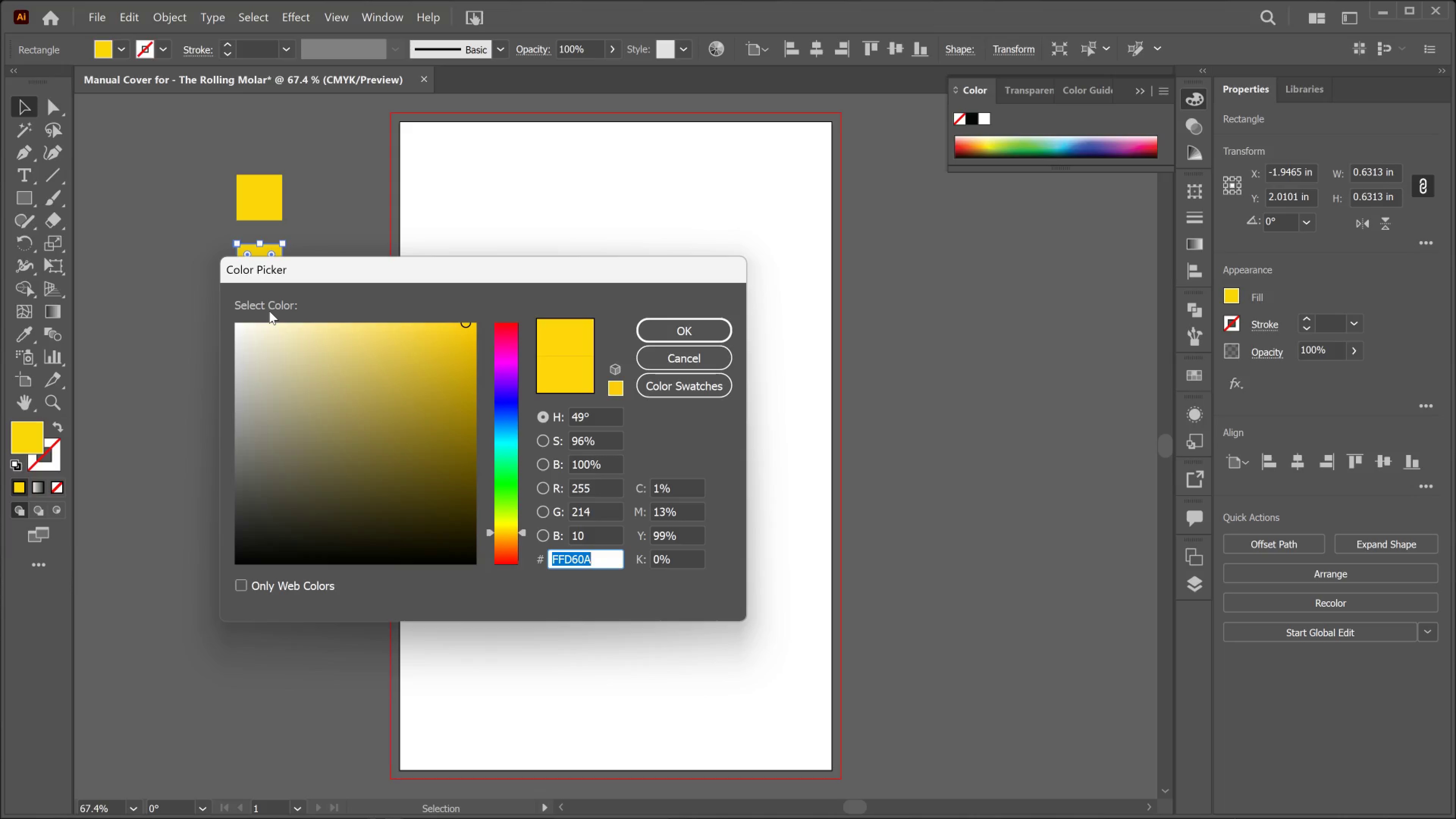 
key(Numpad1)
 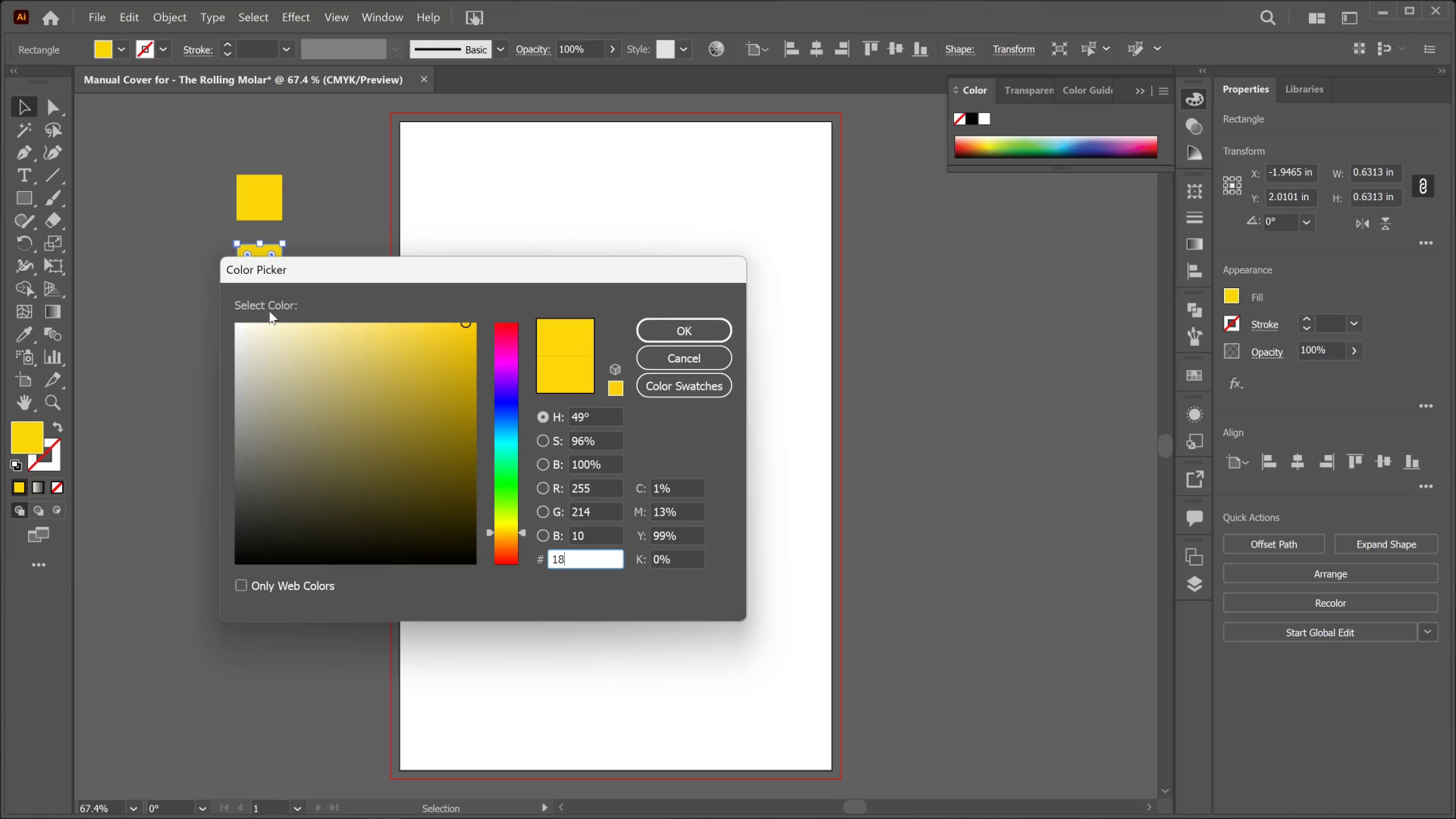 
key(Numpad8)
 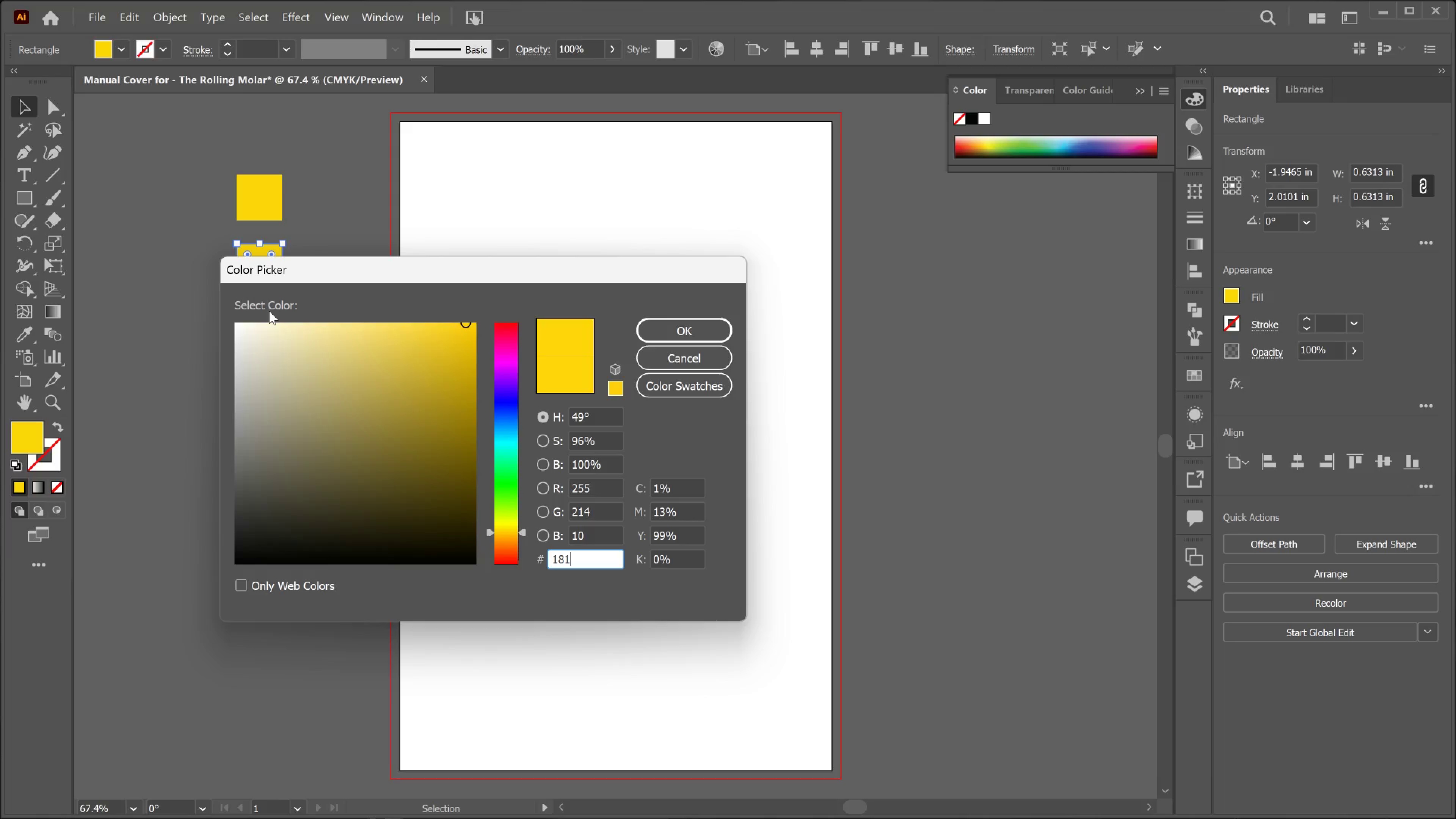 
key(Numpad1)
 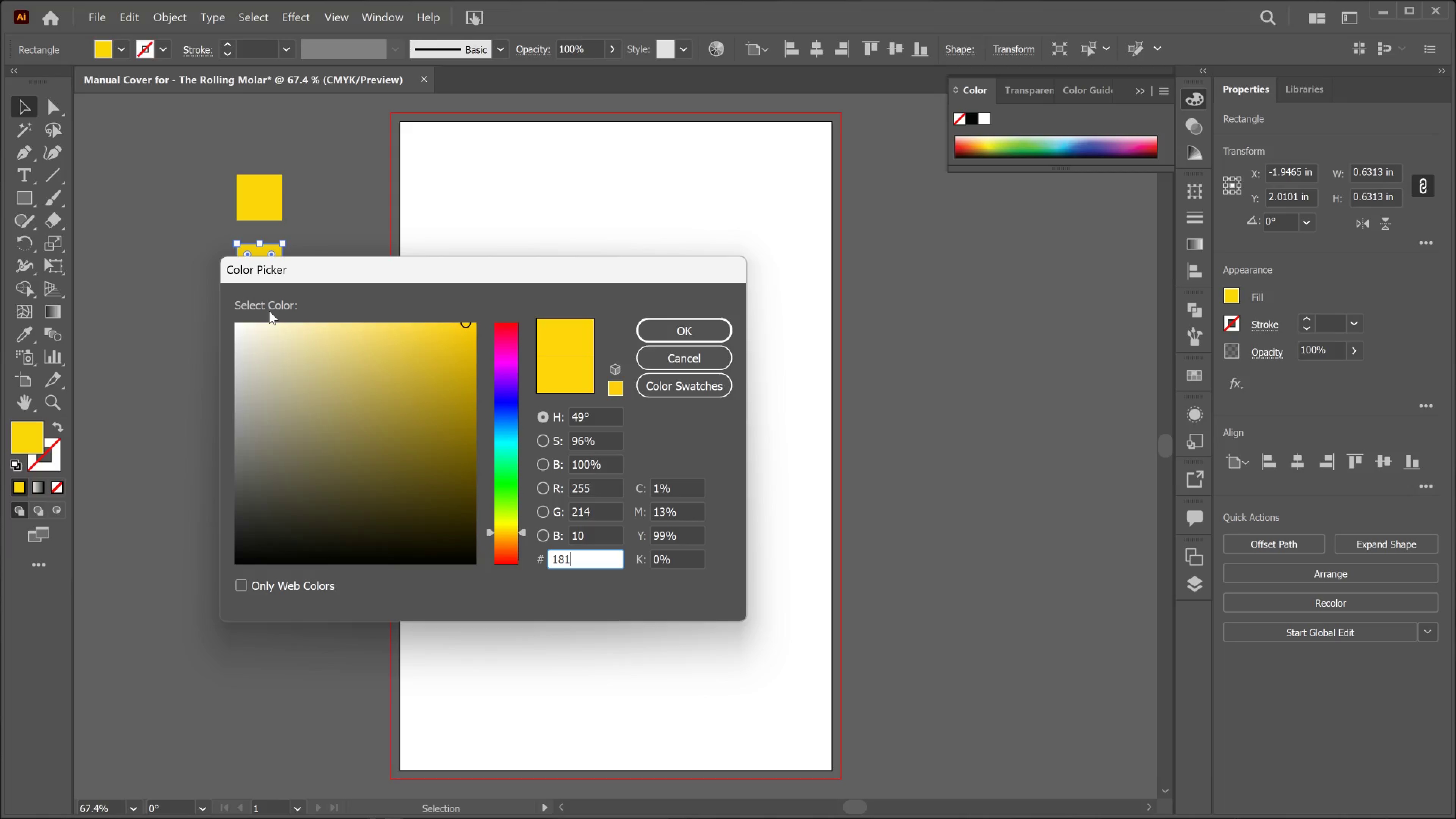 
key(C)
 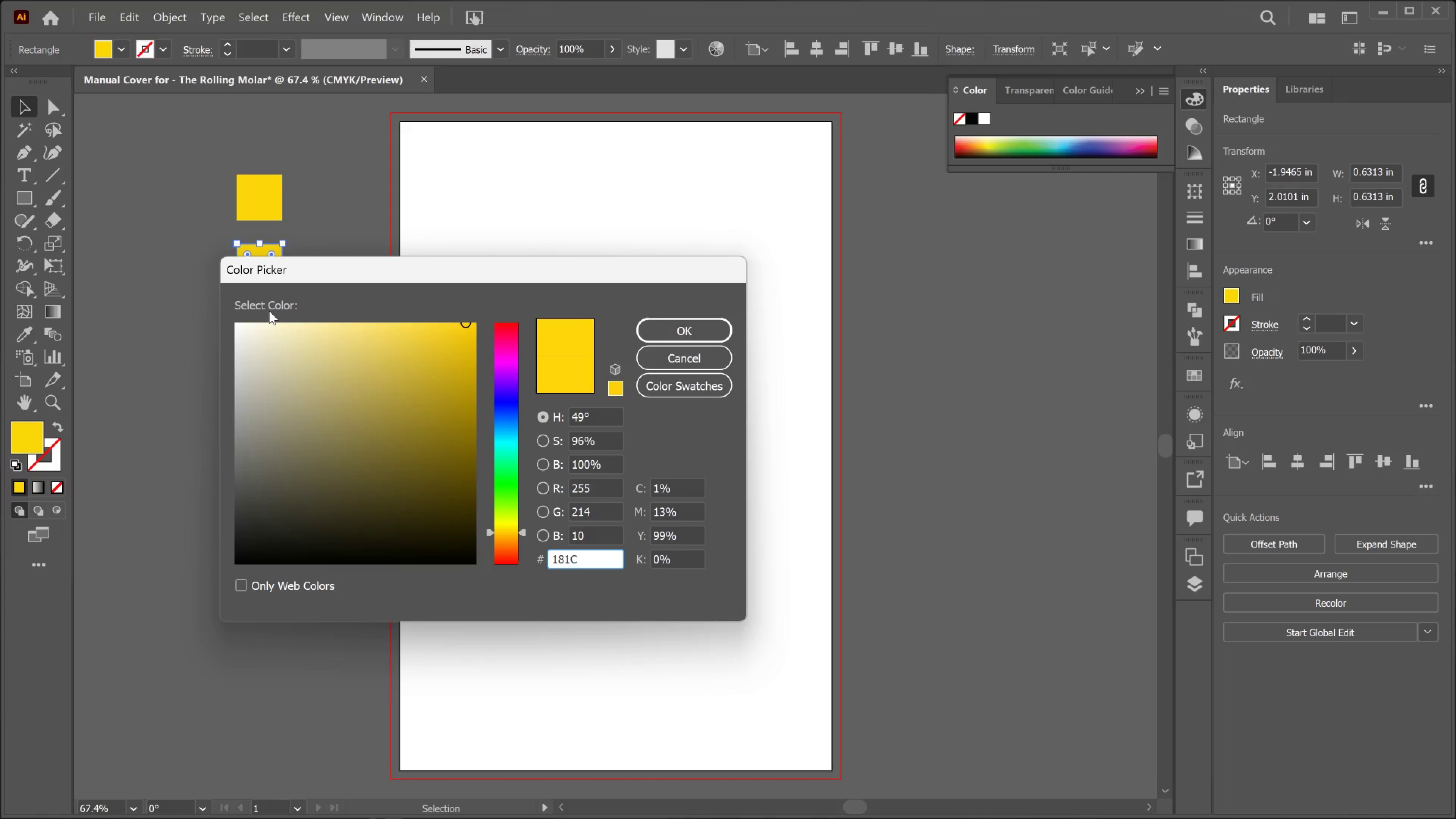 
type(20)
 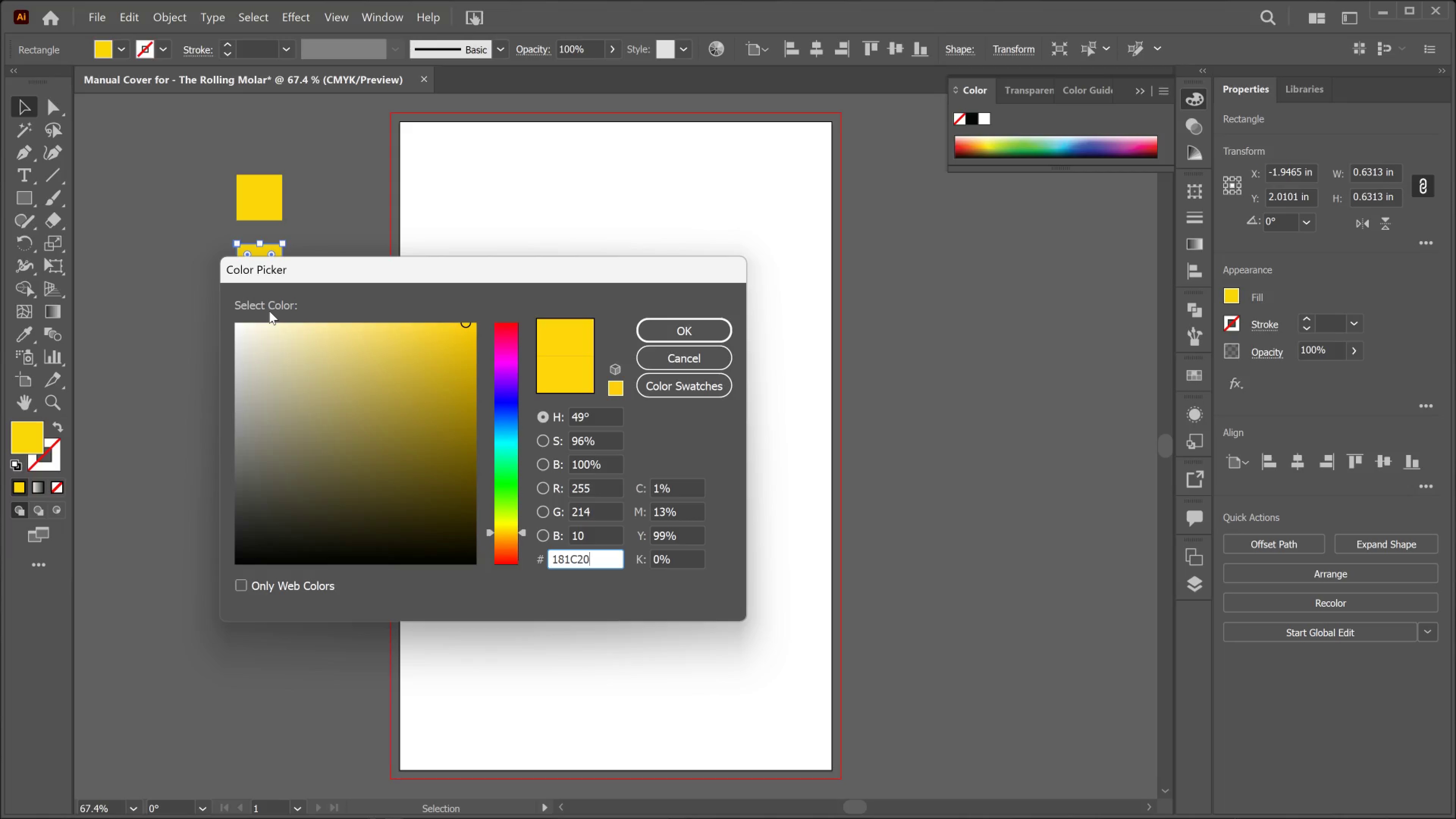 
wait(6.98)
 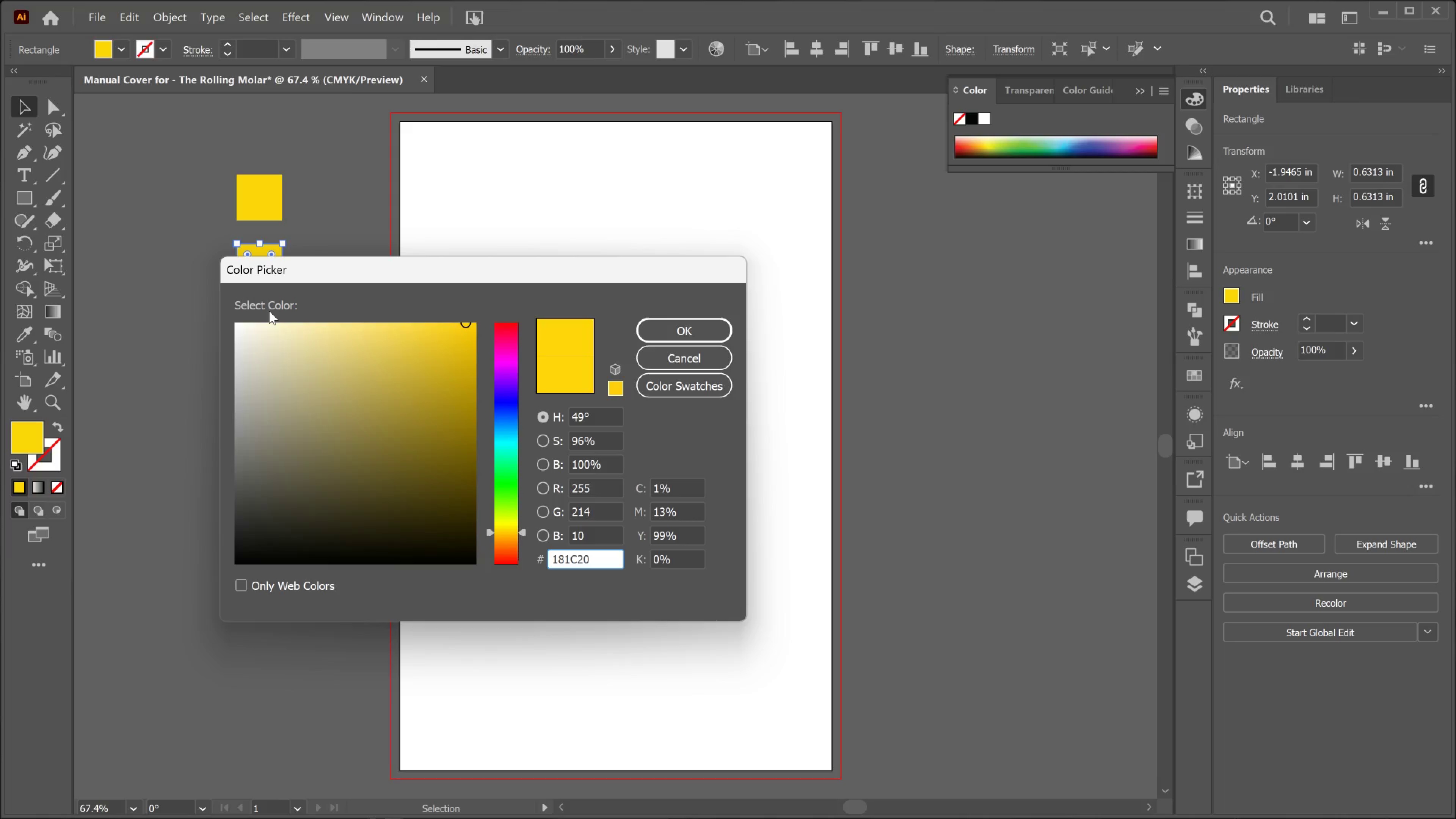 
key(Enter)
 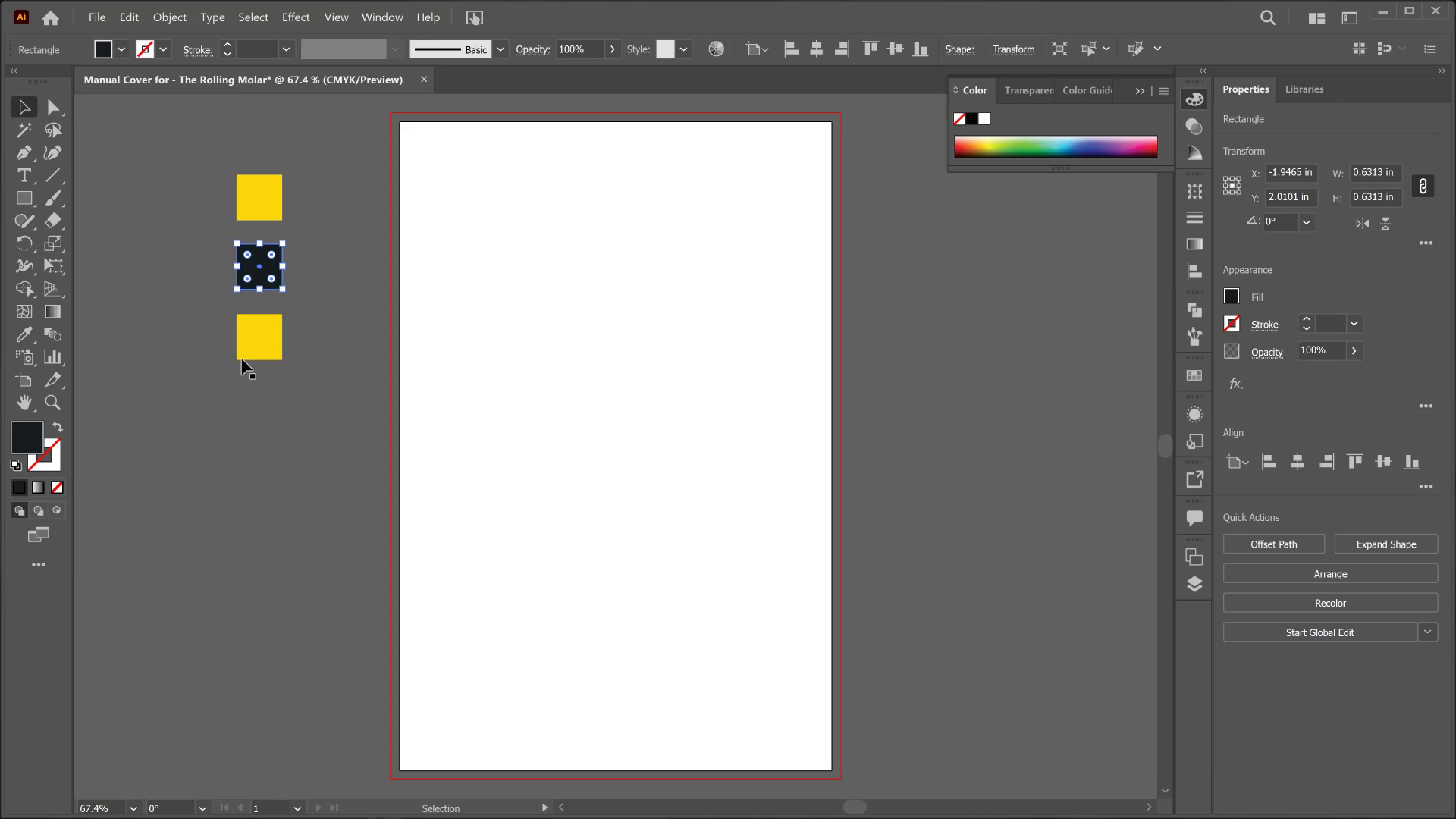 
left_click([248, 349])
 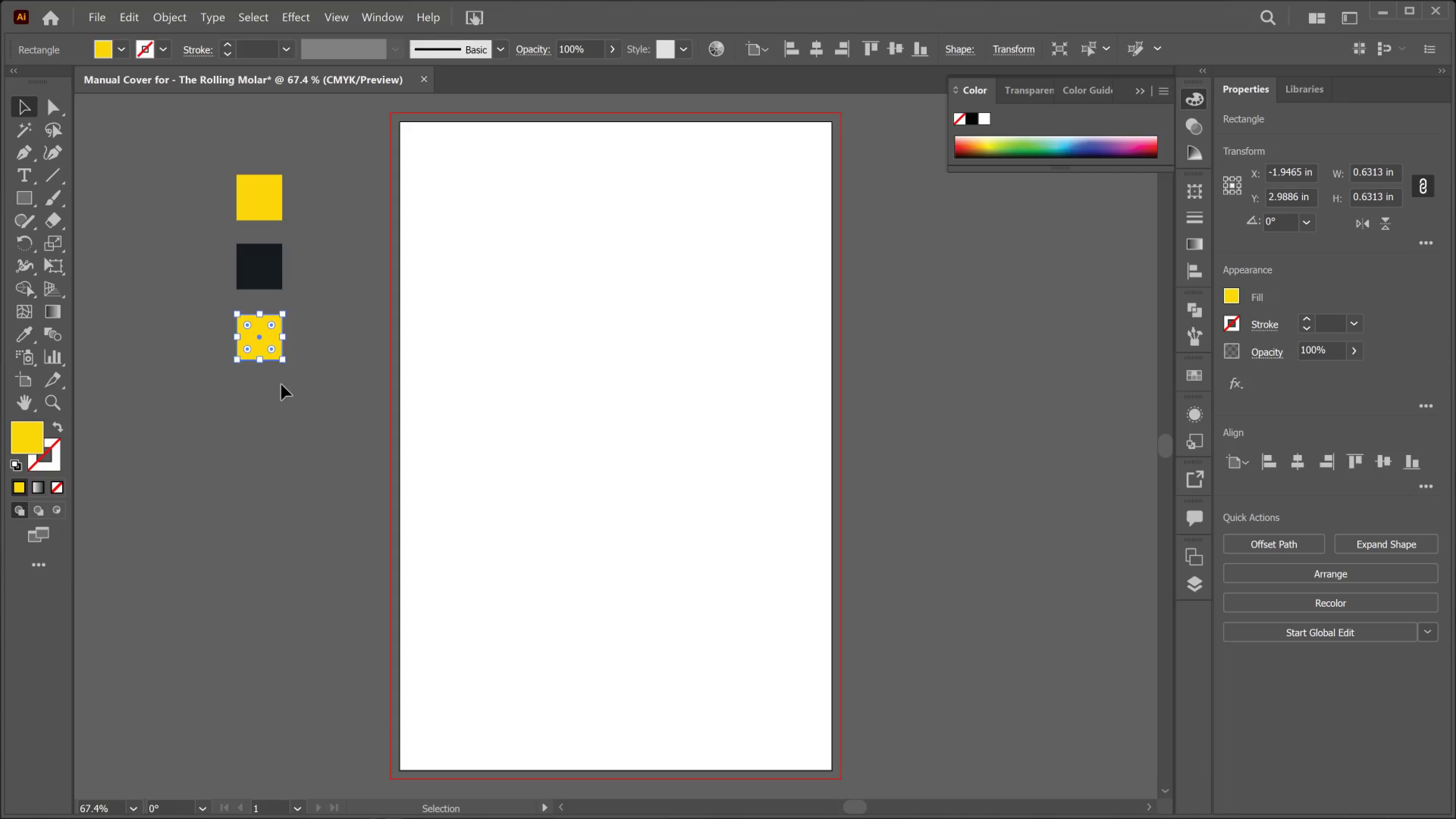 
left_click([281, 384])
 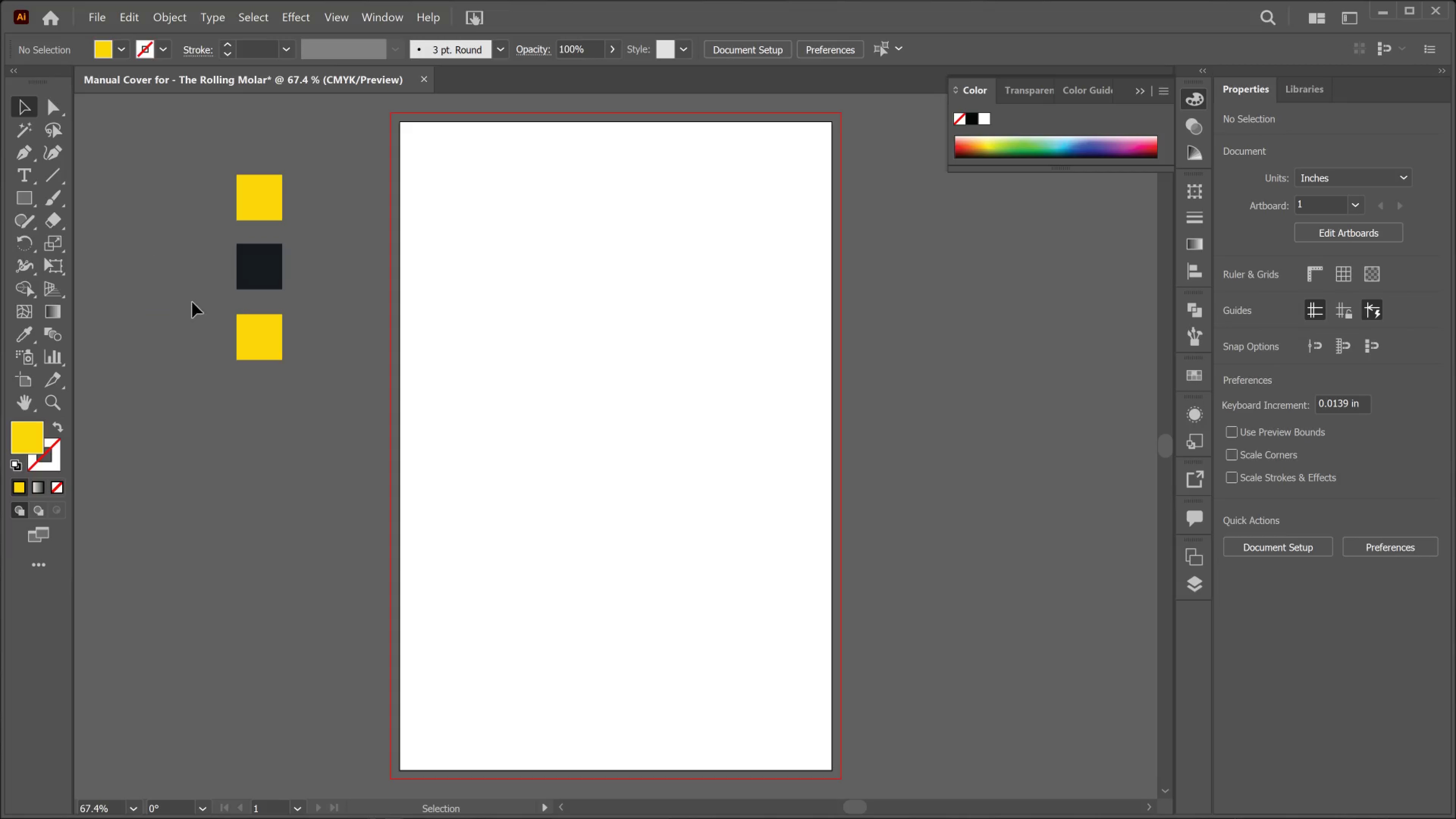 
left_click([256, 345])
 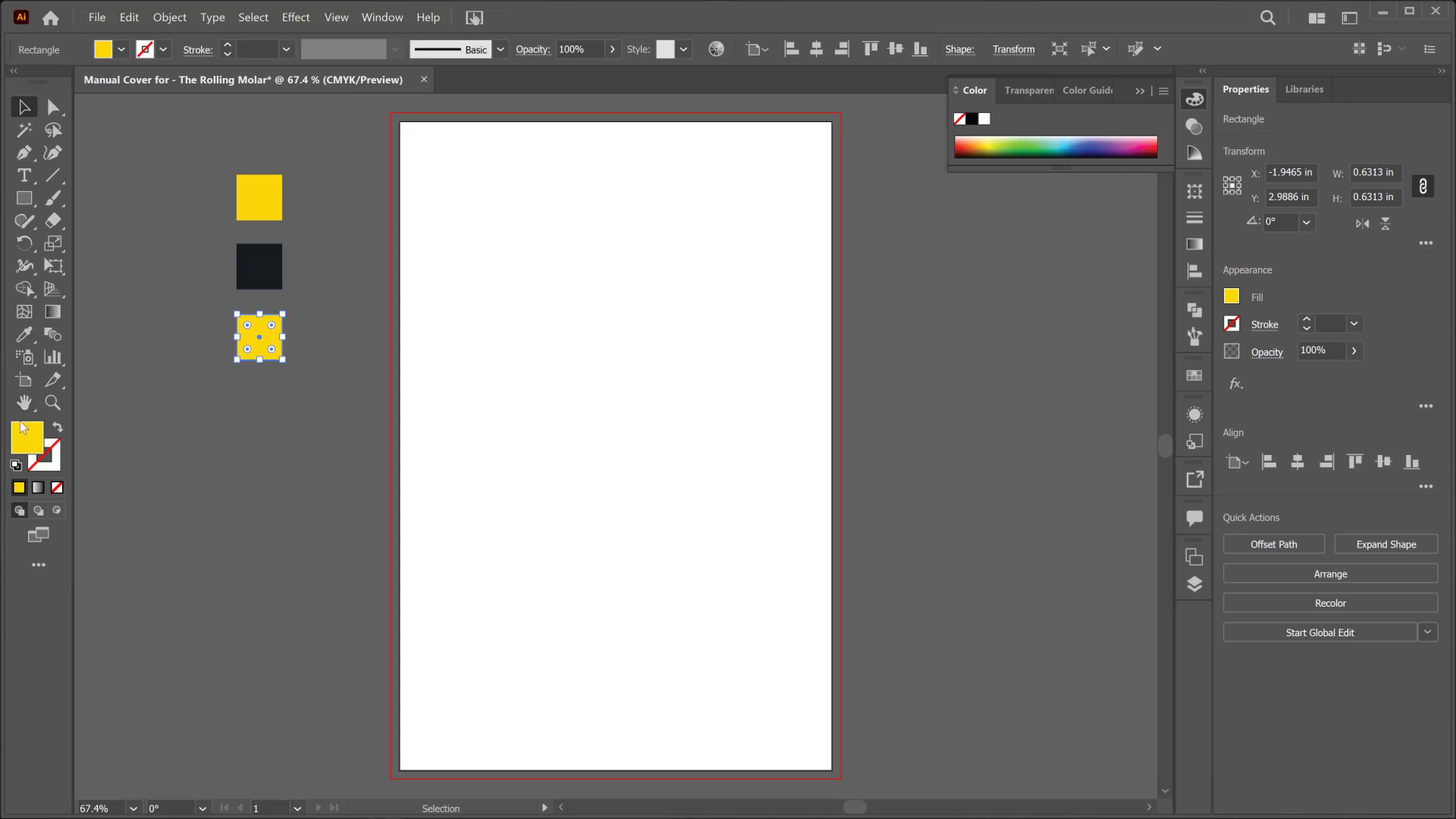 
left_click([22, 436])
 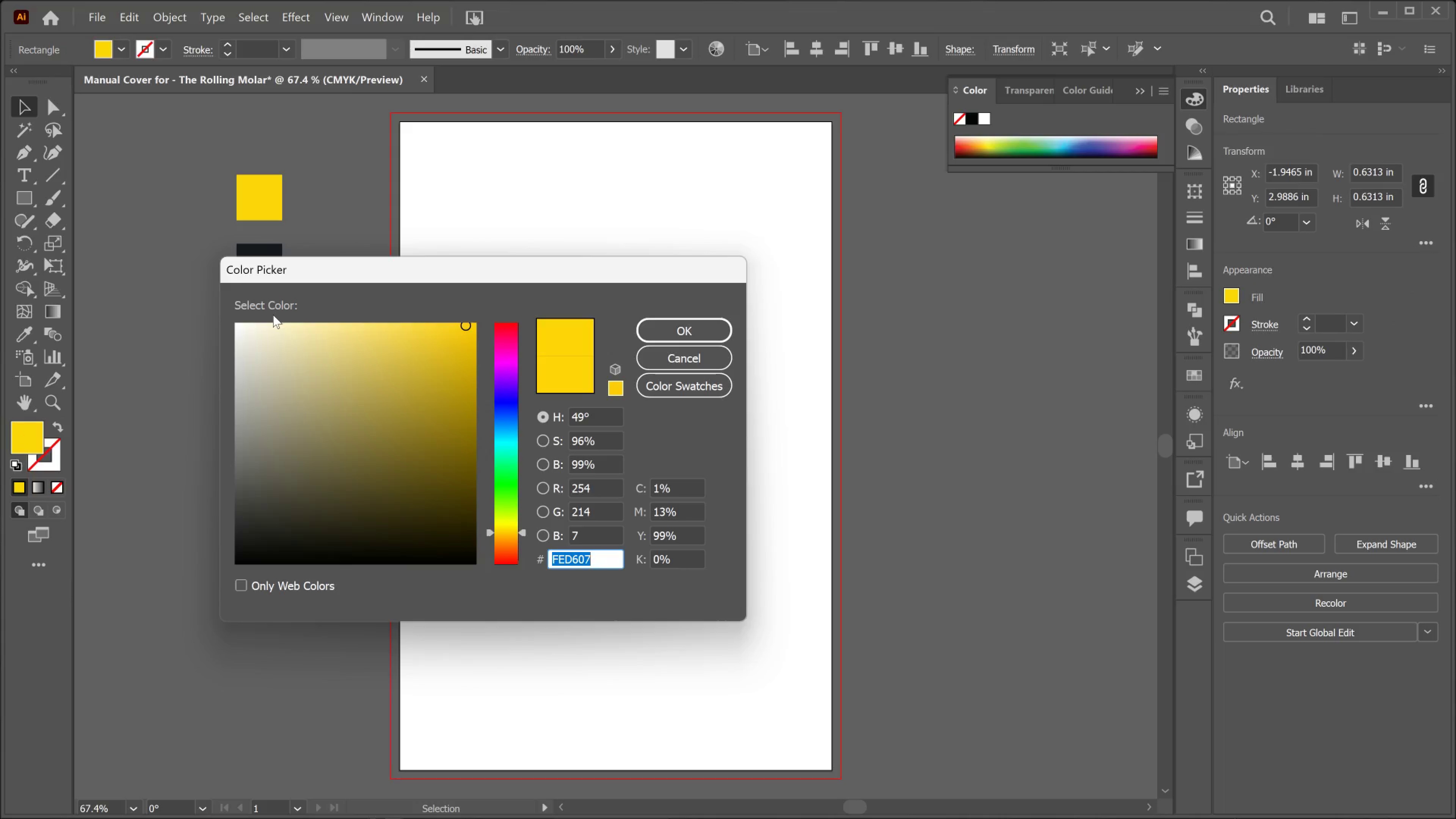 
wait(19.26)
 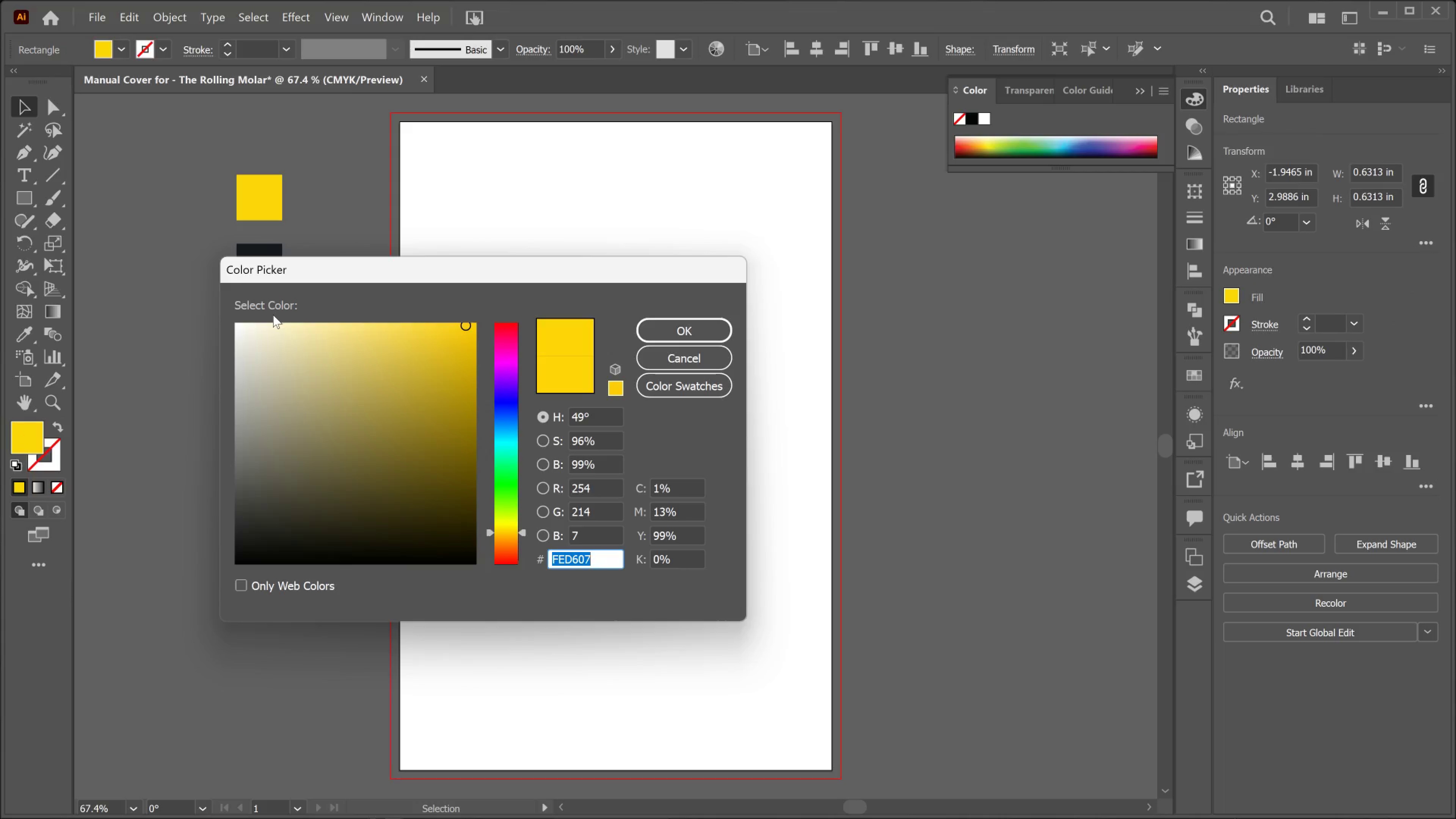 
key(Numpad0)
 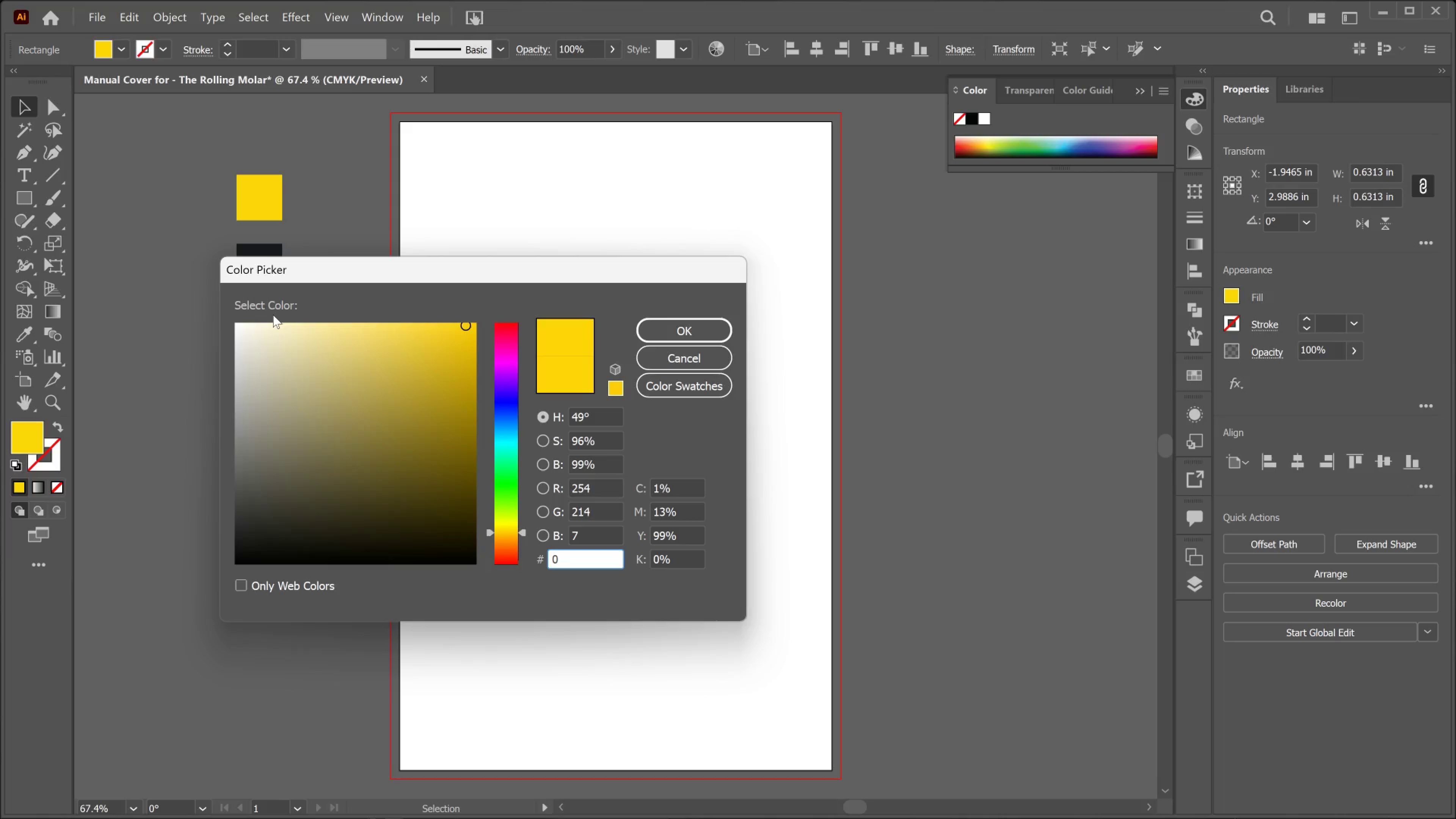 
key(C)
 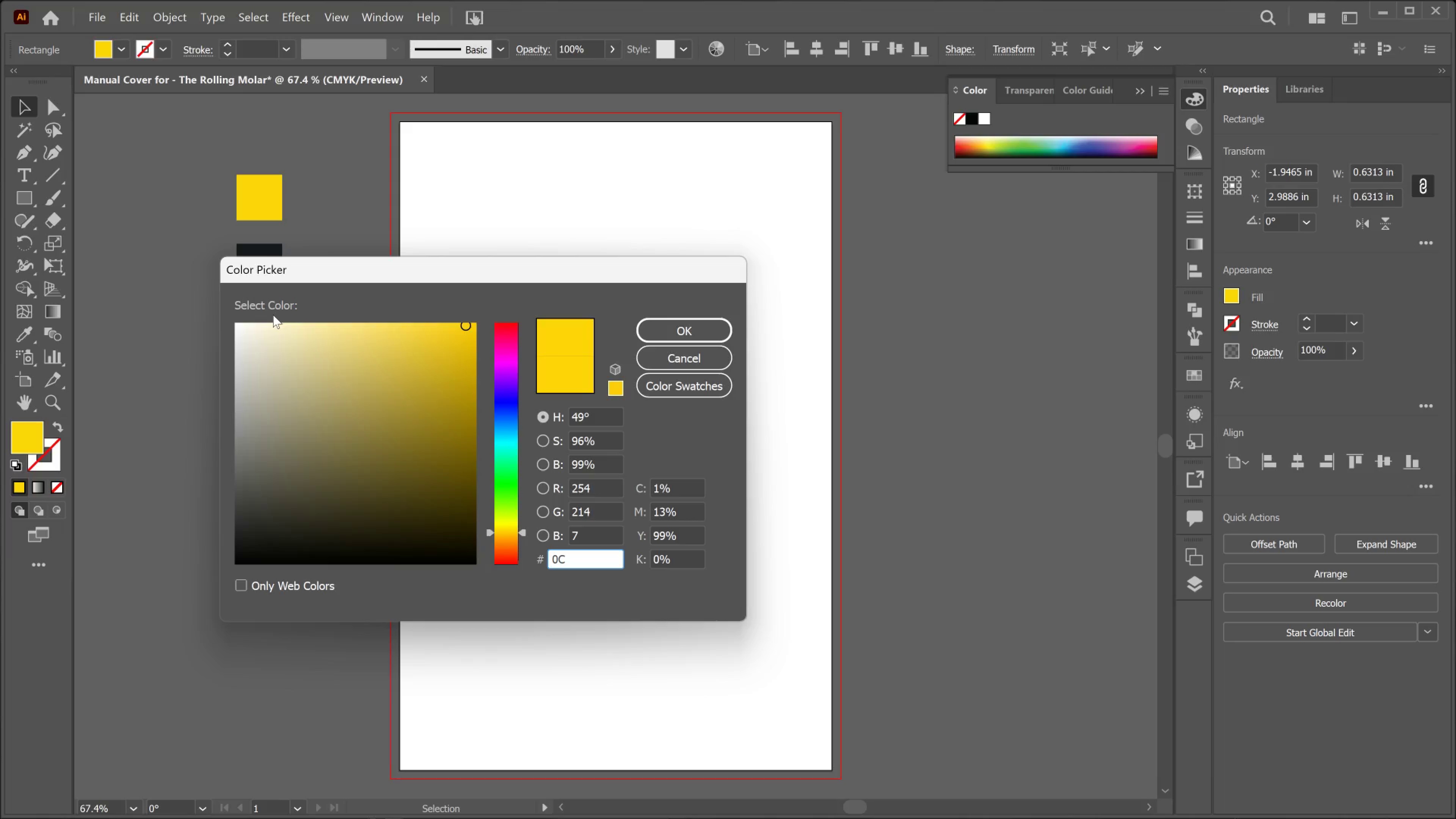 
key(Numpad0)
 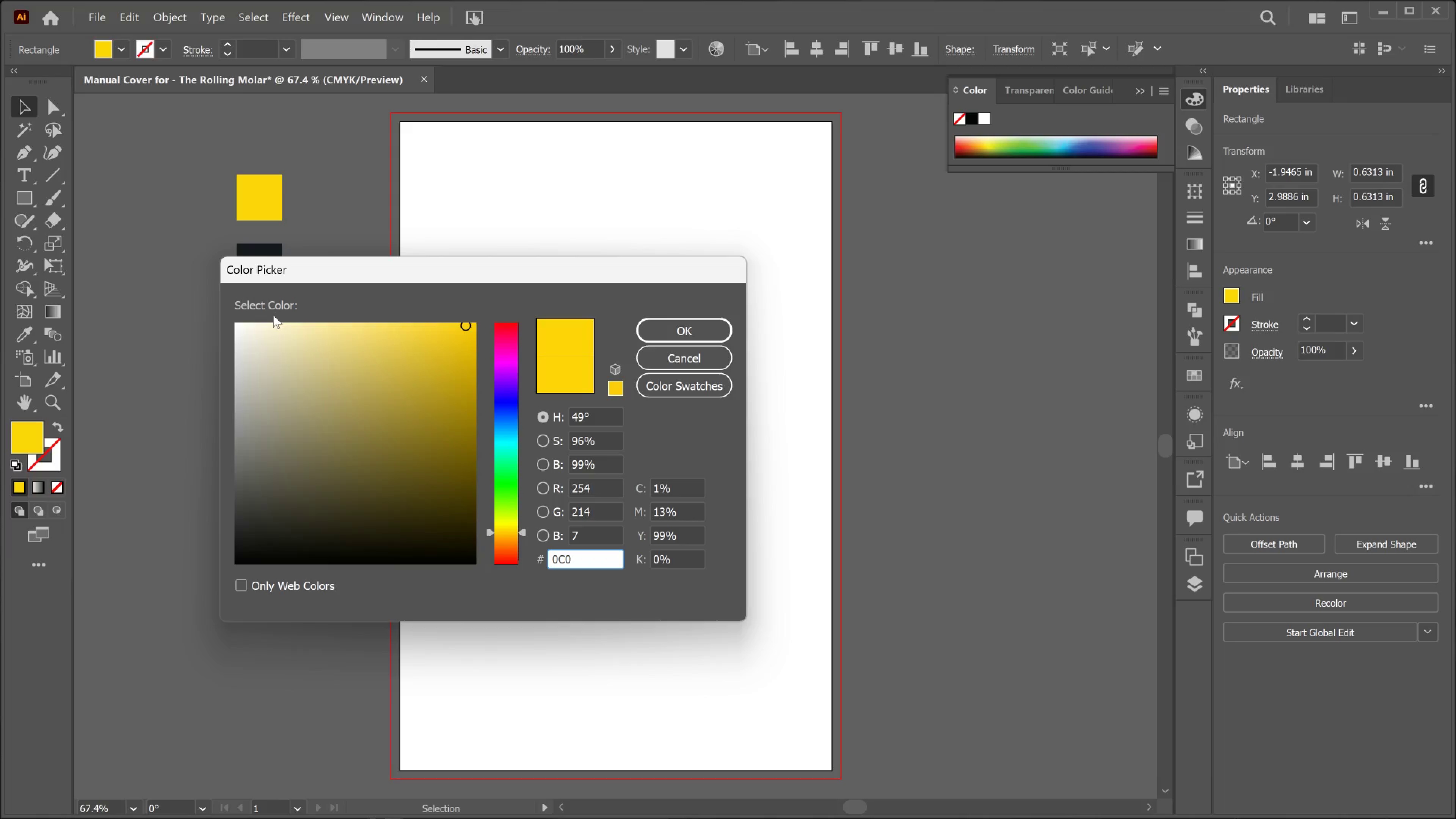 
key(1)
 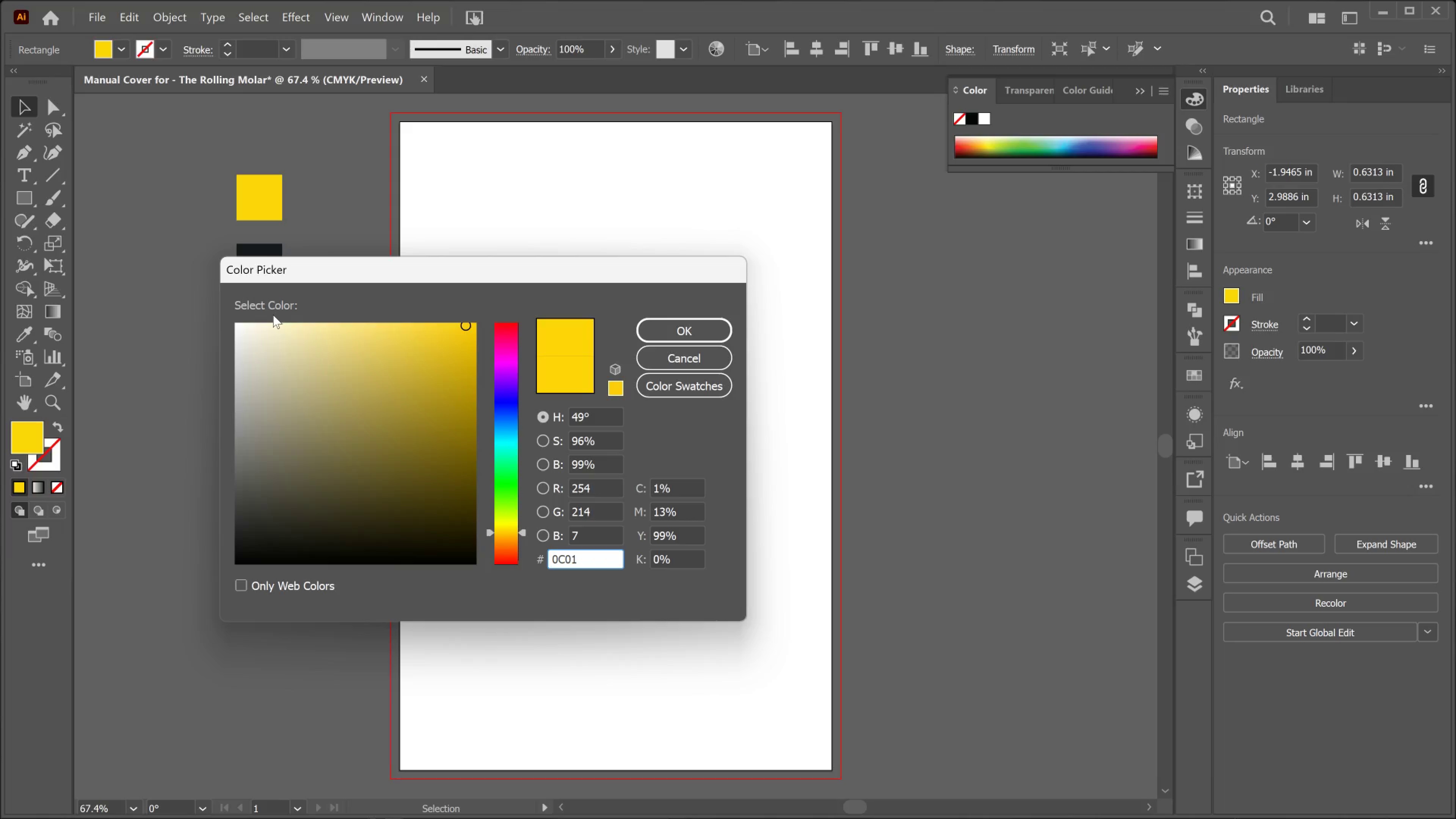 
wait(6.88)
 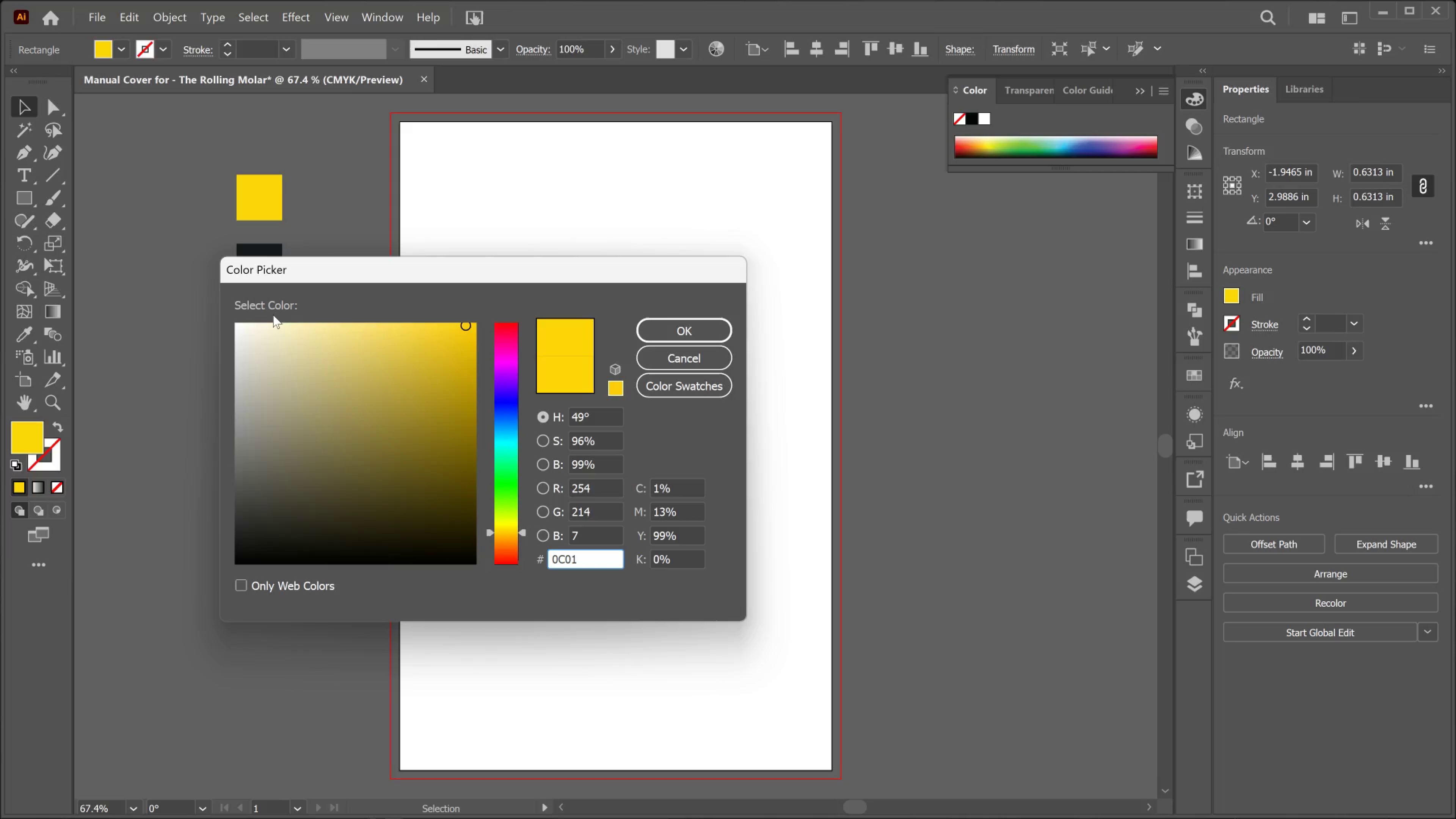 
key(Backspace)
type(F12)
 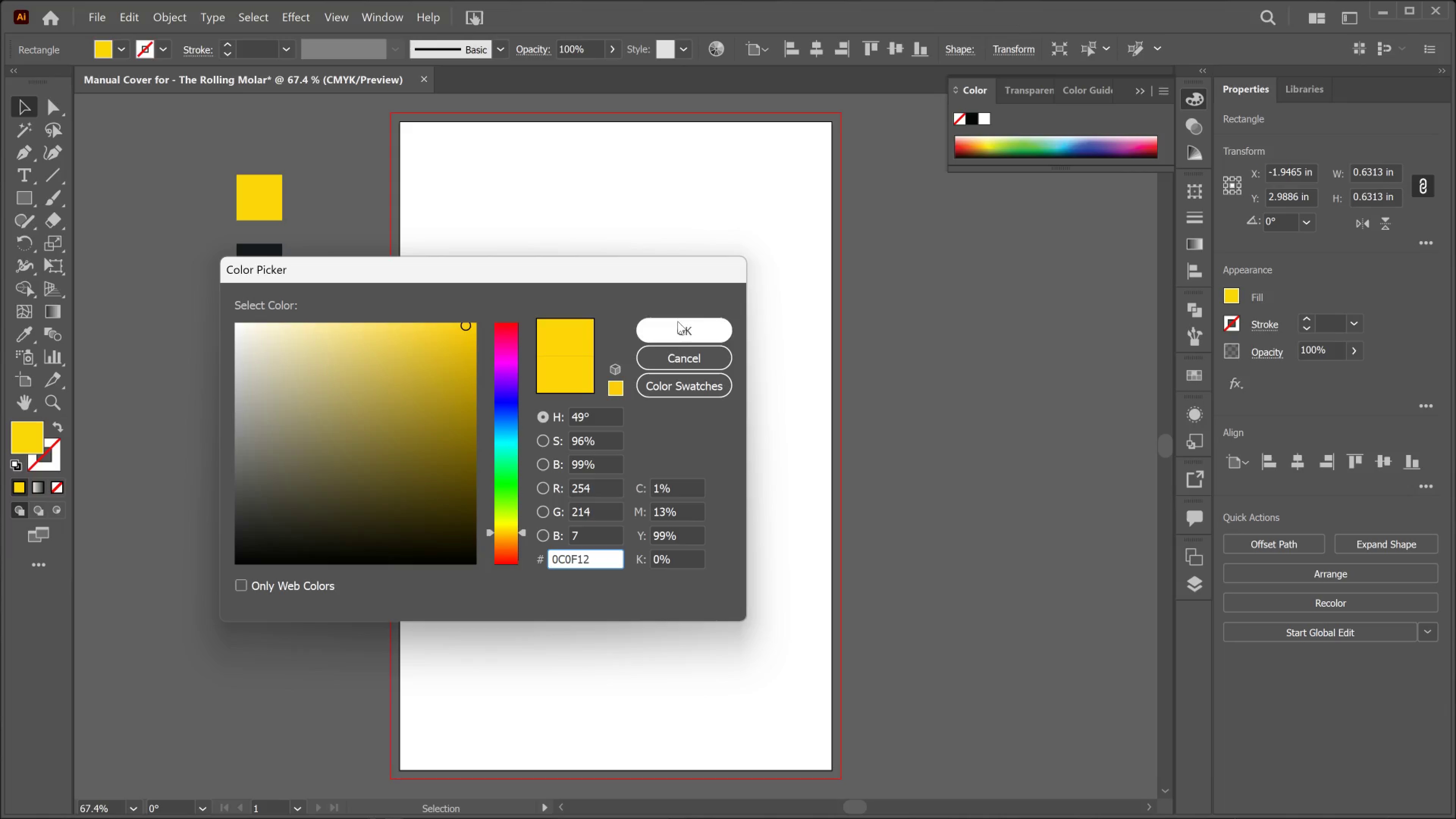 
left_click([686, 317])
 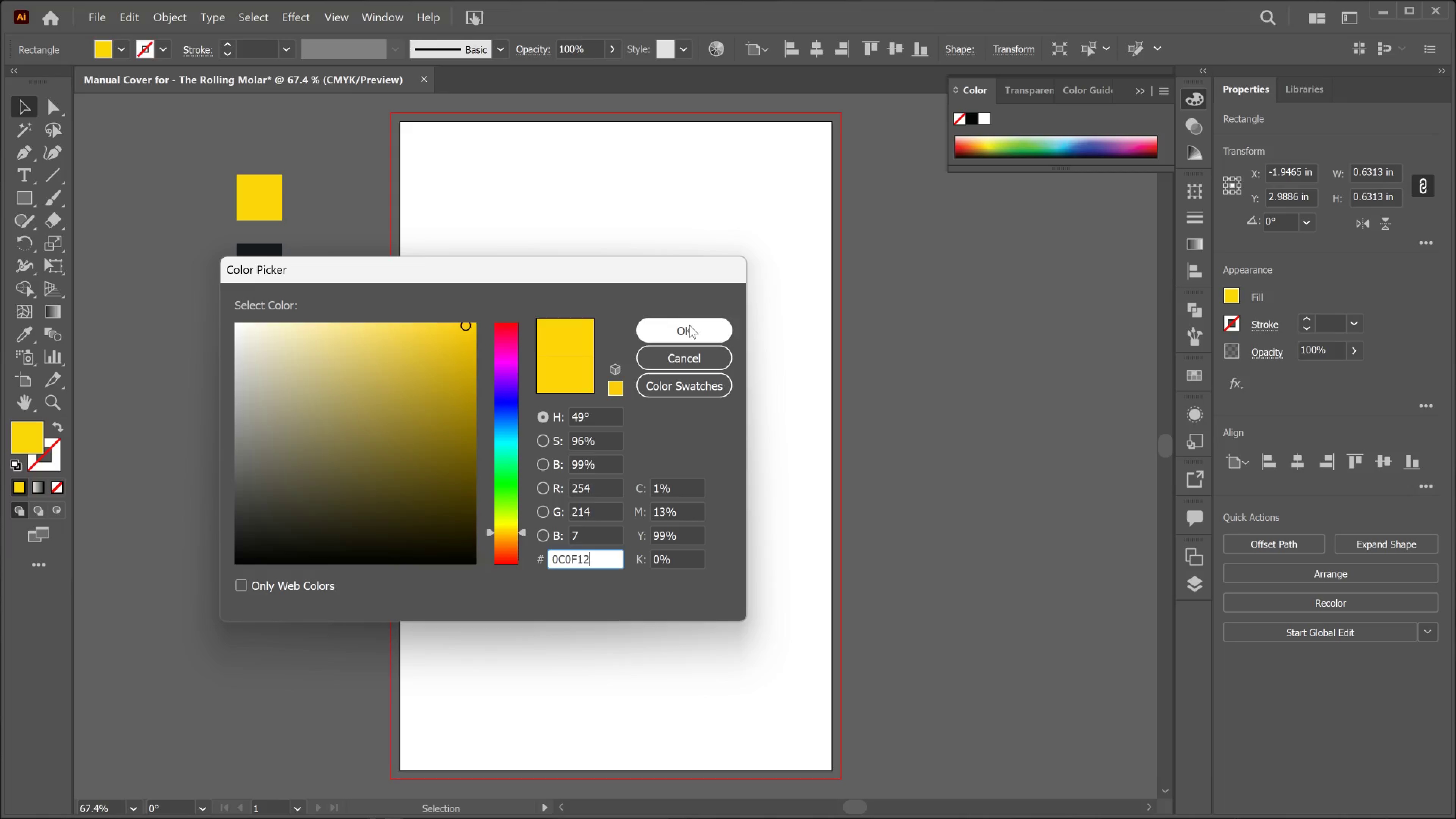 
left_click([689, 325])
 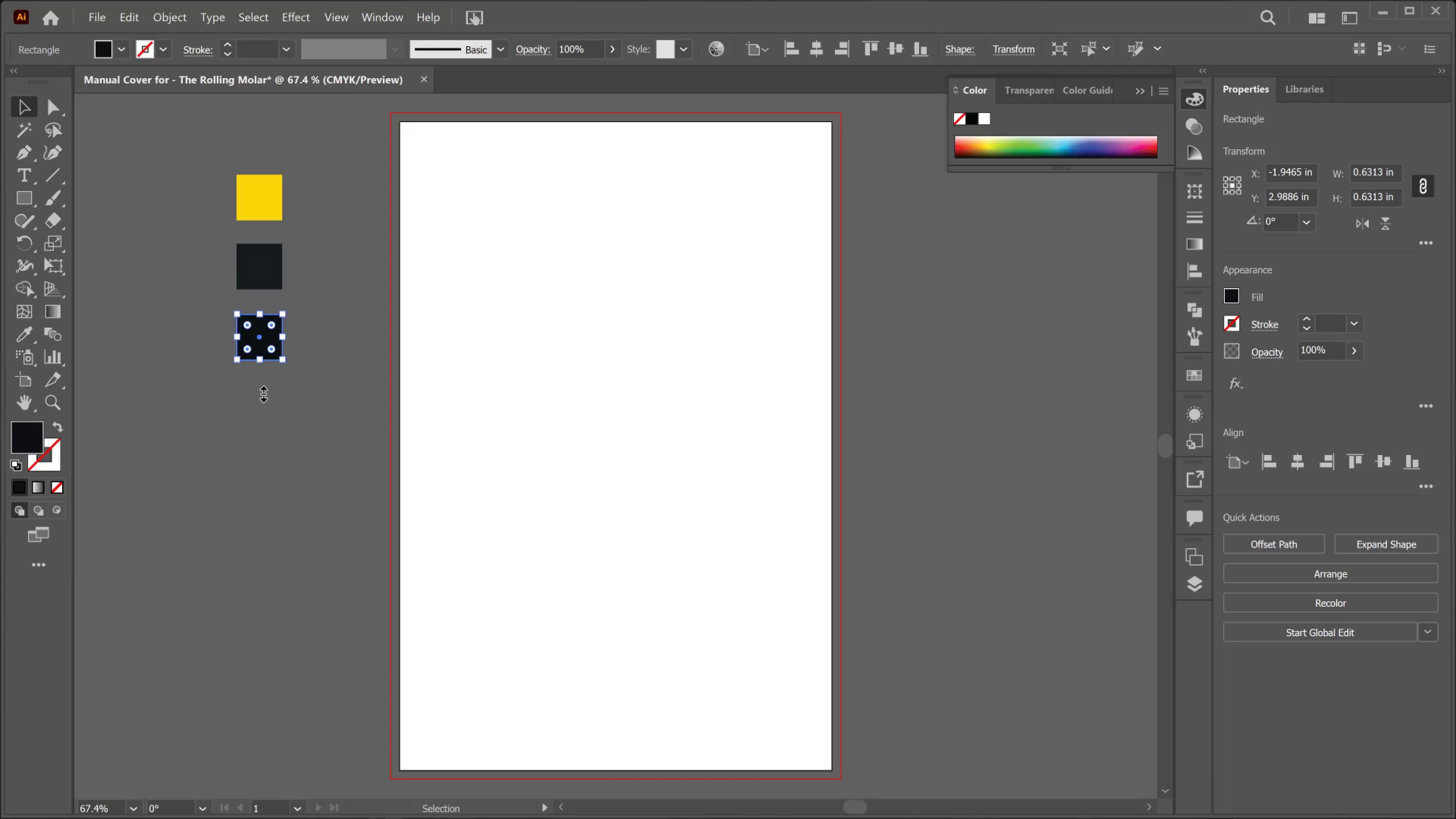 
left_click([241, 433])
 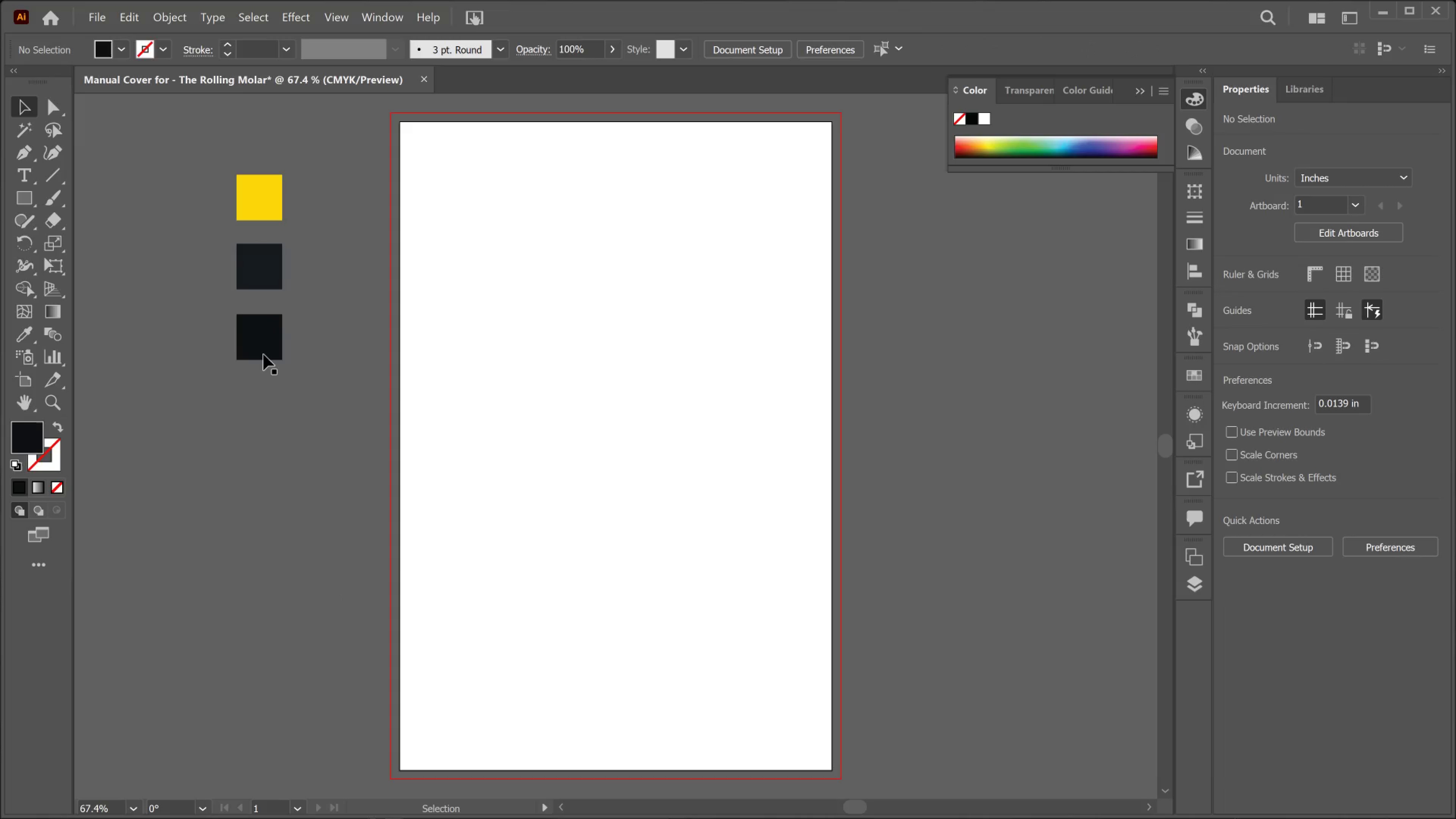 
left_click([264, 355])
 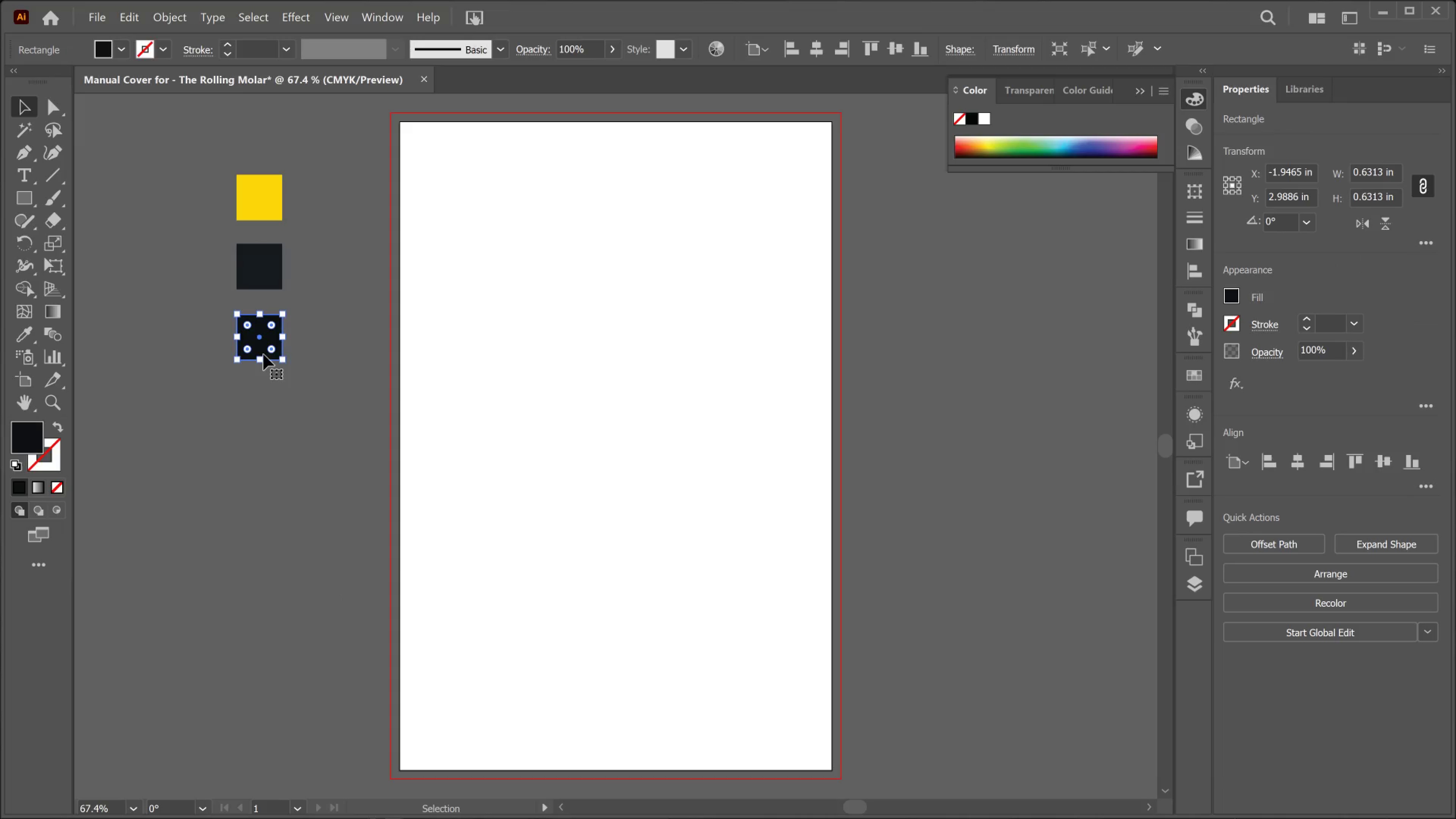 
key(Control+C)
 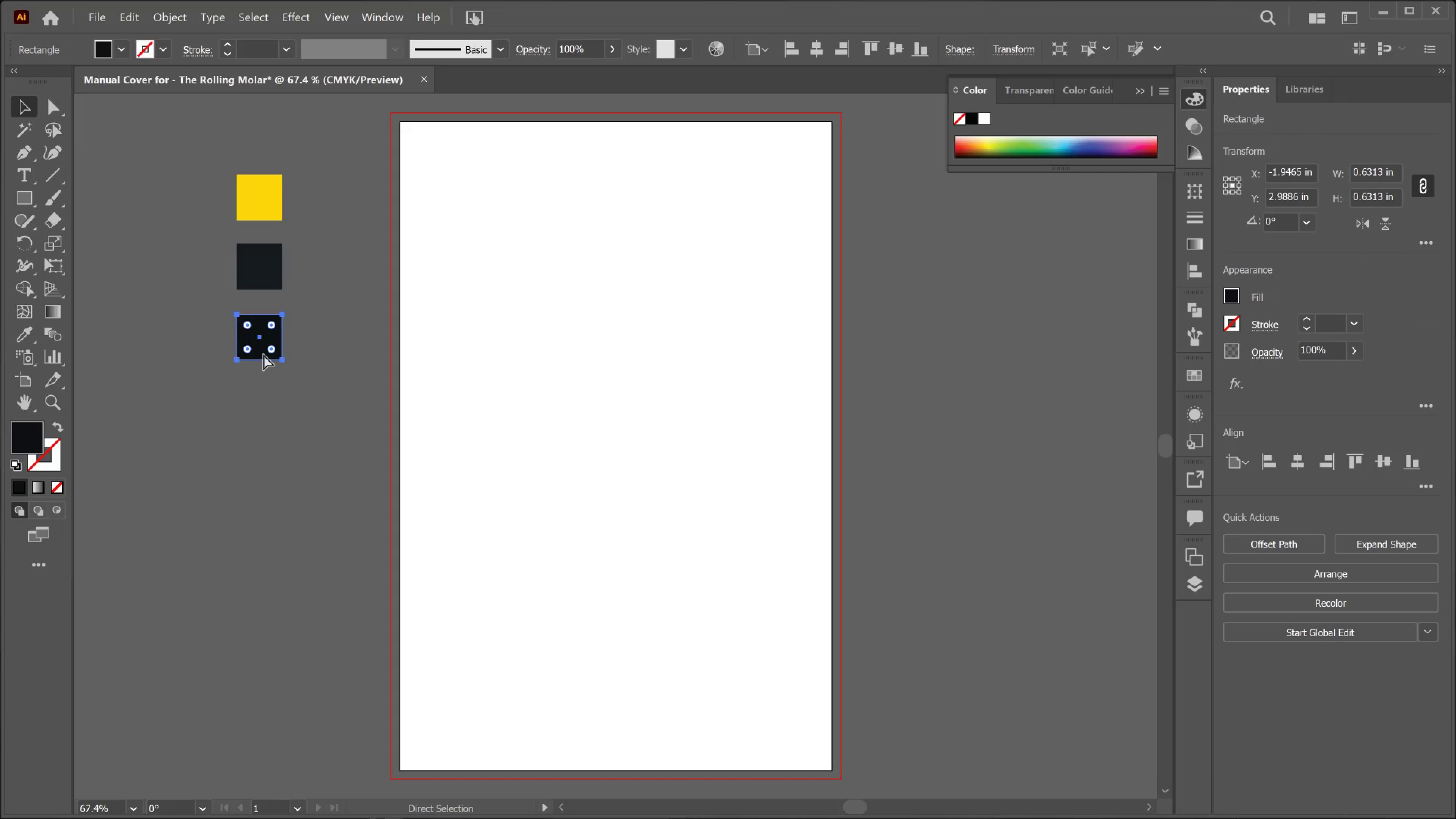 
key(Control+Shift+V)
 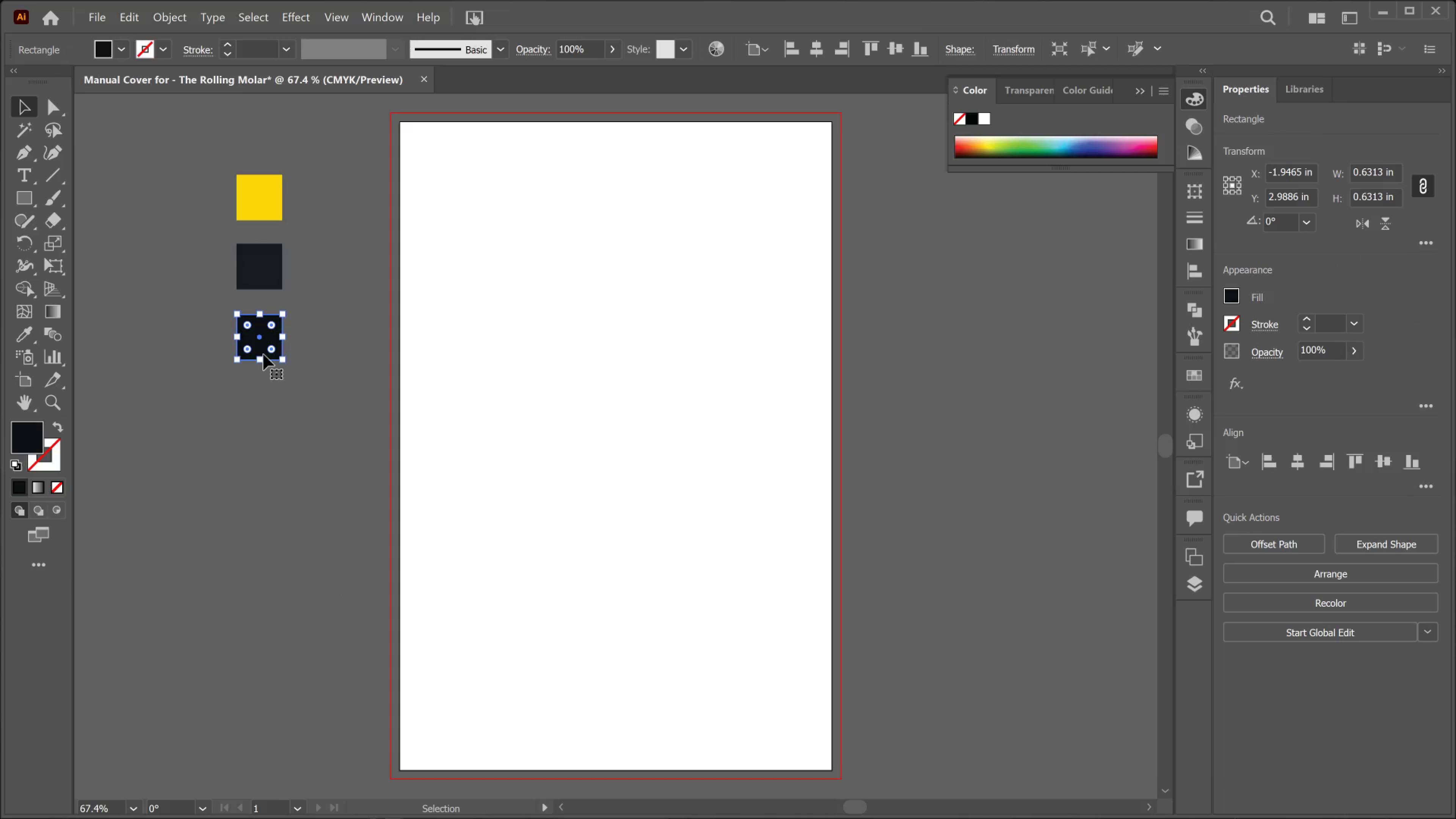 
key(Shift+ArrowDown)
 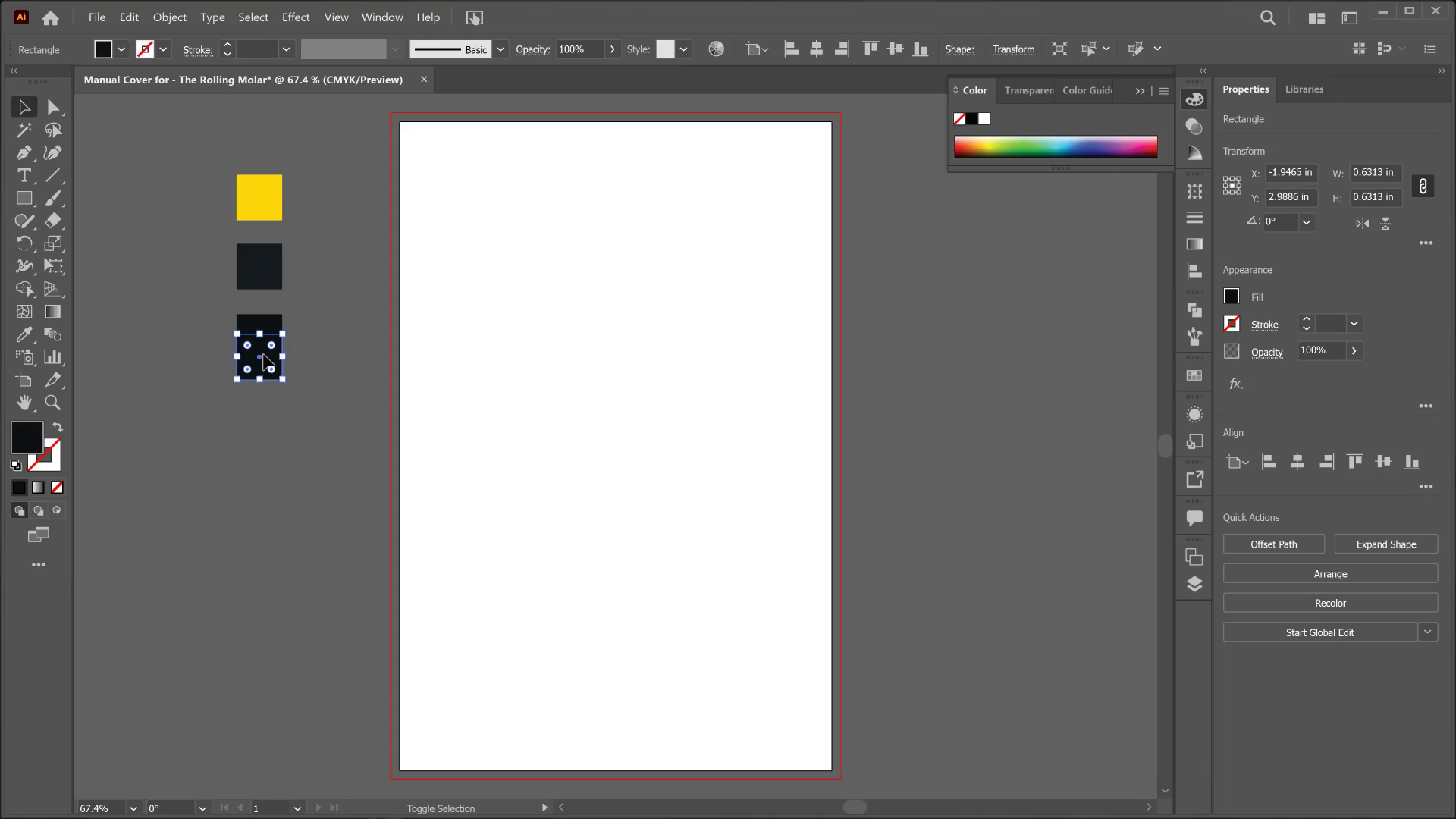 
key(Shift+ArrowDown)
 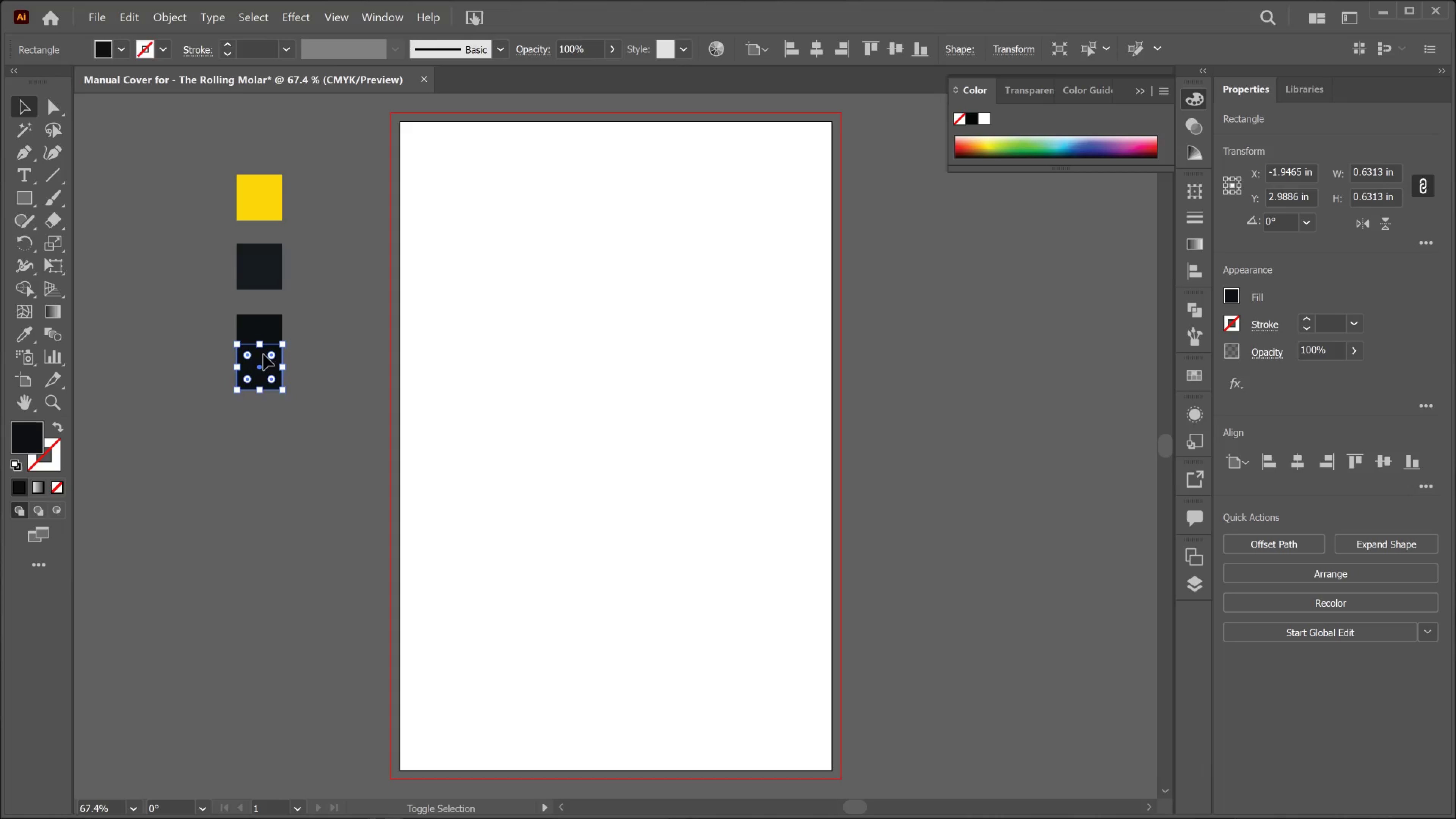 
key(Shift+ArrowDown)
 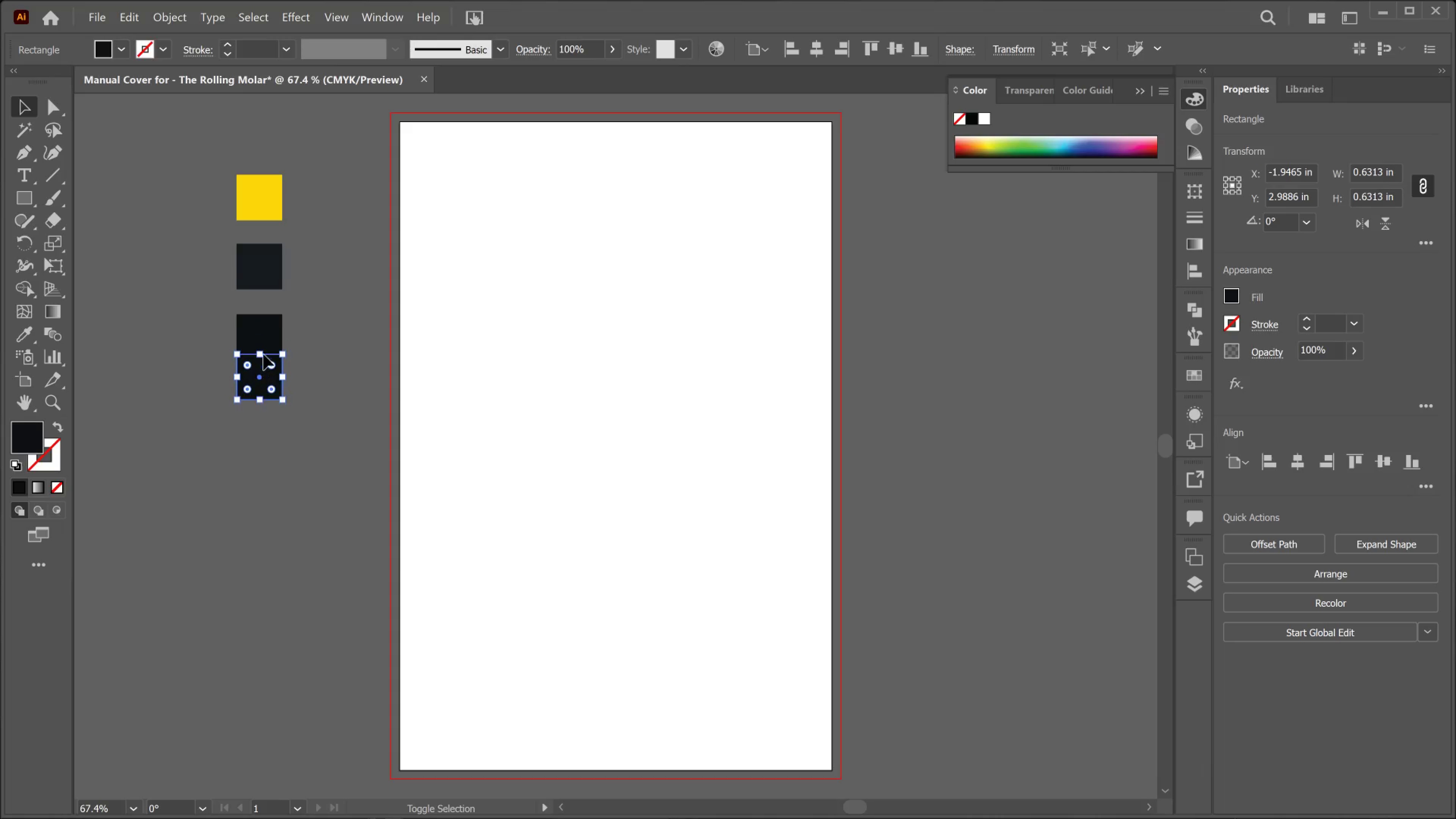 
key(Shift+ArrowDown)
 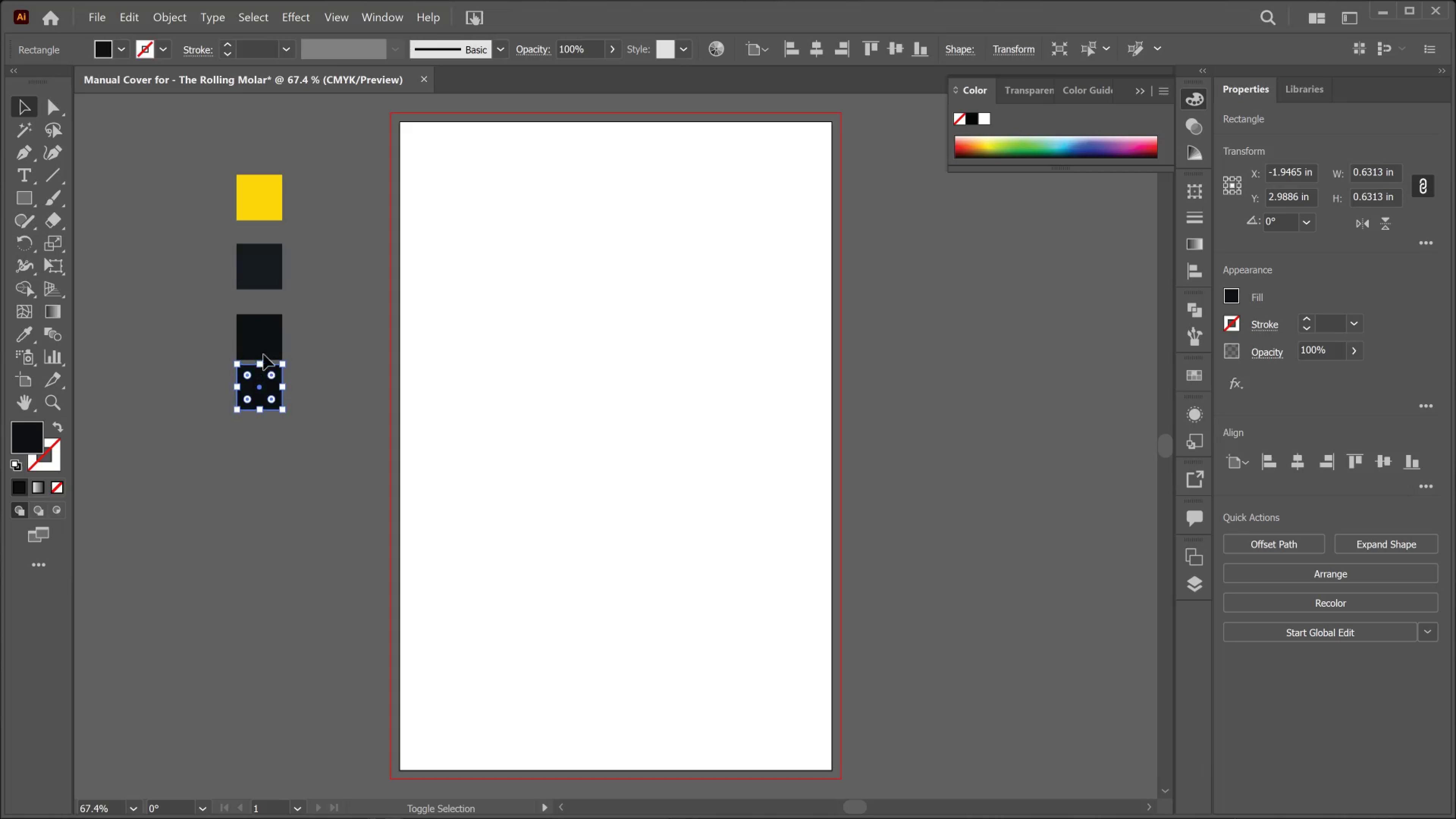 
key(Shift+ArrowDown)
 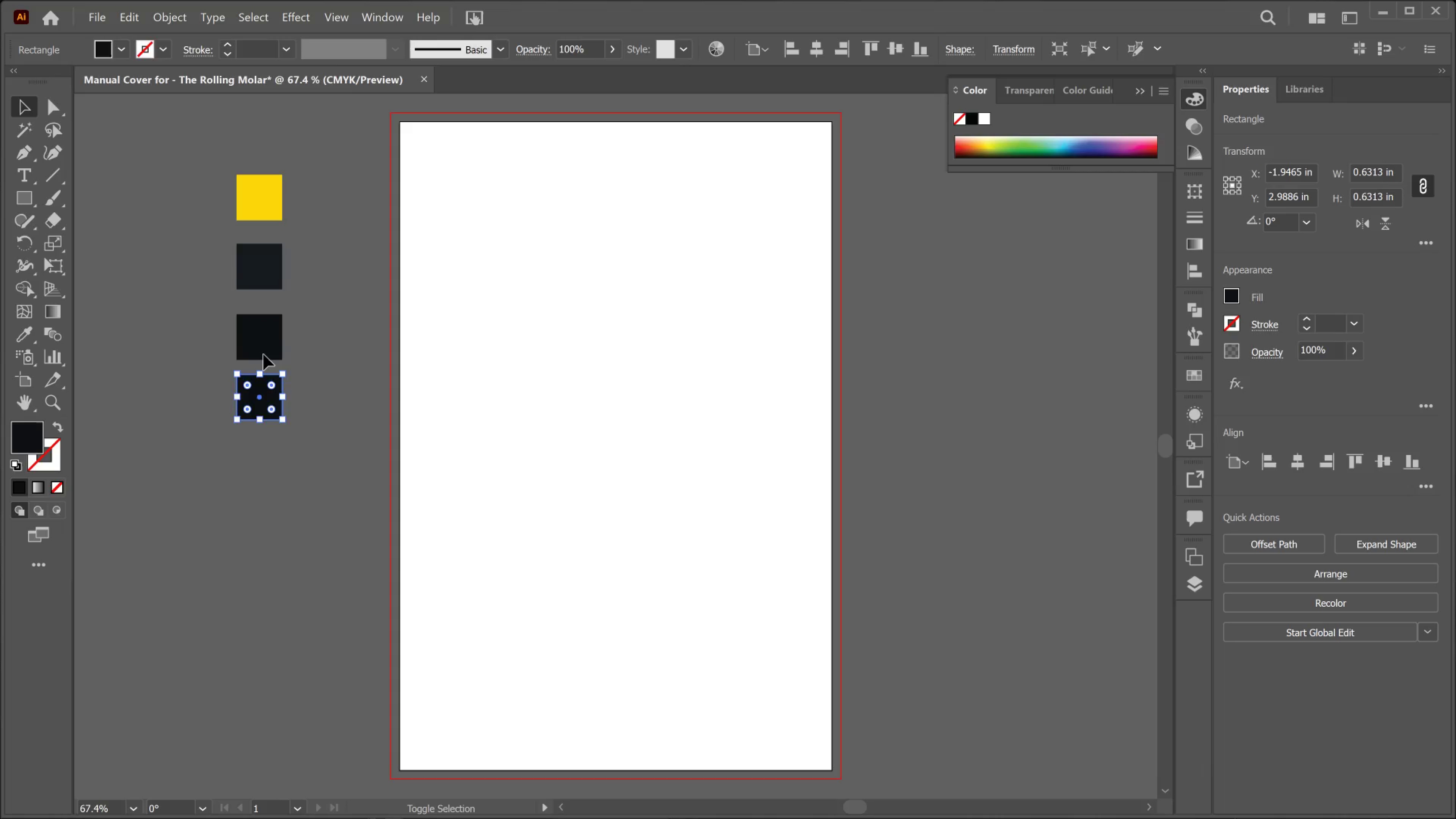 
key(Shift+ArrowDown)
 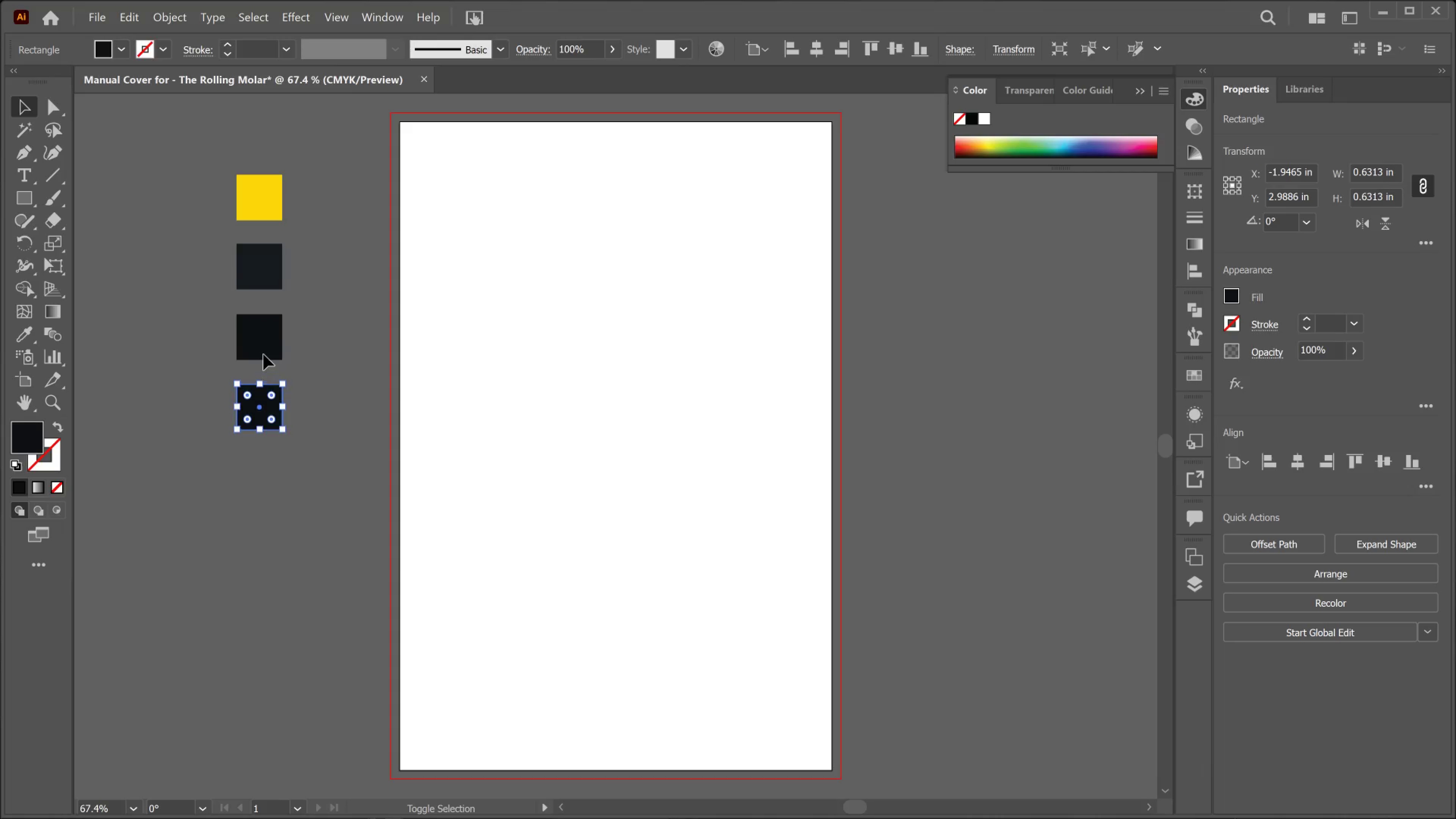 
key(Shift+ArrowDown)
 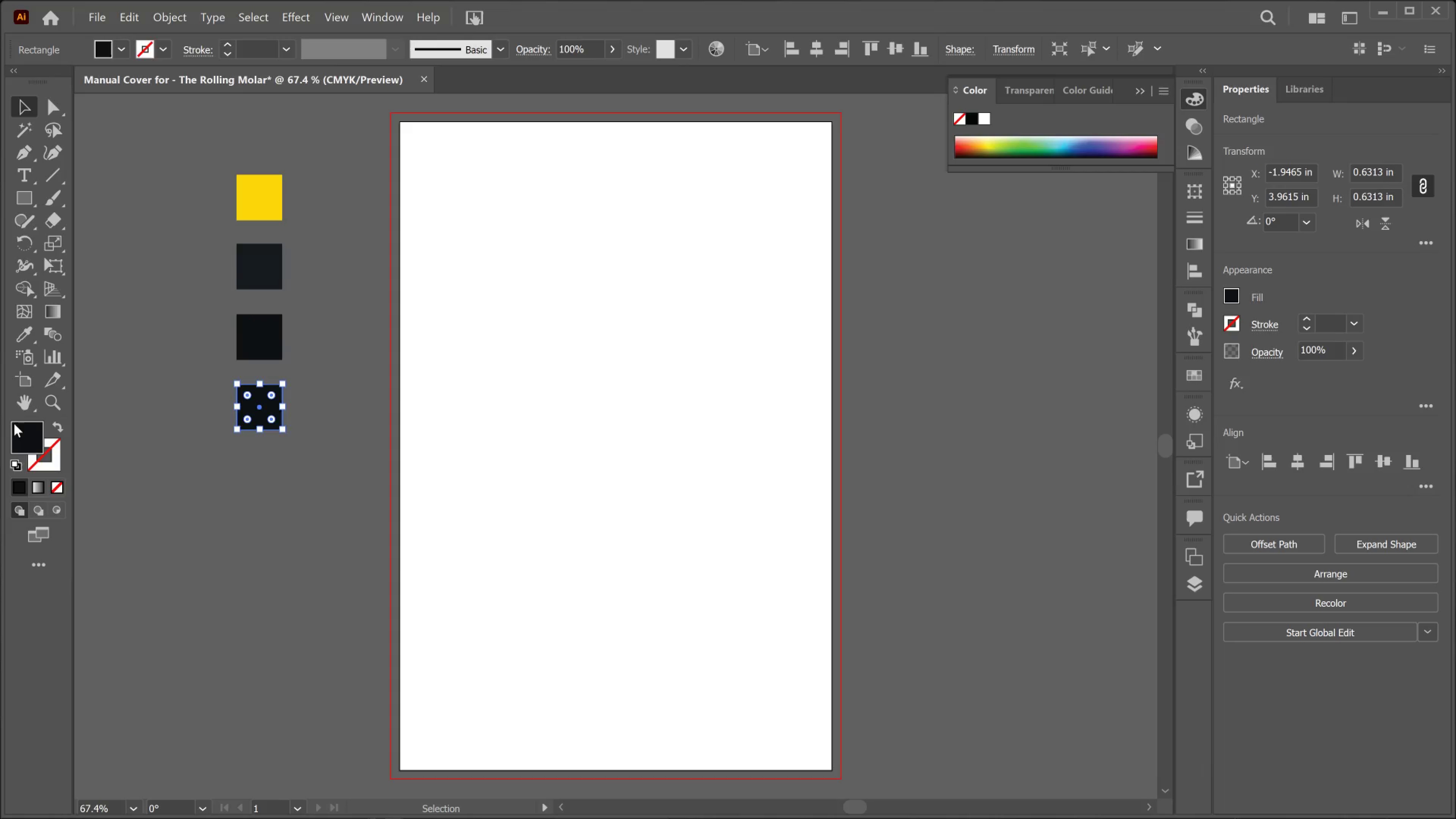 
left_click([12, 431])
 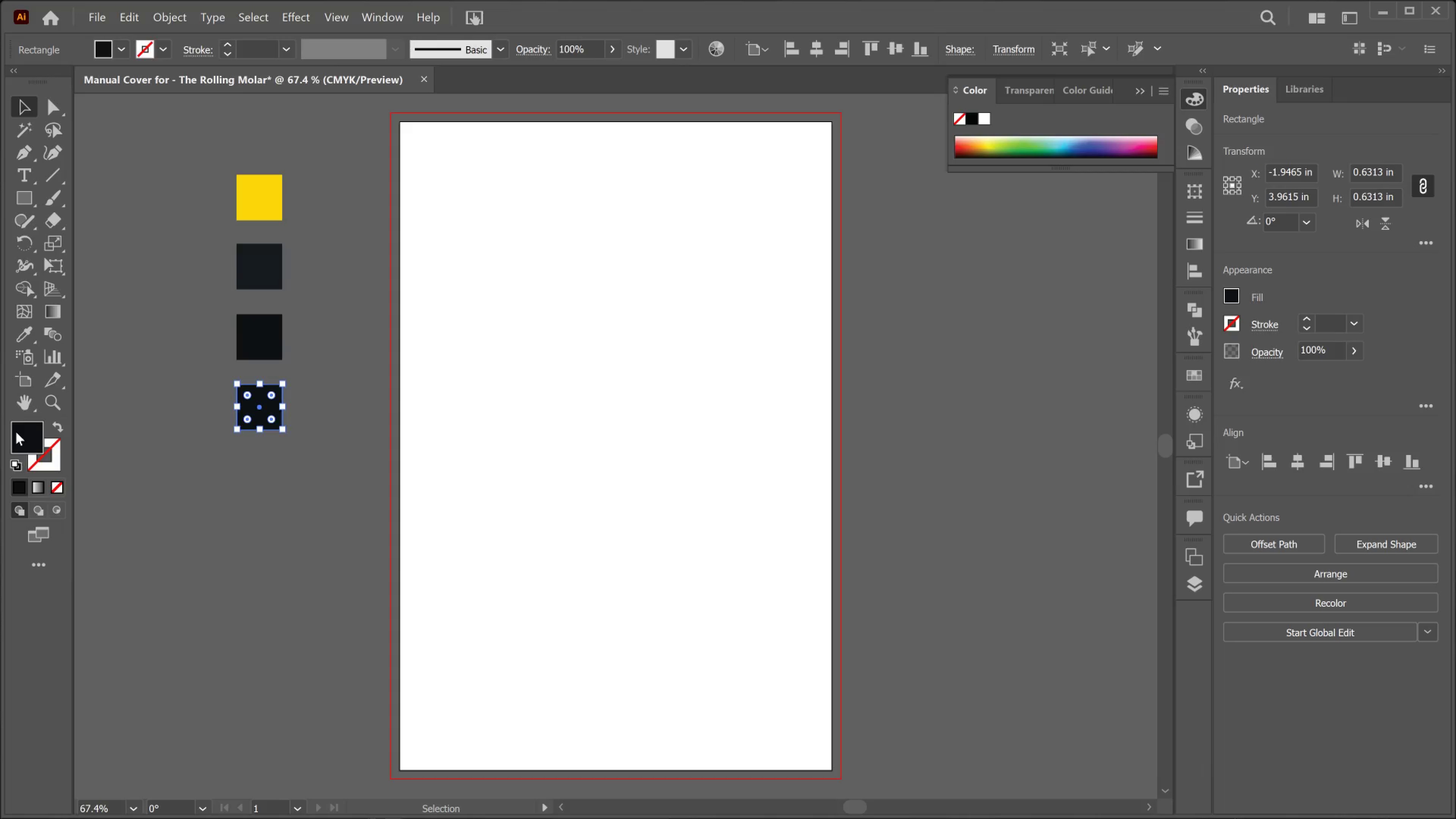 
double_click([16, 432])
 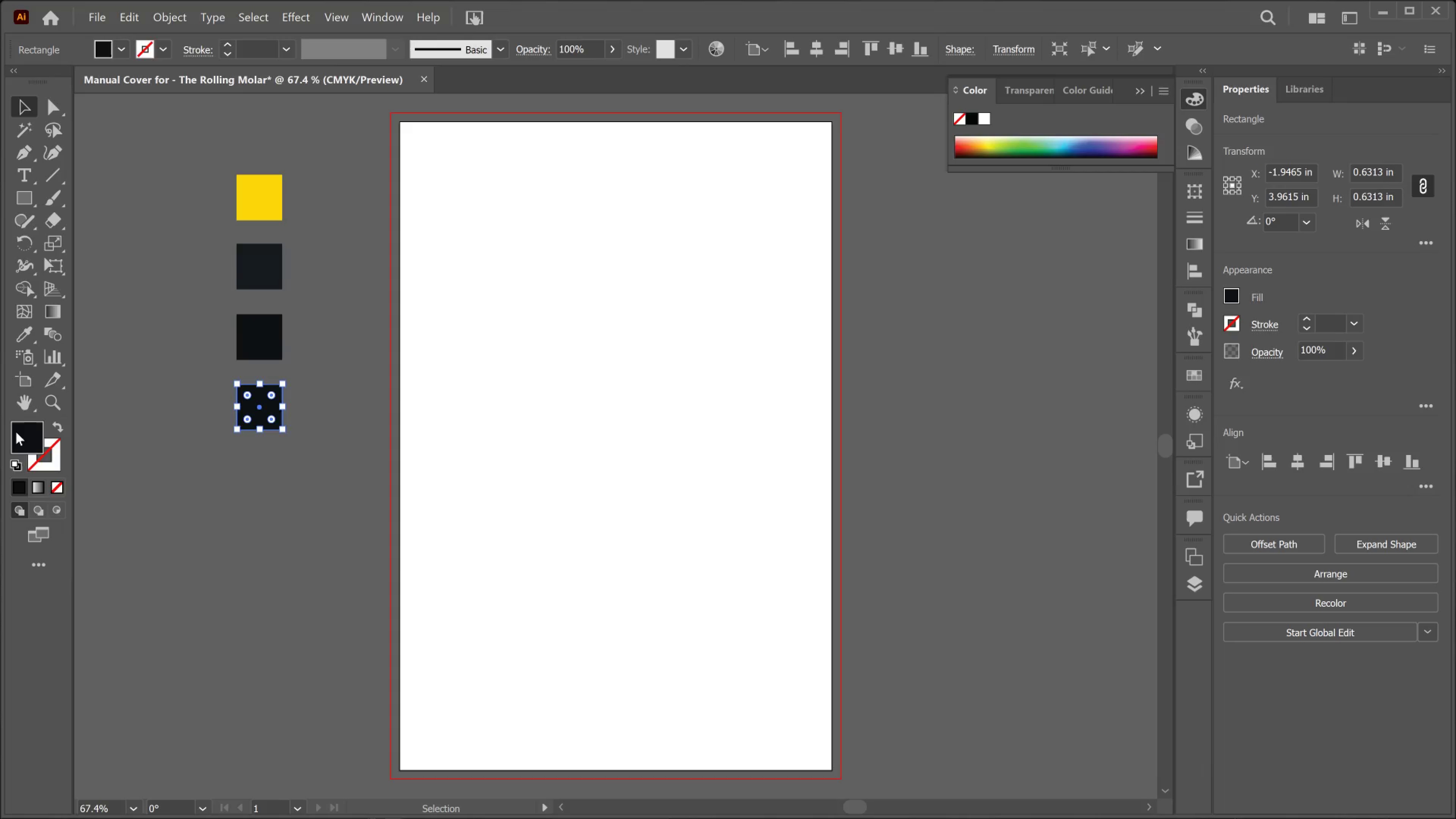 
double_click([16, 432])
 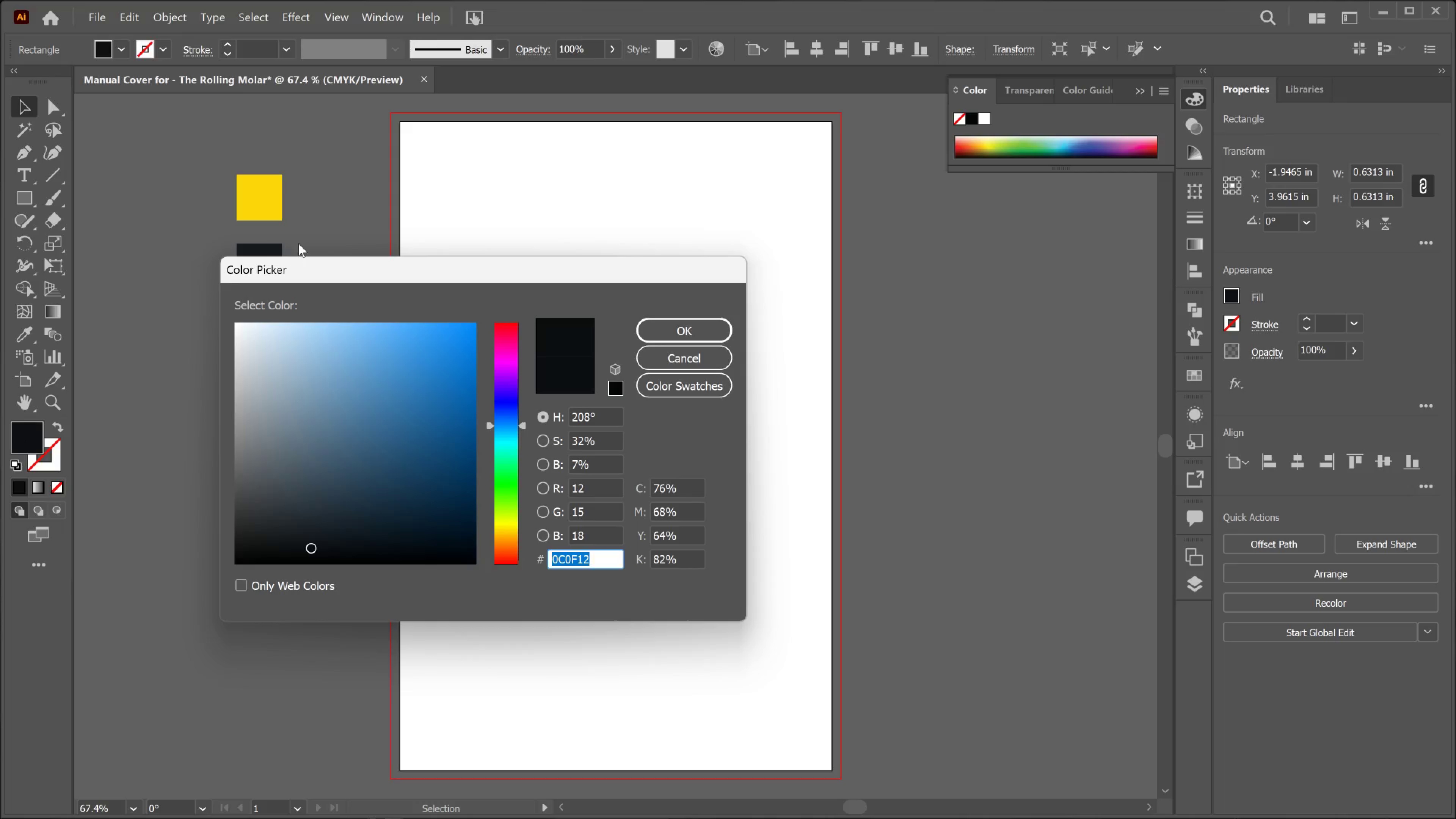 
type(FF)
 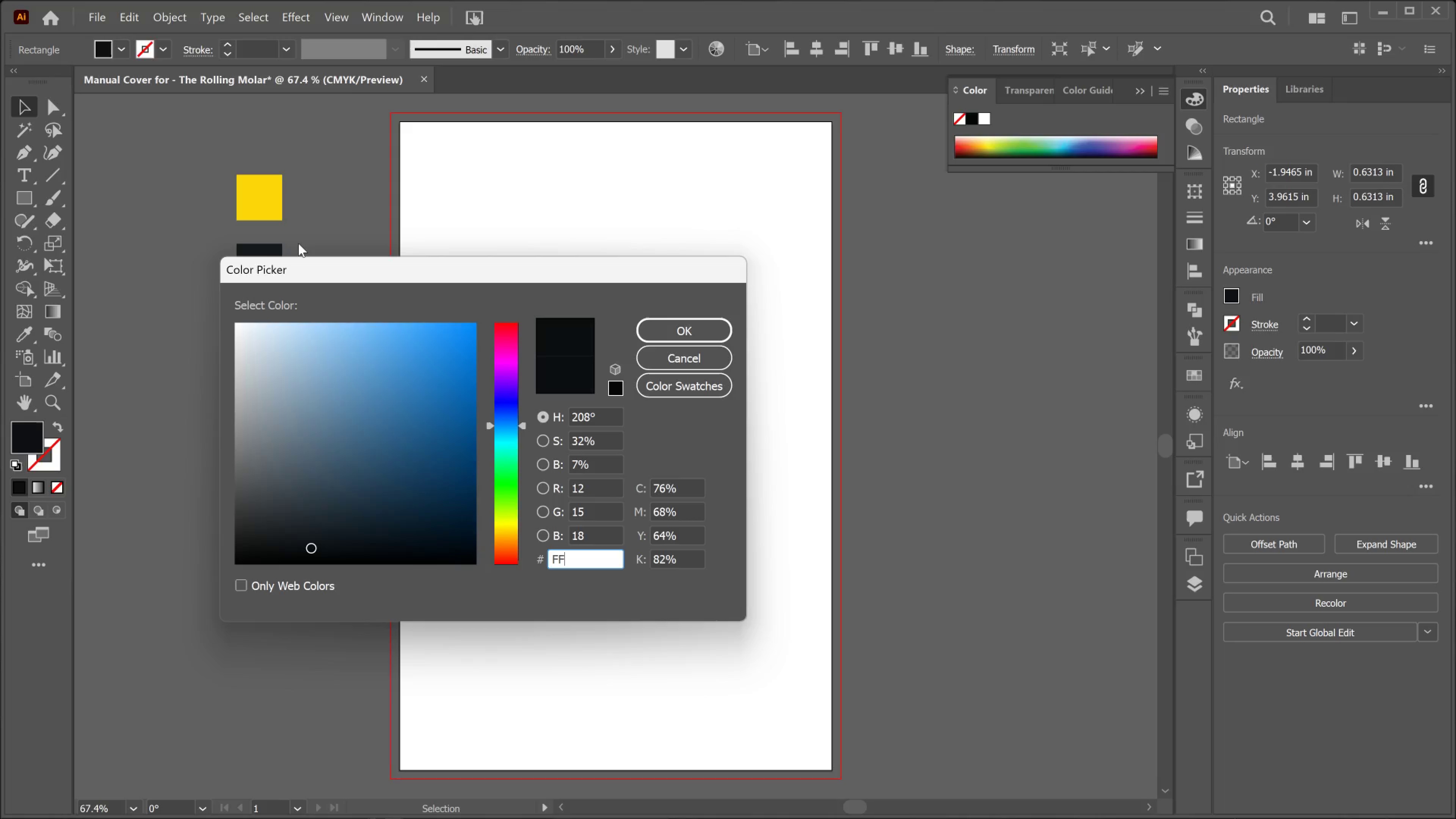 
type(6B)
 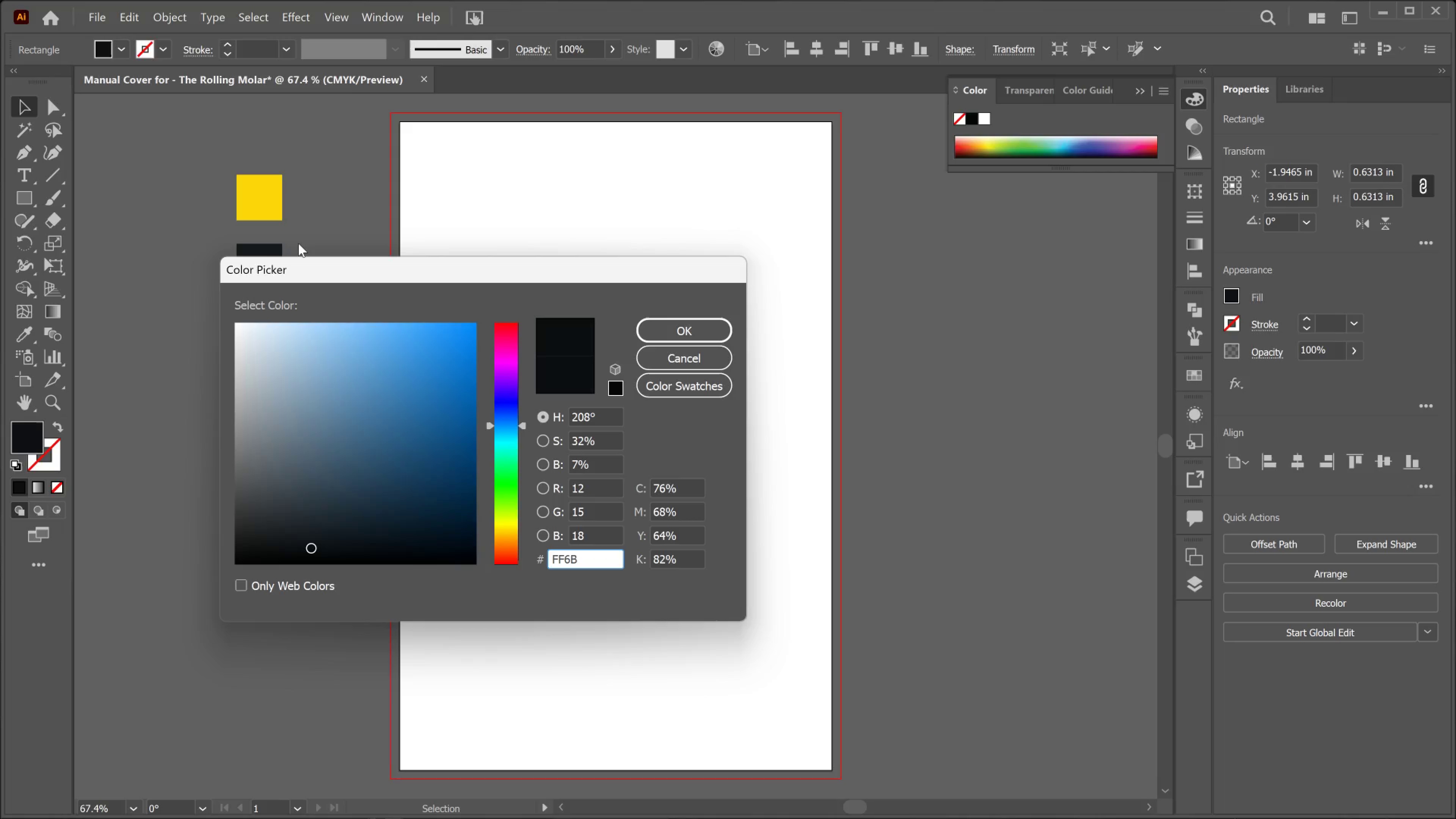 
type(1A)
 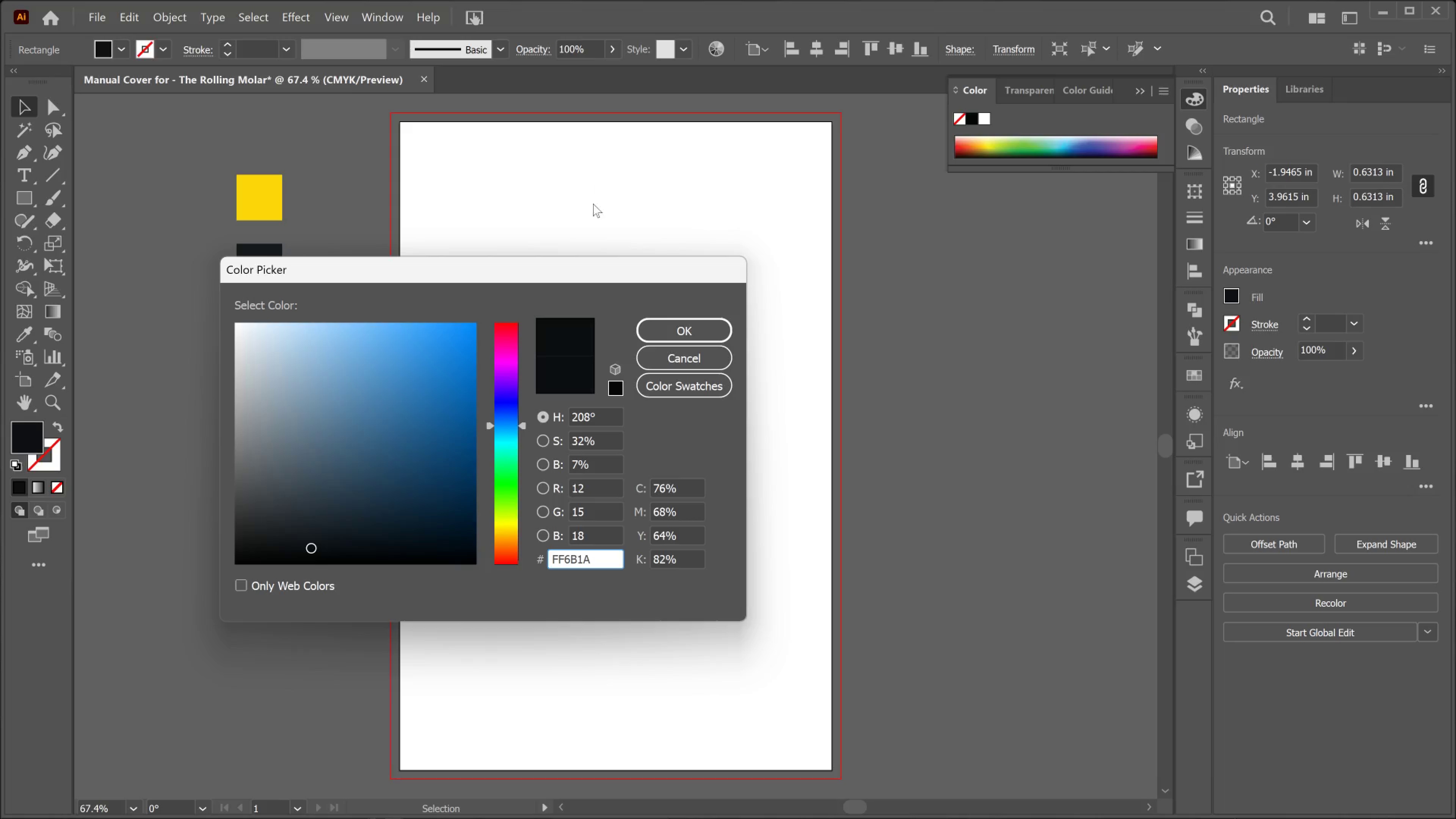 
left_click([664, 334])
 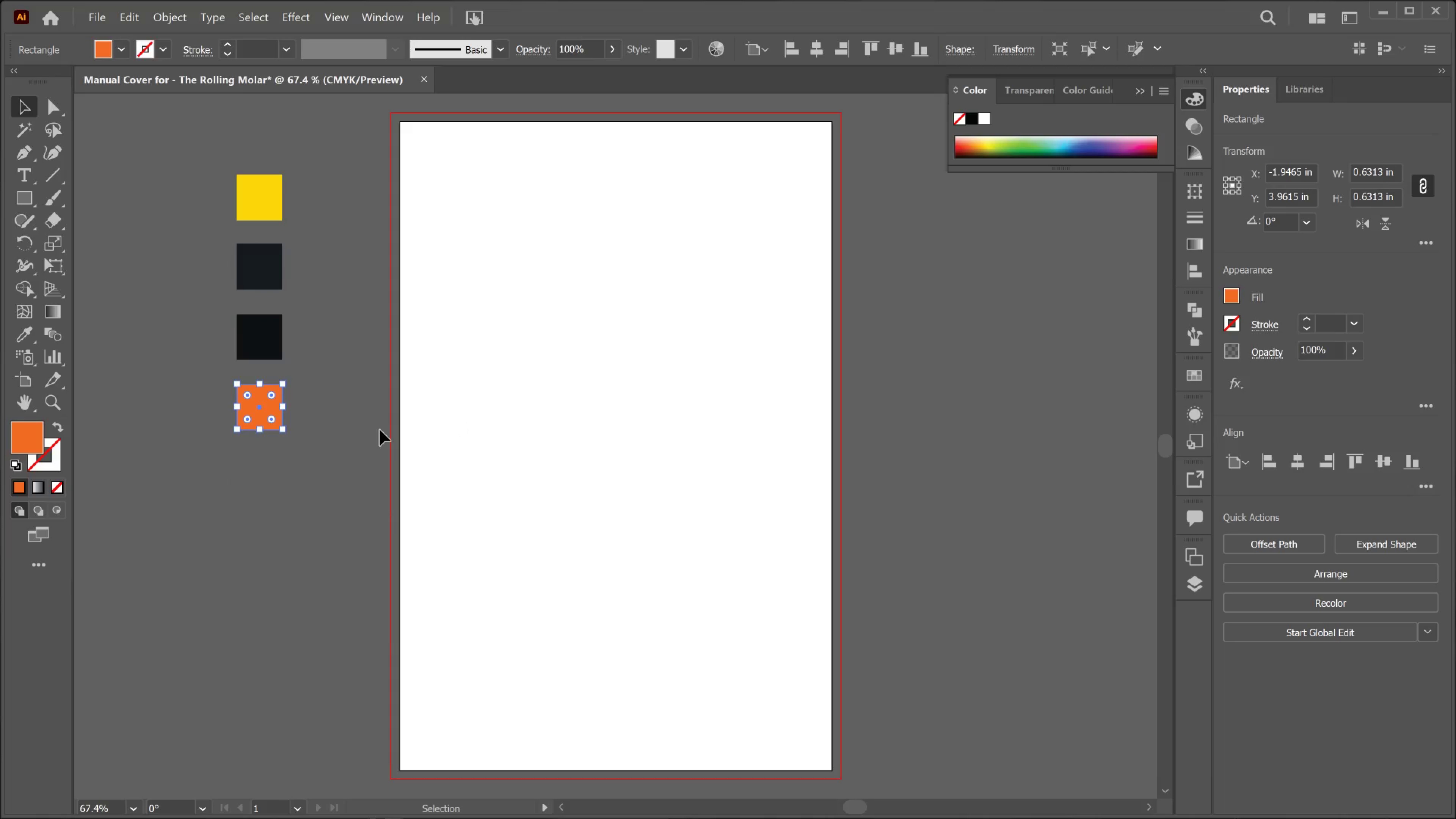 
wait(7.98)
 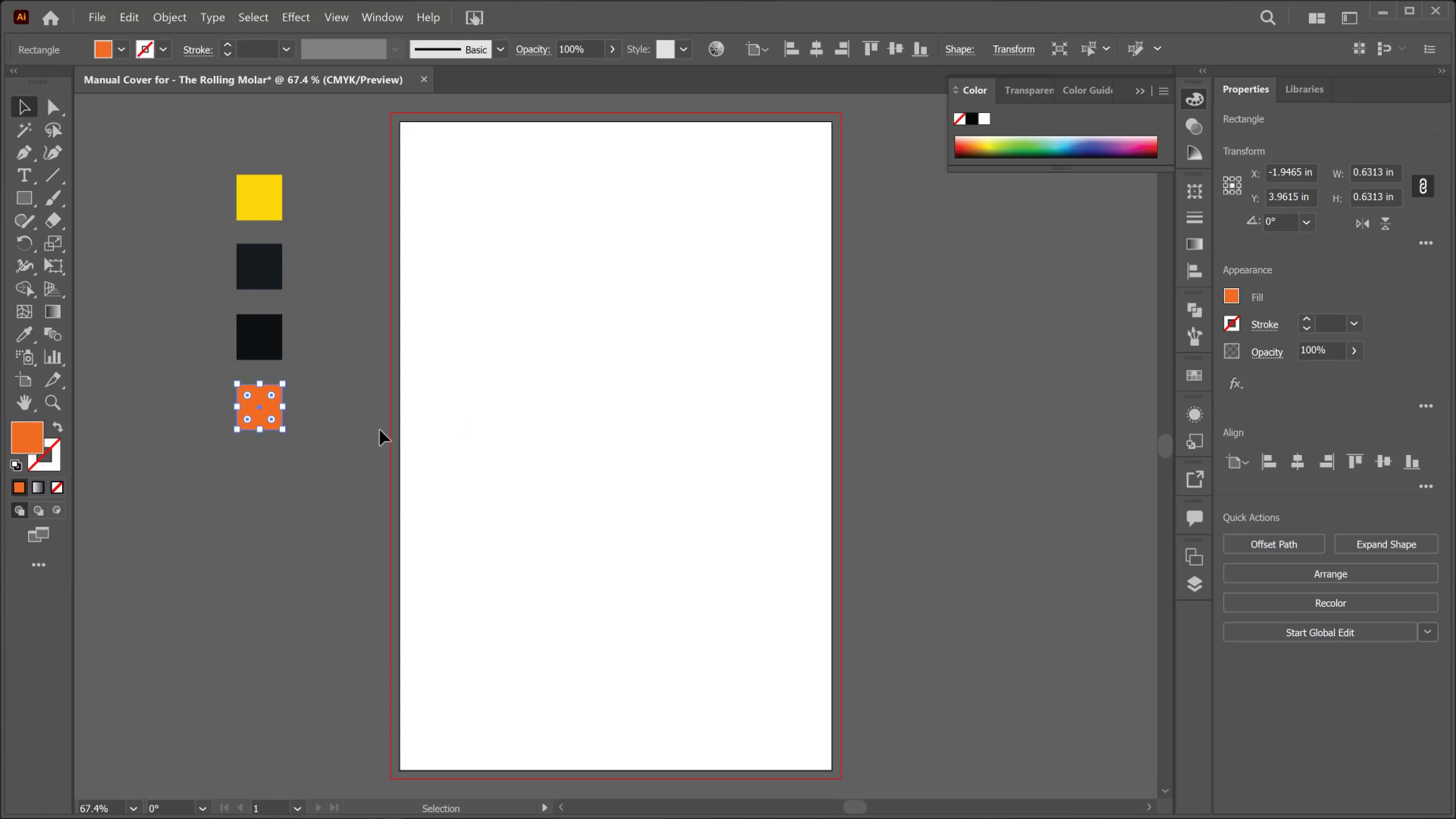 
key(Control+C)
 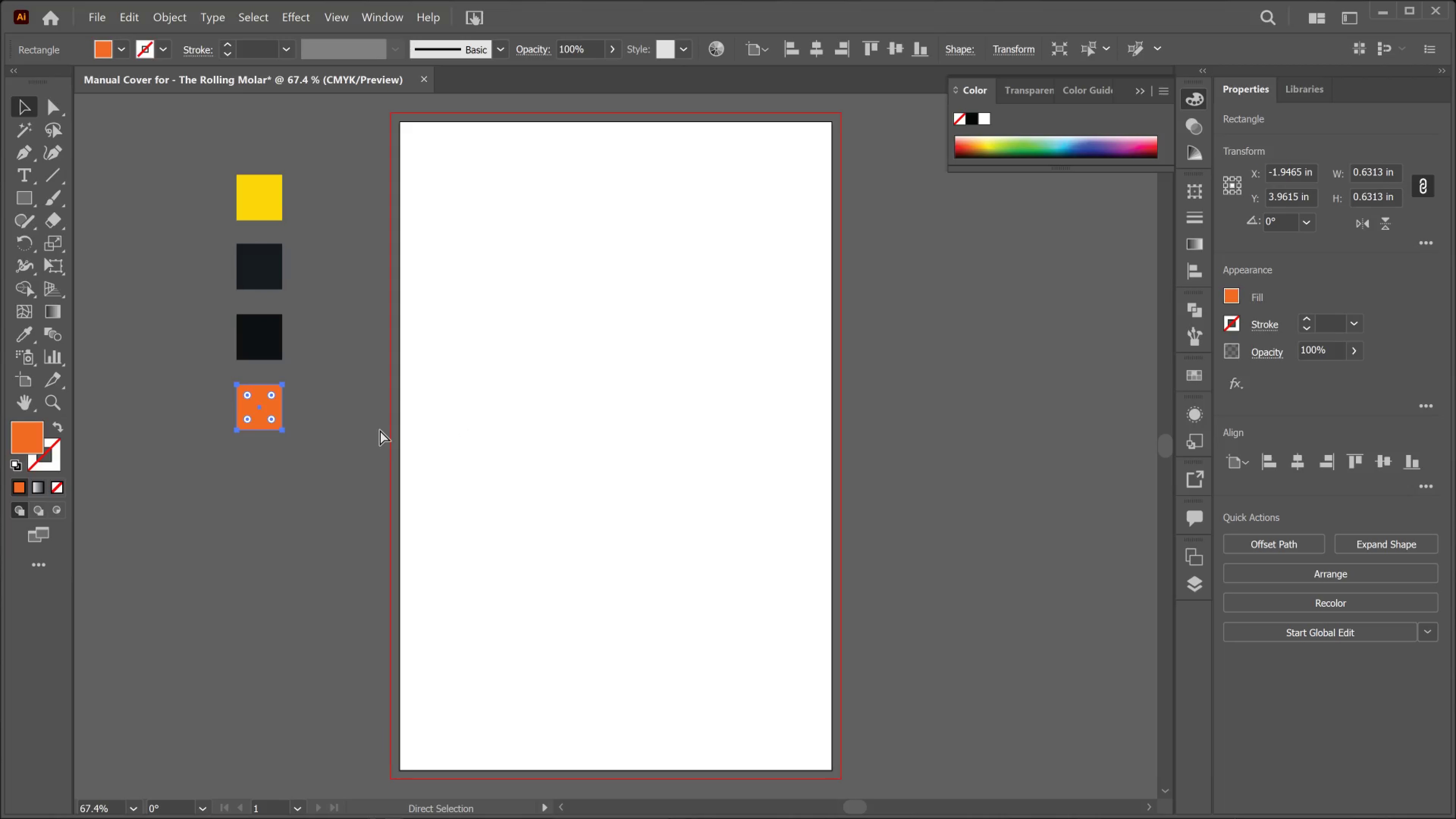 
key(Control+Shift+V)
 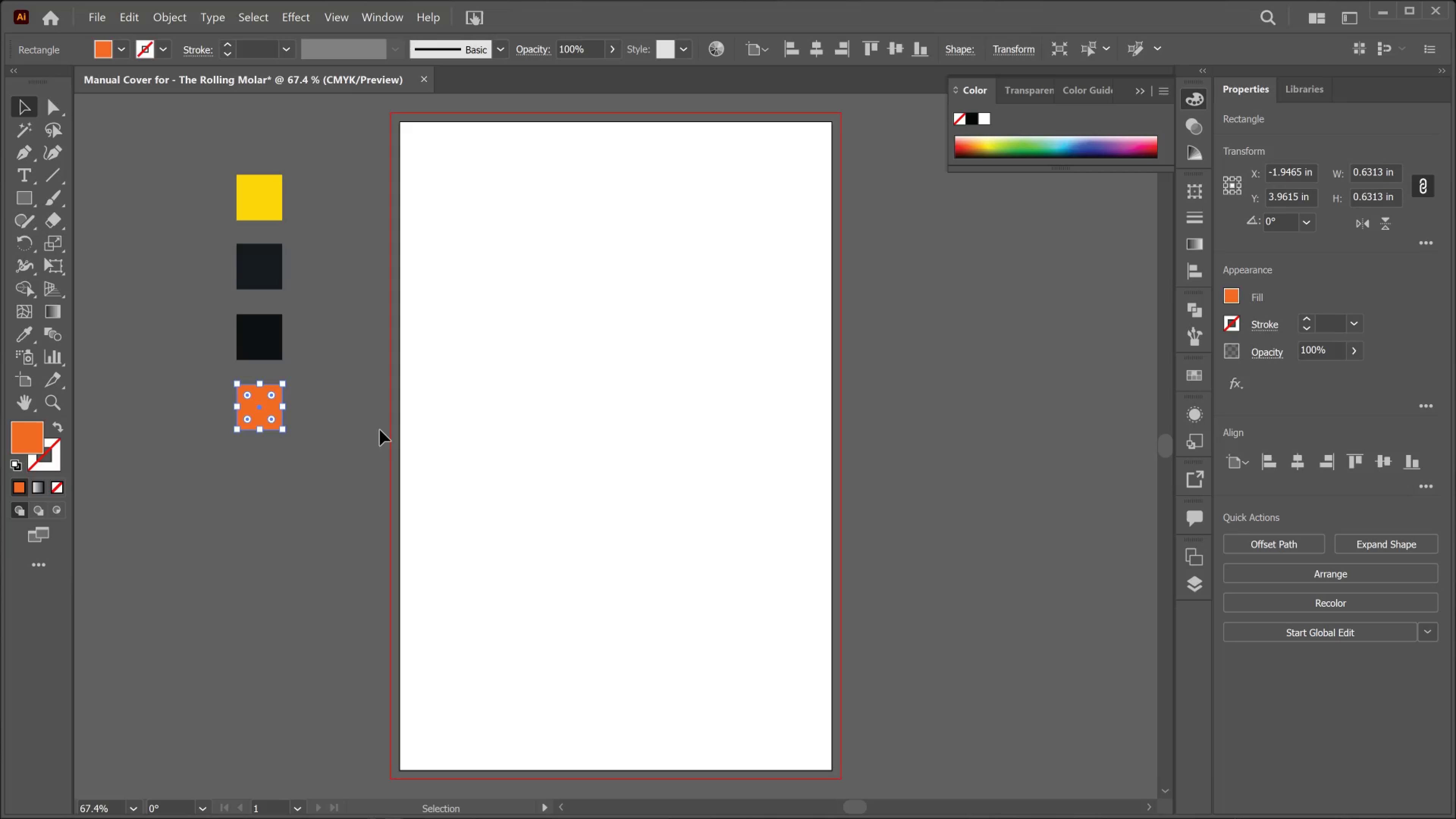 
key(Shift+ArrowDown)
 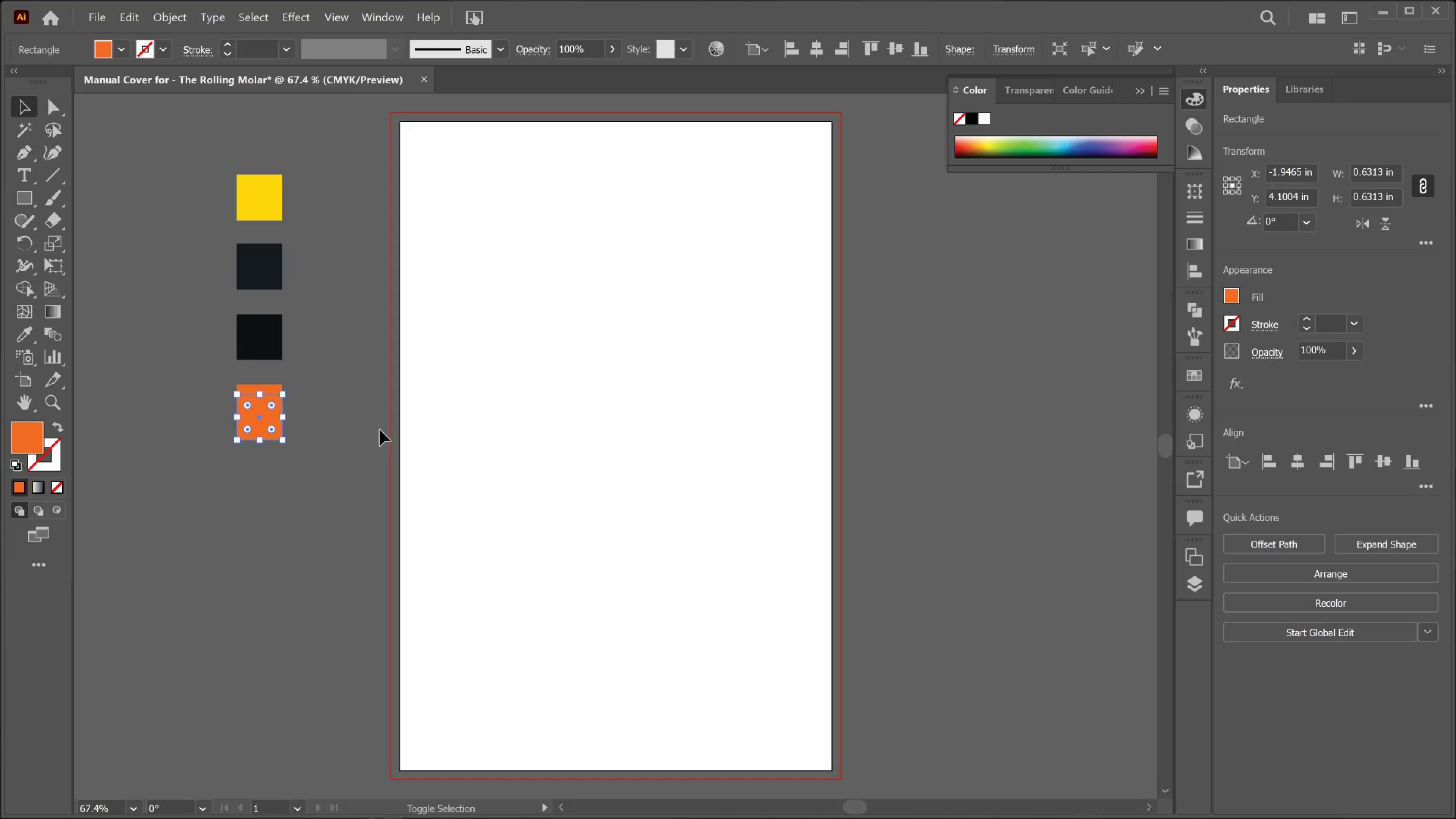 
key(Shift+ArrowDown)
 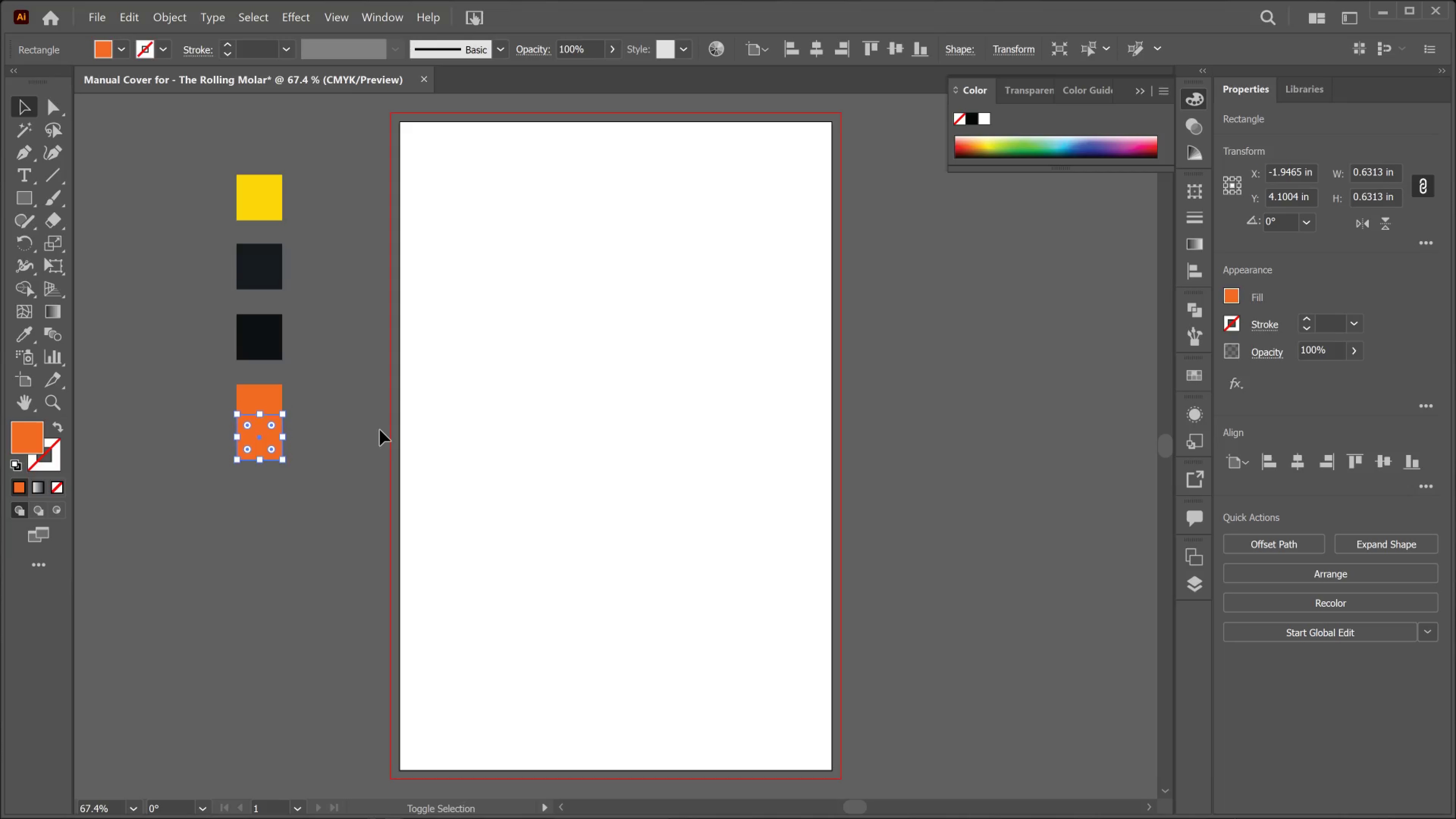 
key(Shift+ArrowDown)
 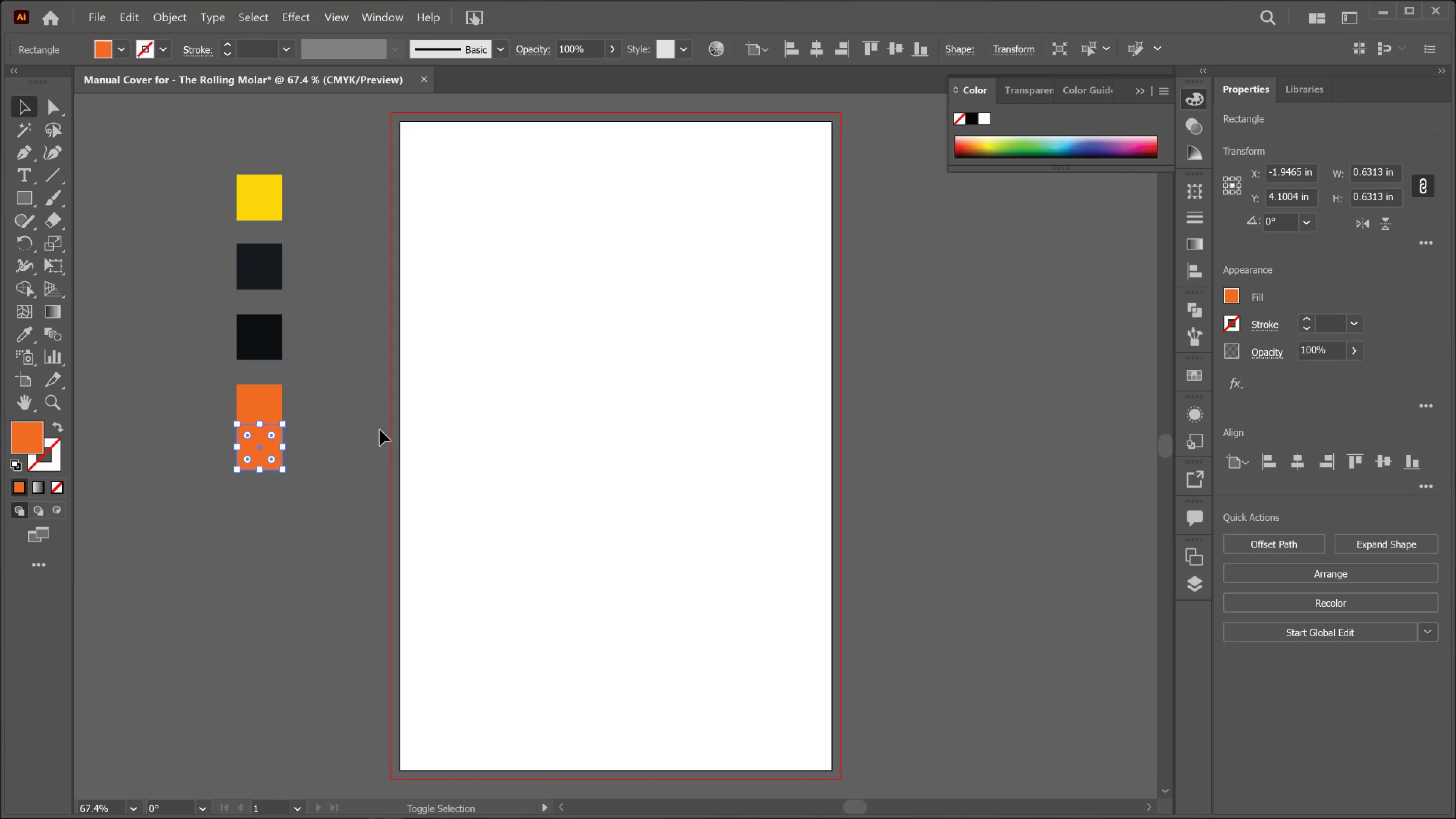 
key(Shift+ArrowDown)
 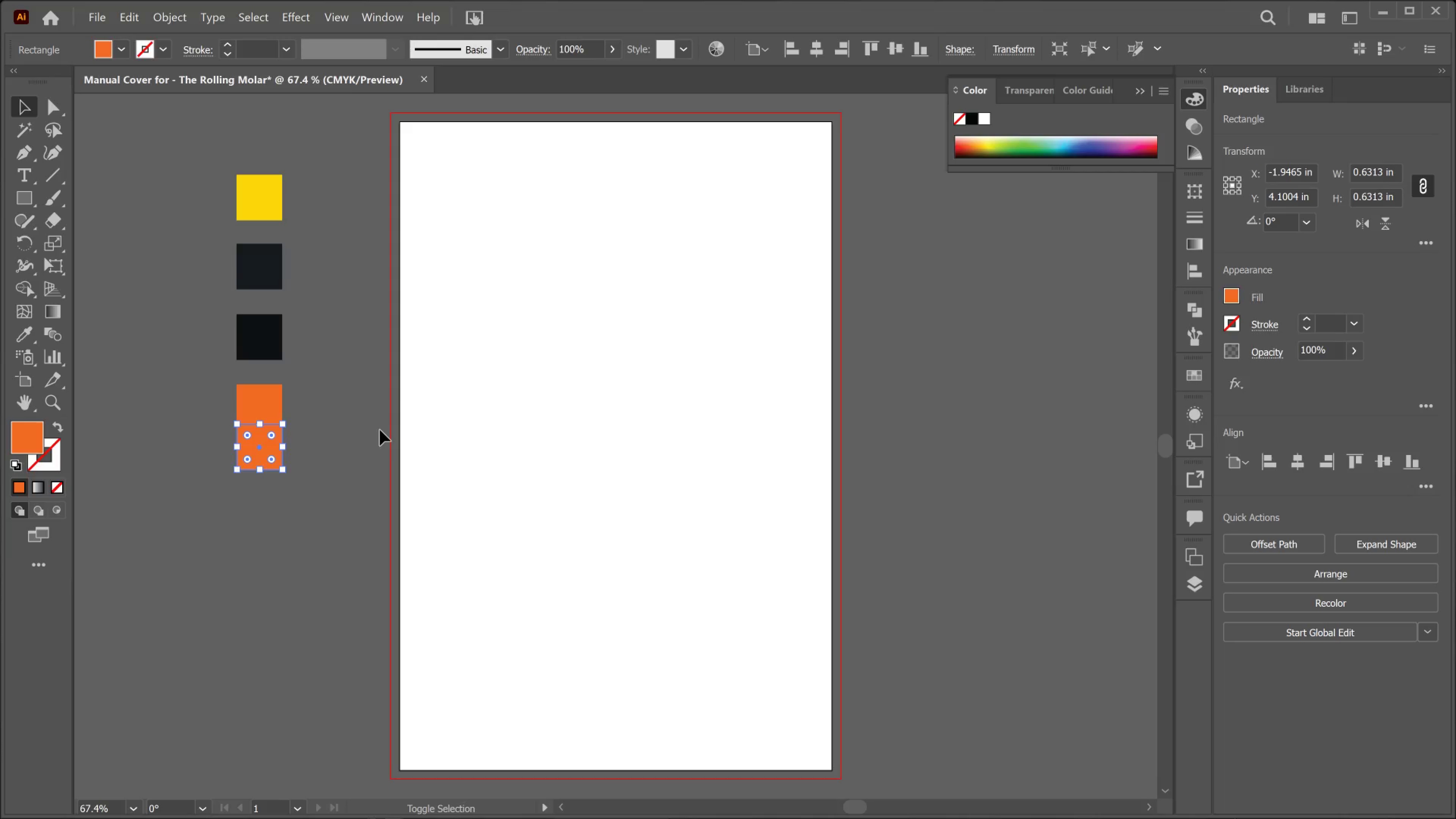 
key(Shift+ArrowDown)
 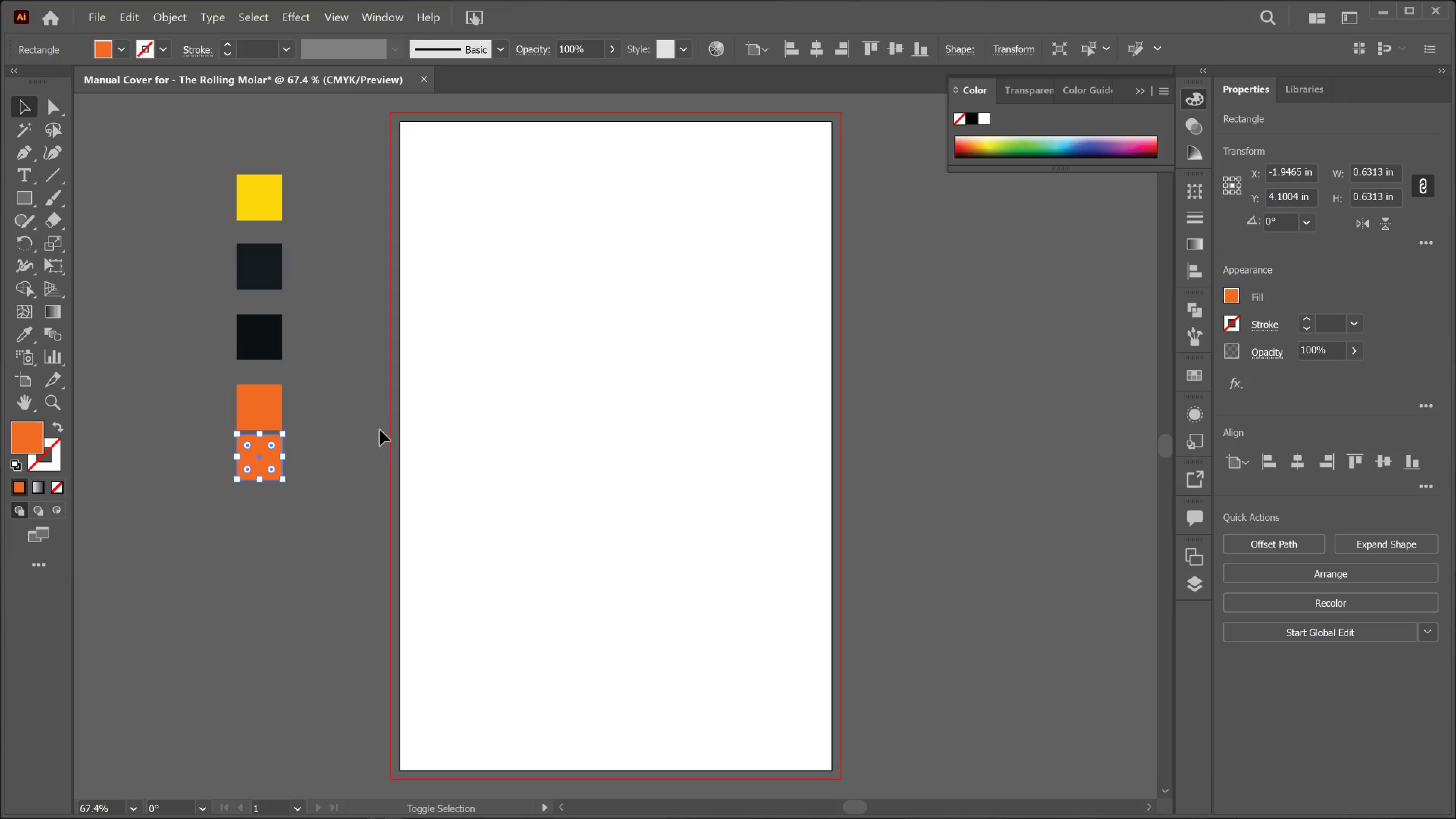 
key(Shift+ArrowDown)
 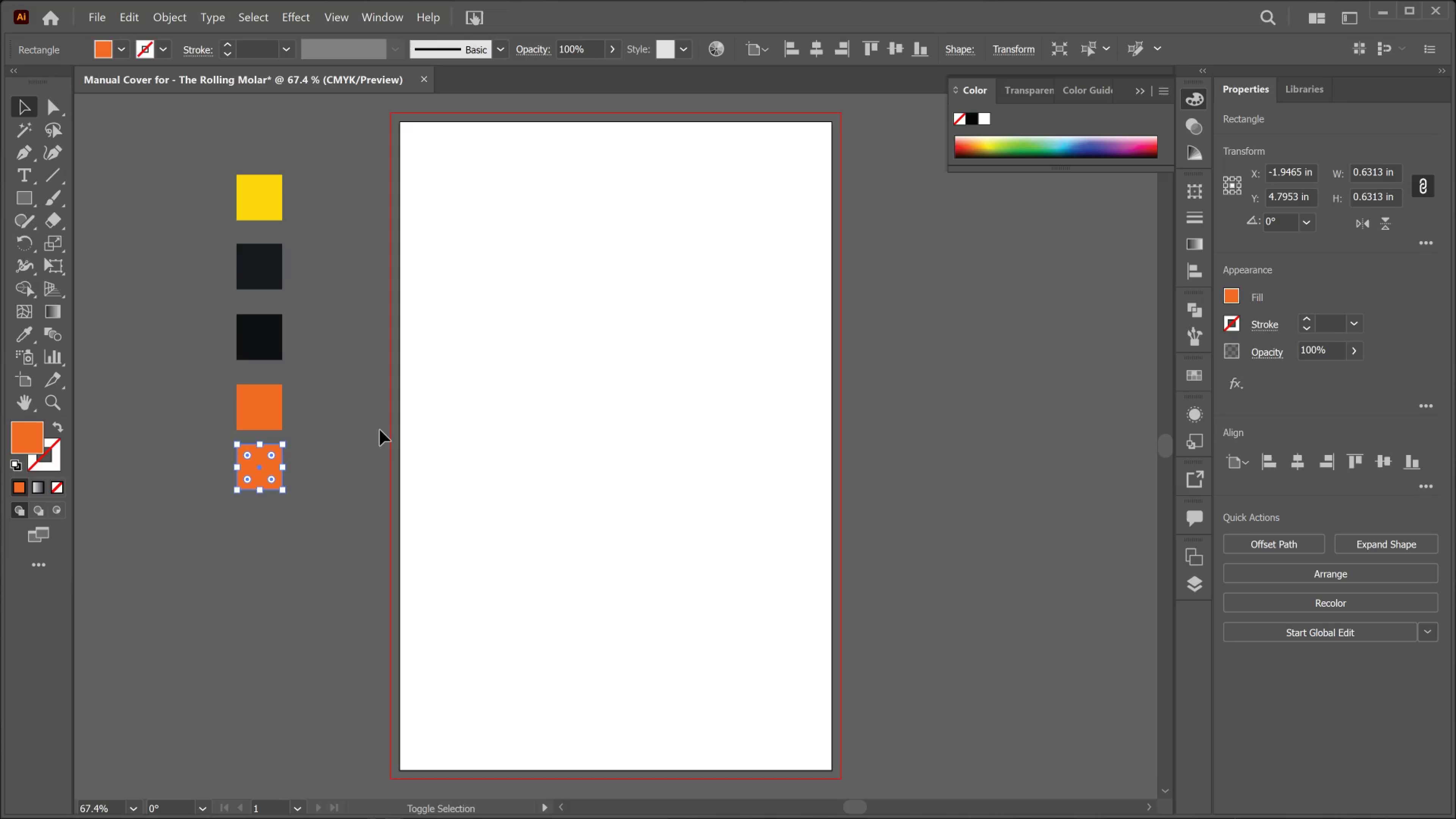 
key(Shift+ArrowDown)
 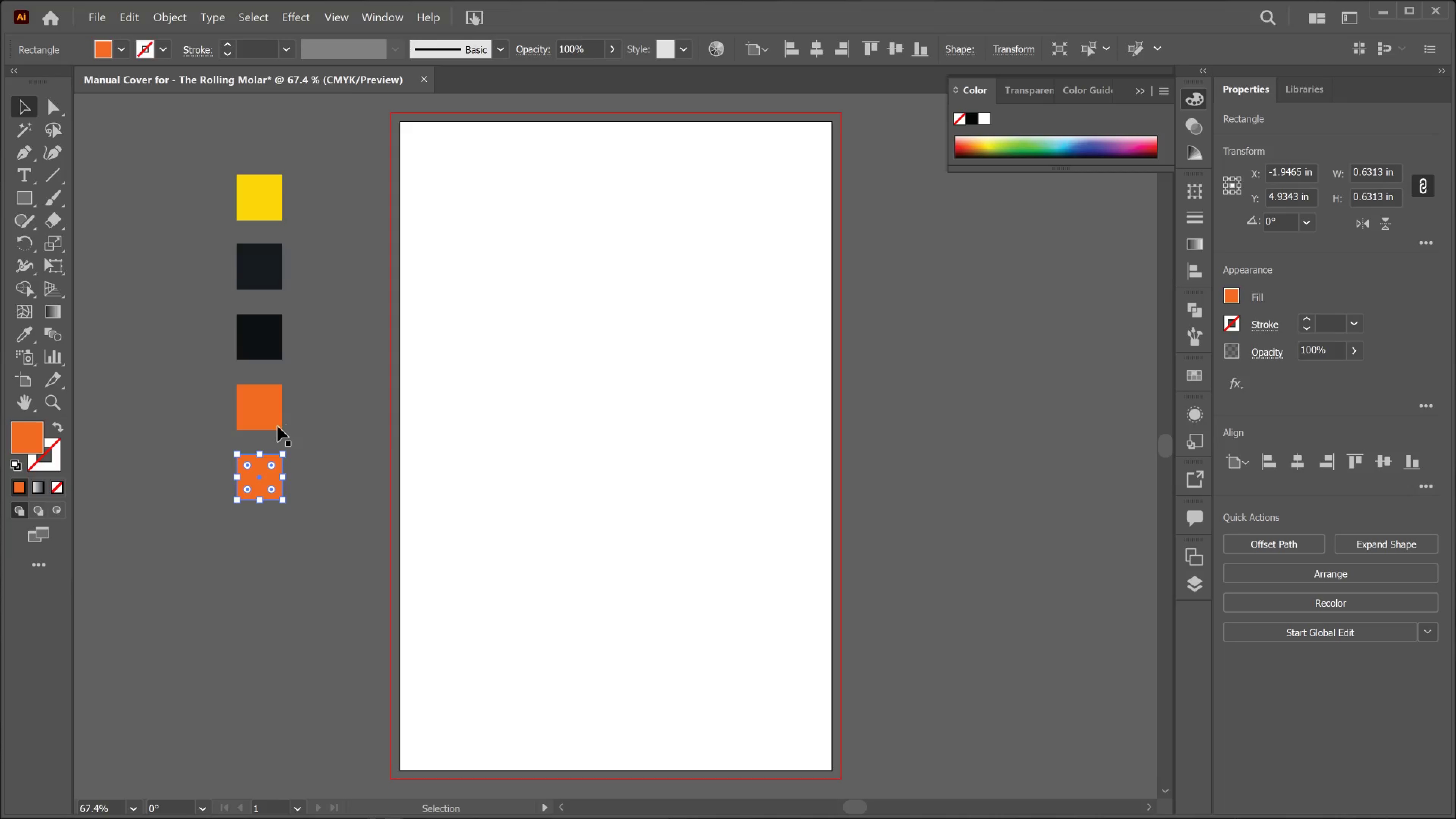 
left_click([278, 426])
 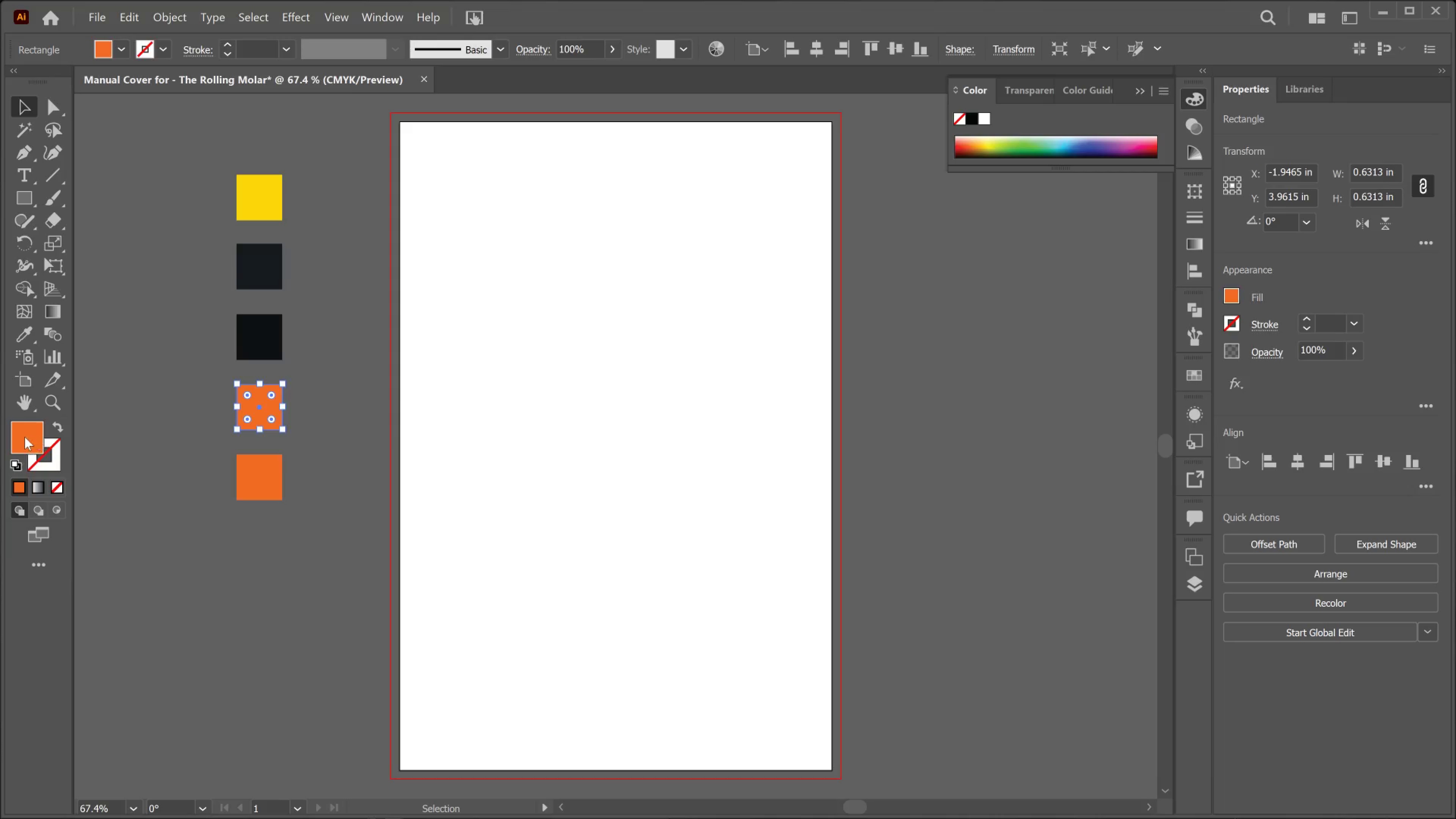 
double_click([22, 436])
 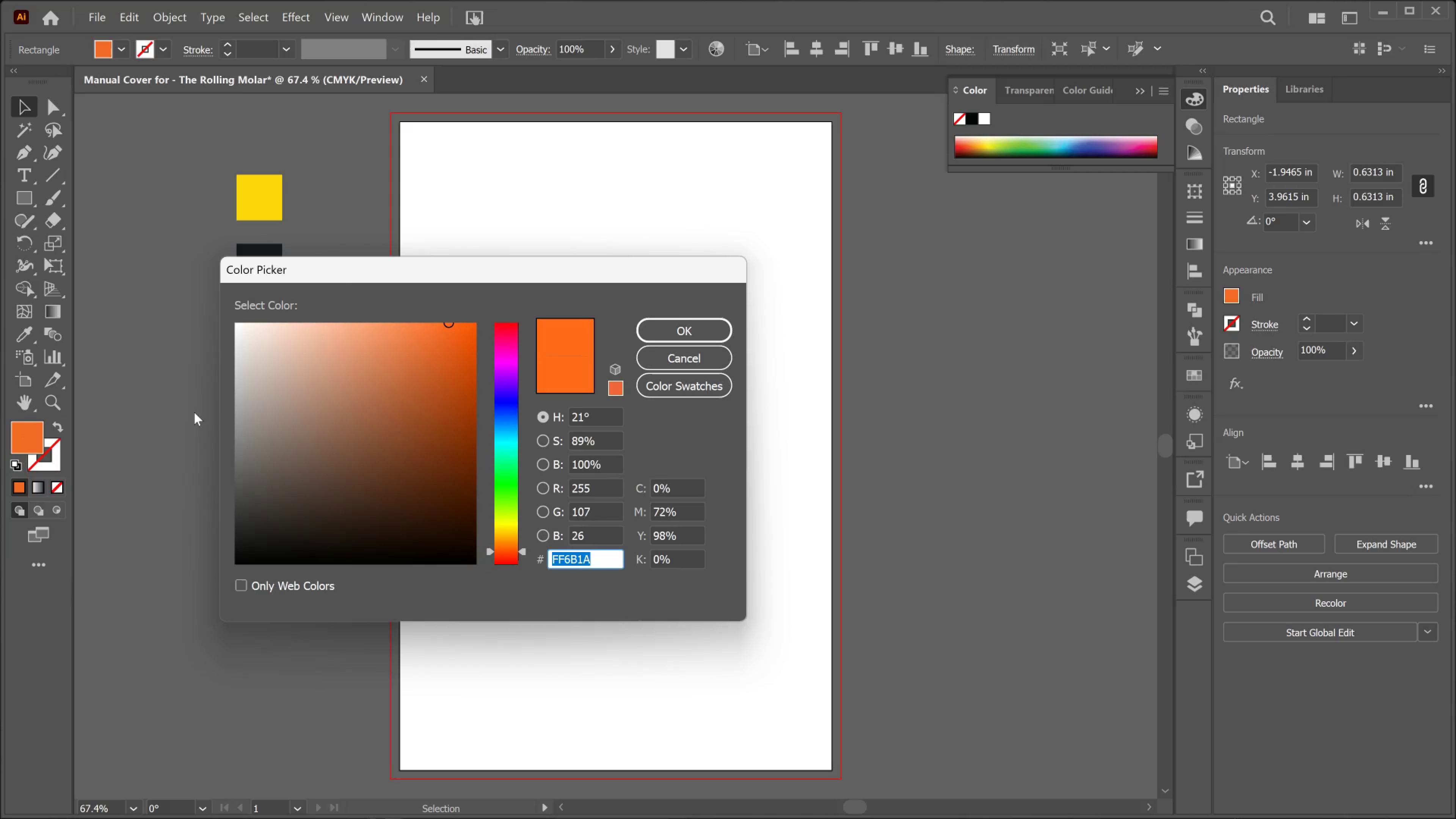 
left_click_drag(start_coordinate=[317, 264], to_coordinate=[379, 230])
 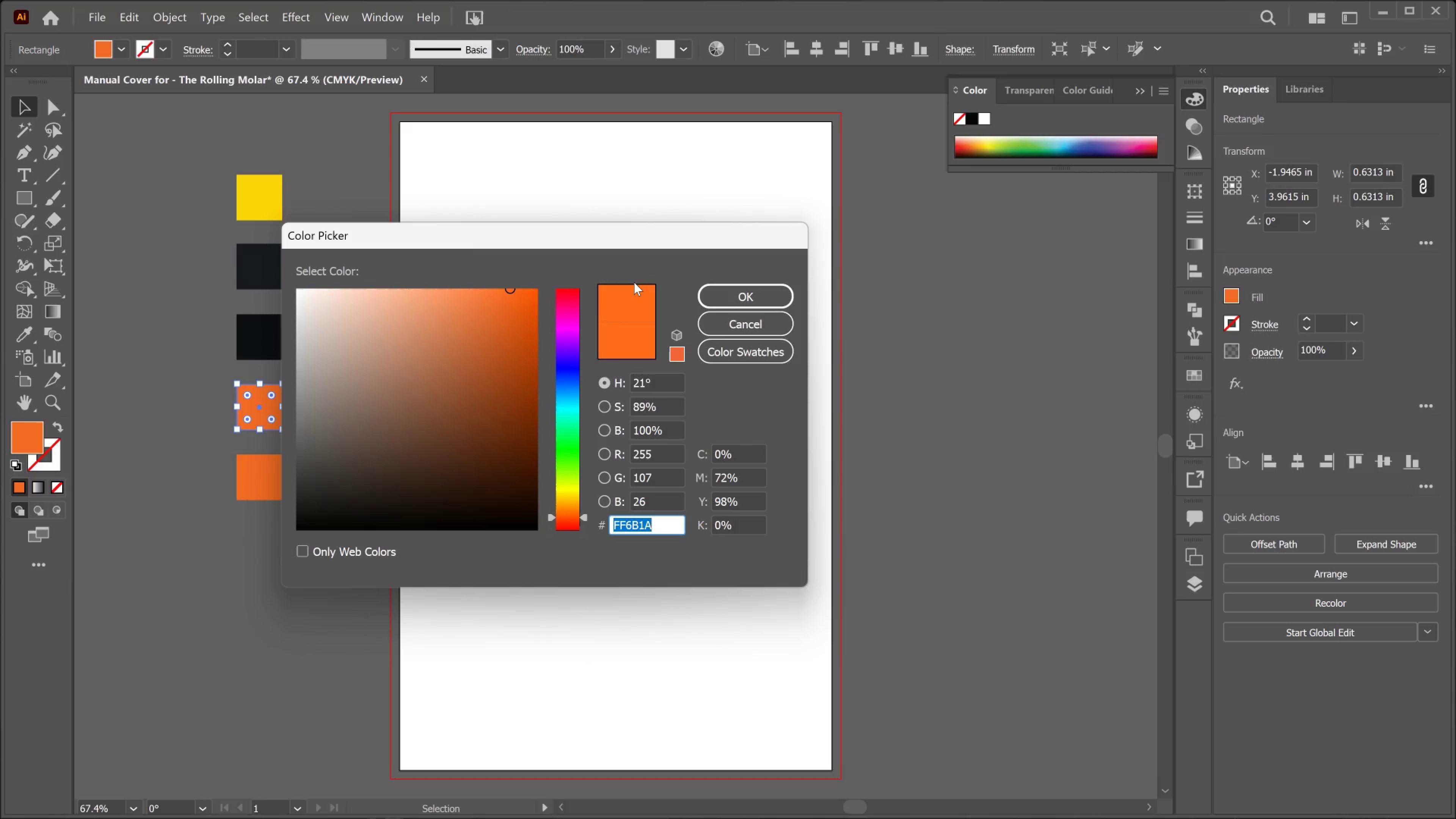 
key(Numpad0)
 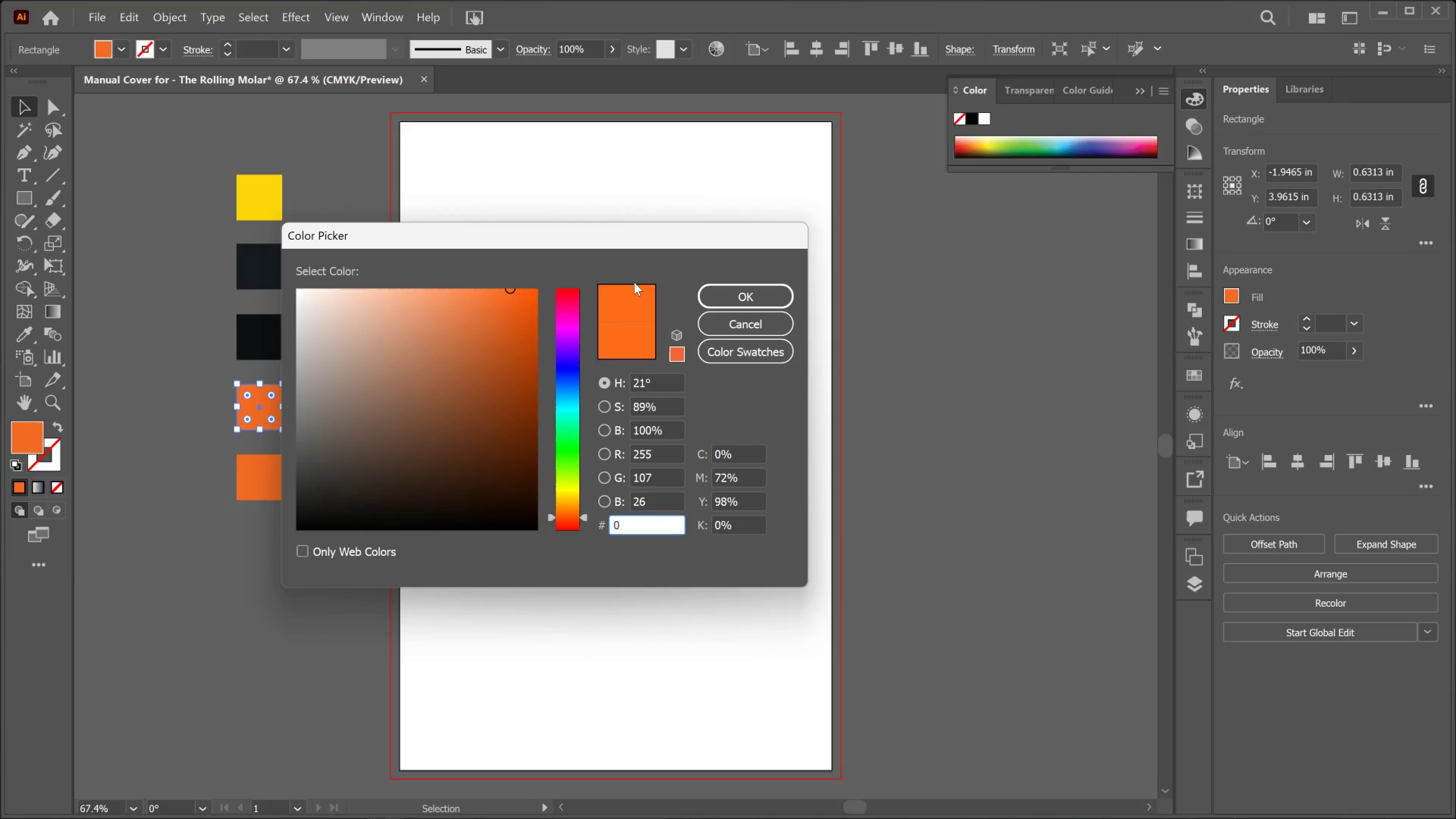 
type(E1)
 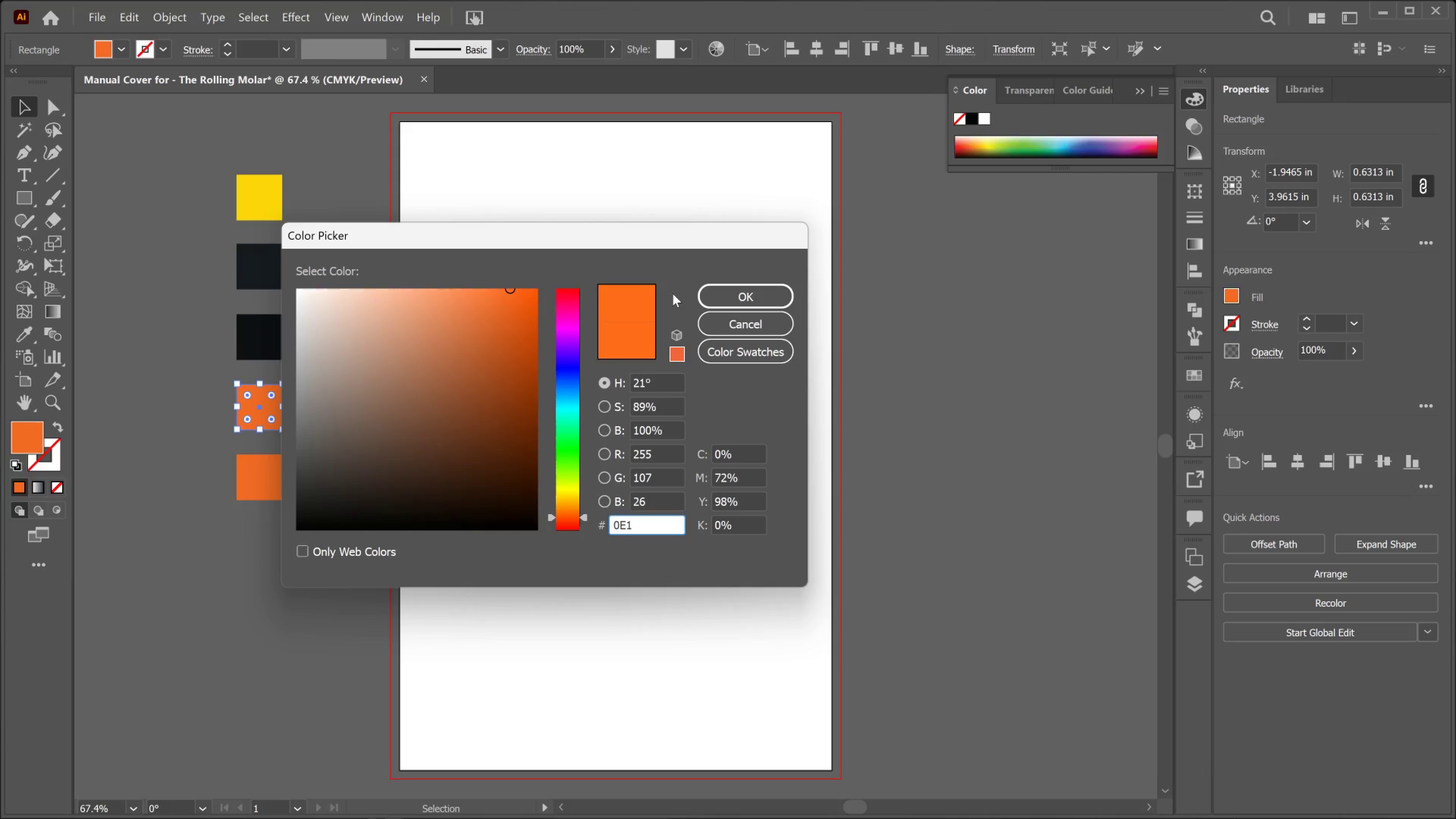 
wait(5.05)
 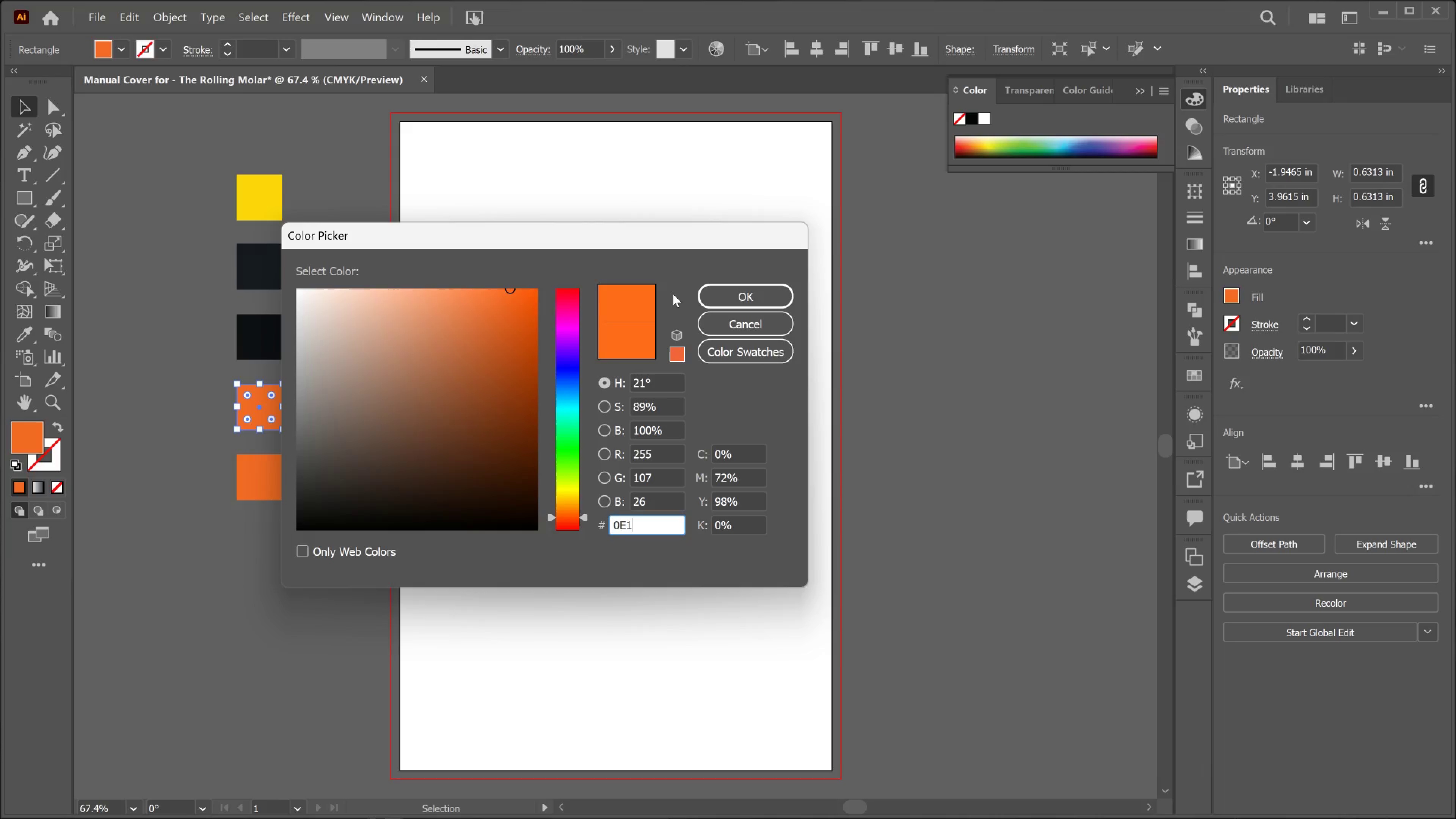 
type(729)
 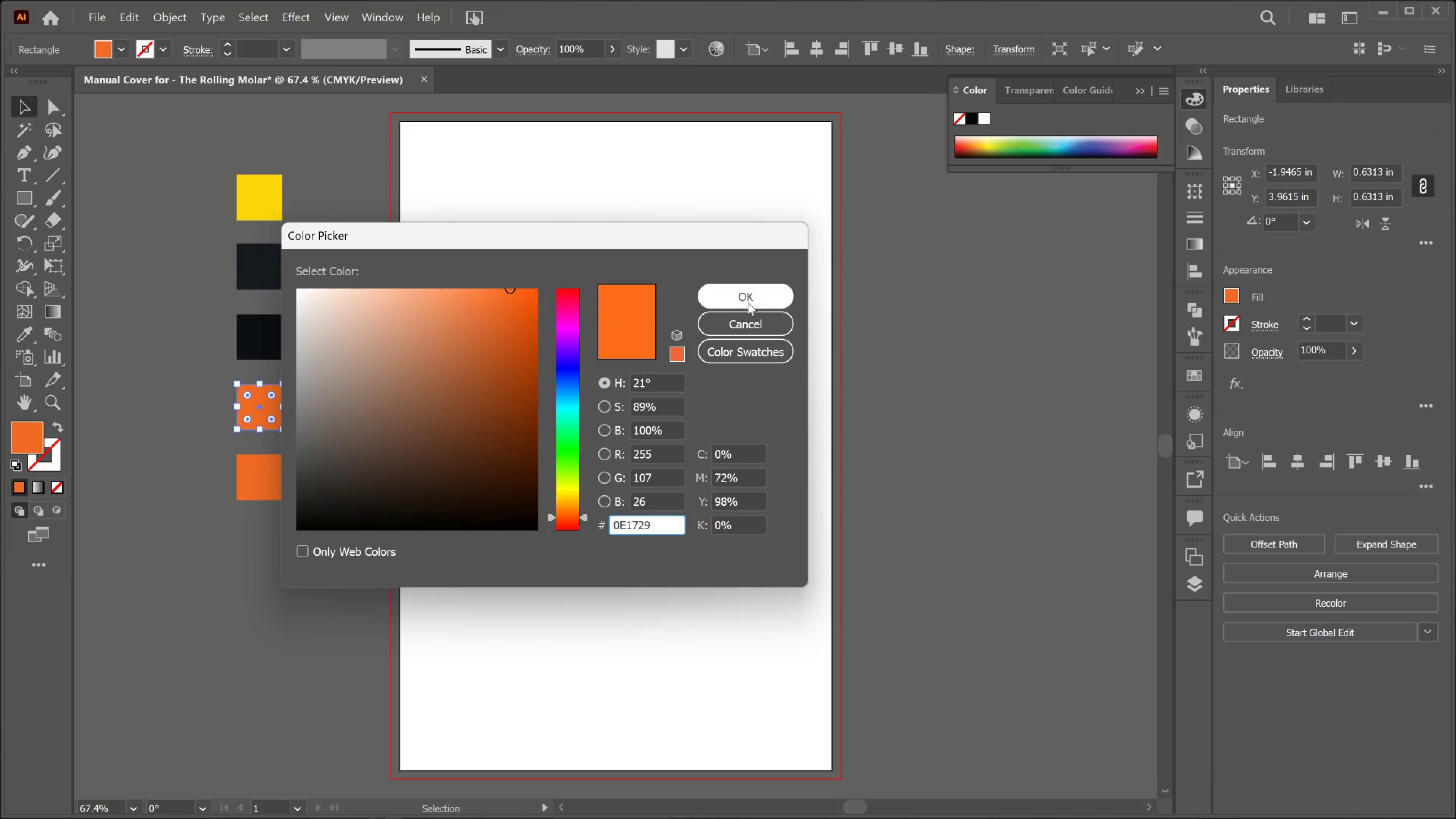 
left_click_drag(start_coordinate=[758, 293], to_coordinate=[755, 293])
 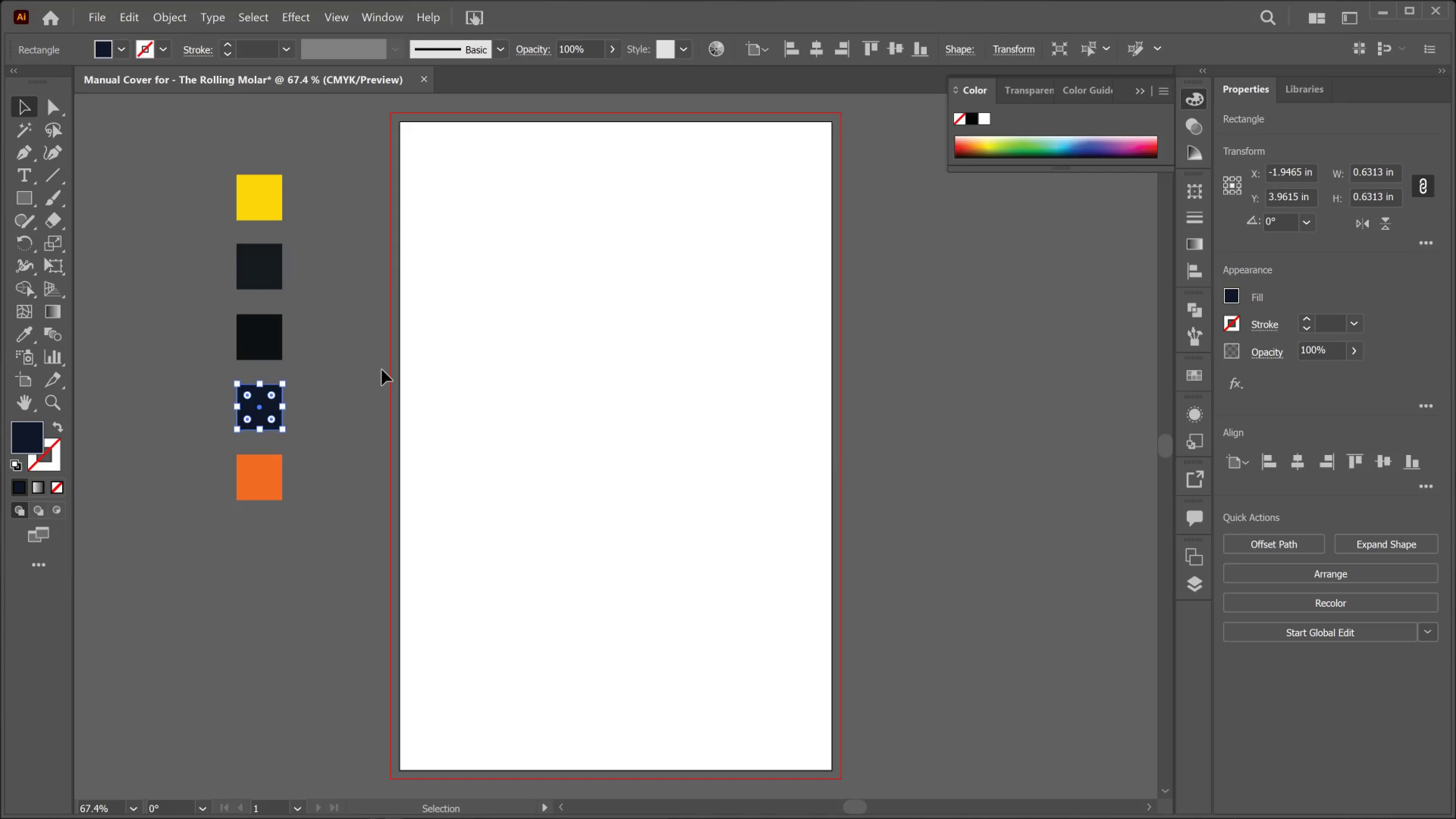 
left_click([382, 370])
 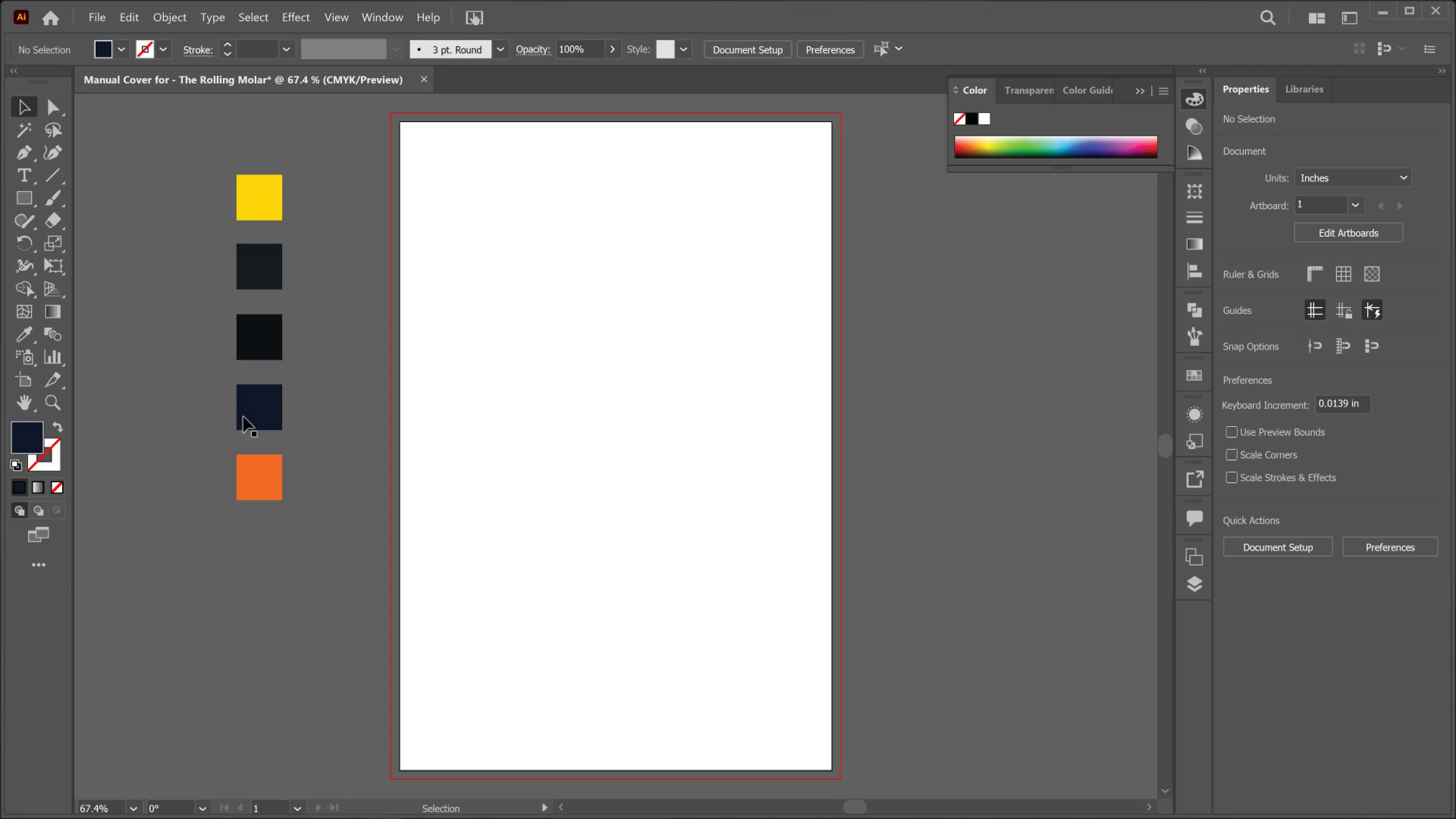 
wait(11.12)
 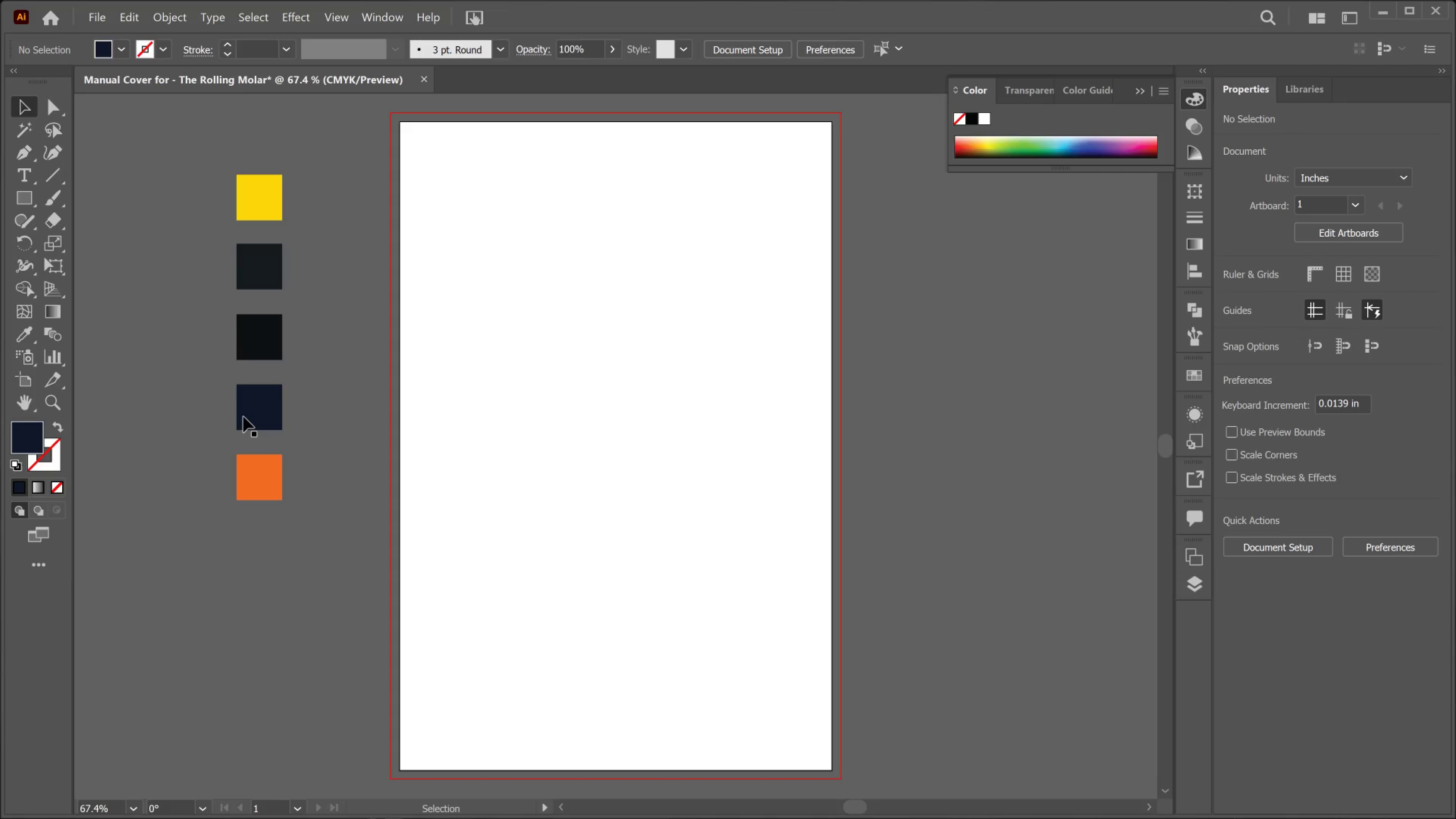 
left_click([260, 274])
 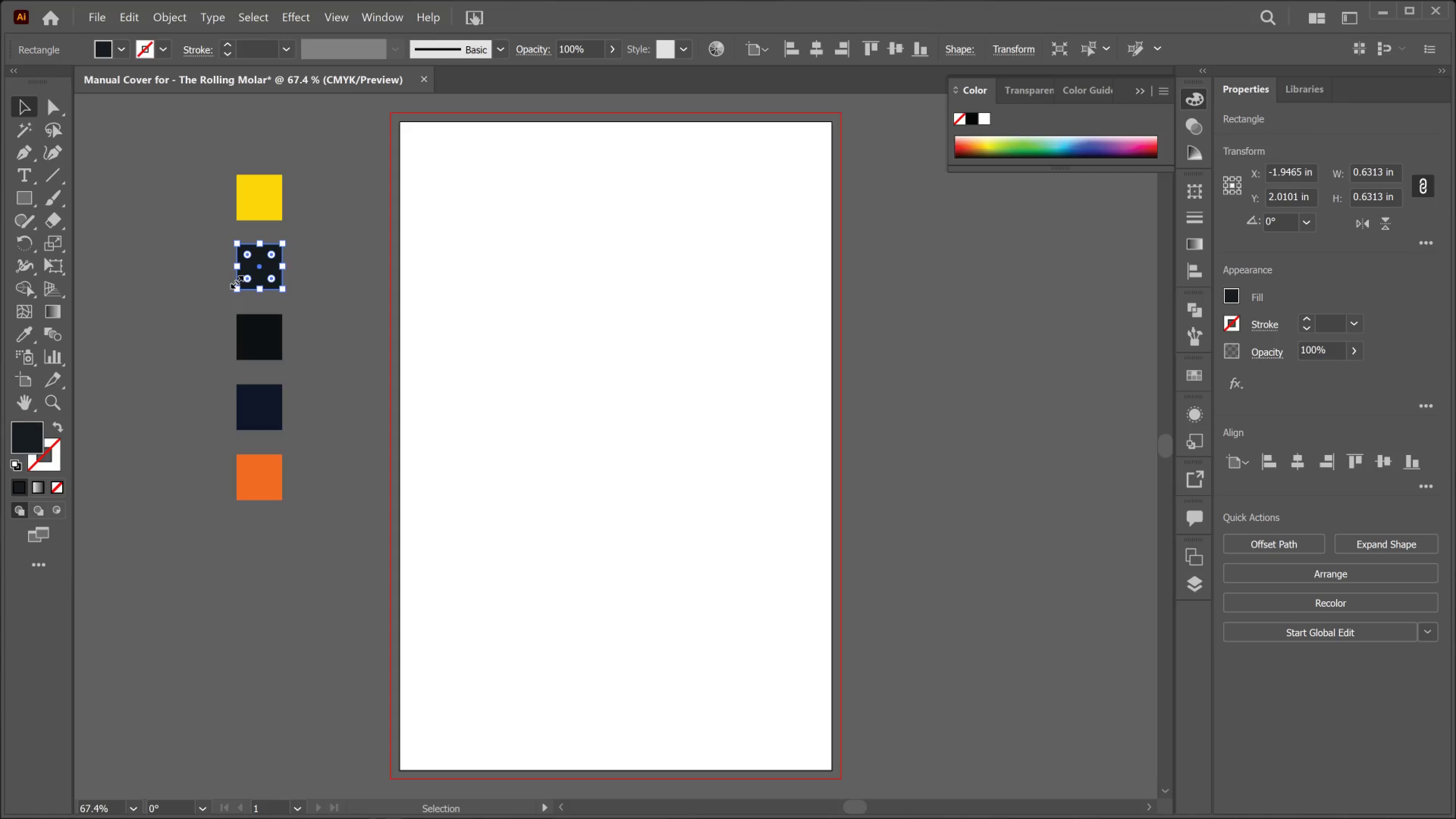 
hold_key(key=AltLeft, duration=0.79)
 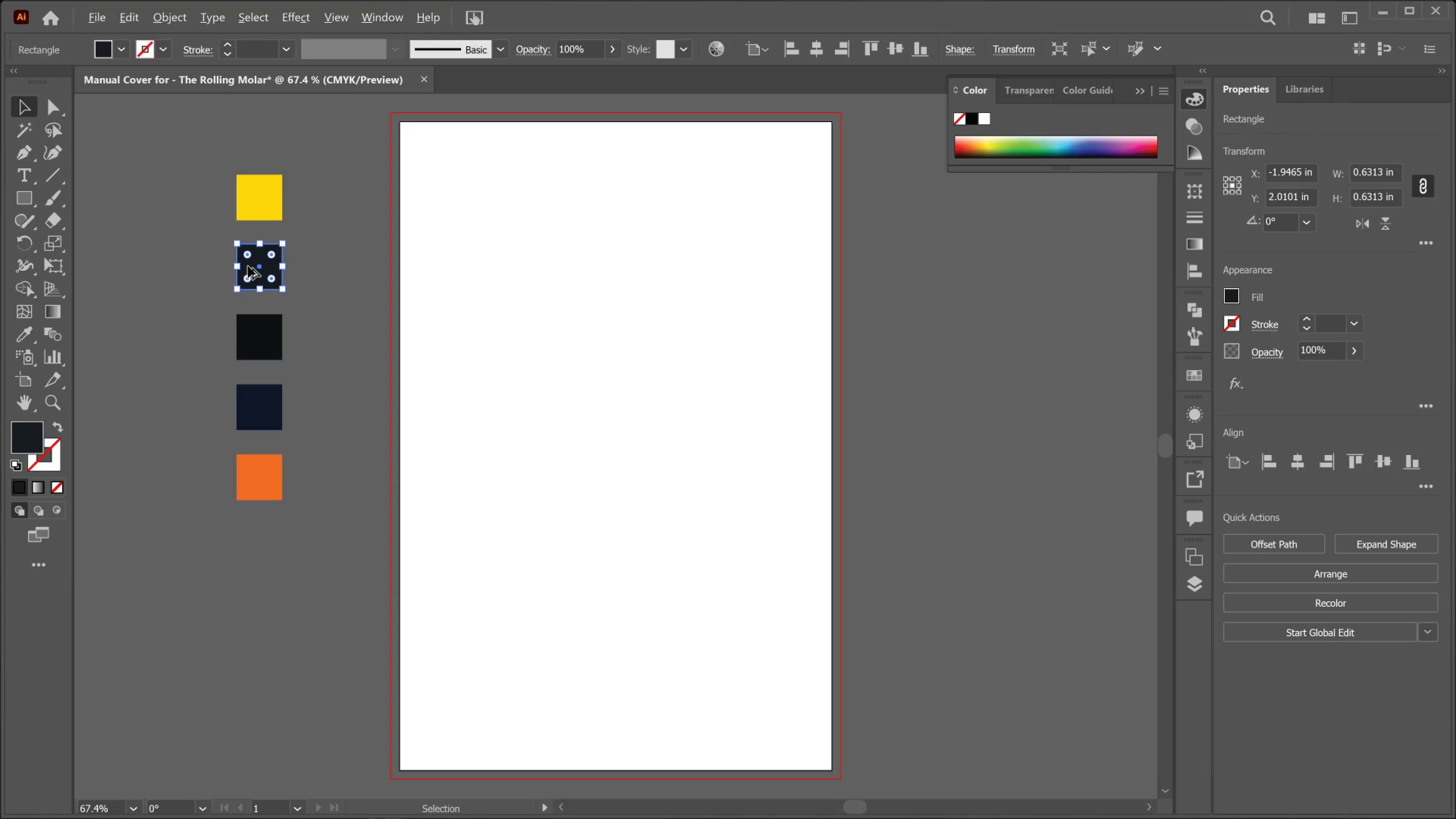 
hold_key(key=ControlLeft, duration=0.48)
 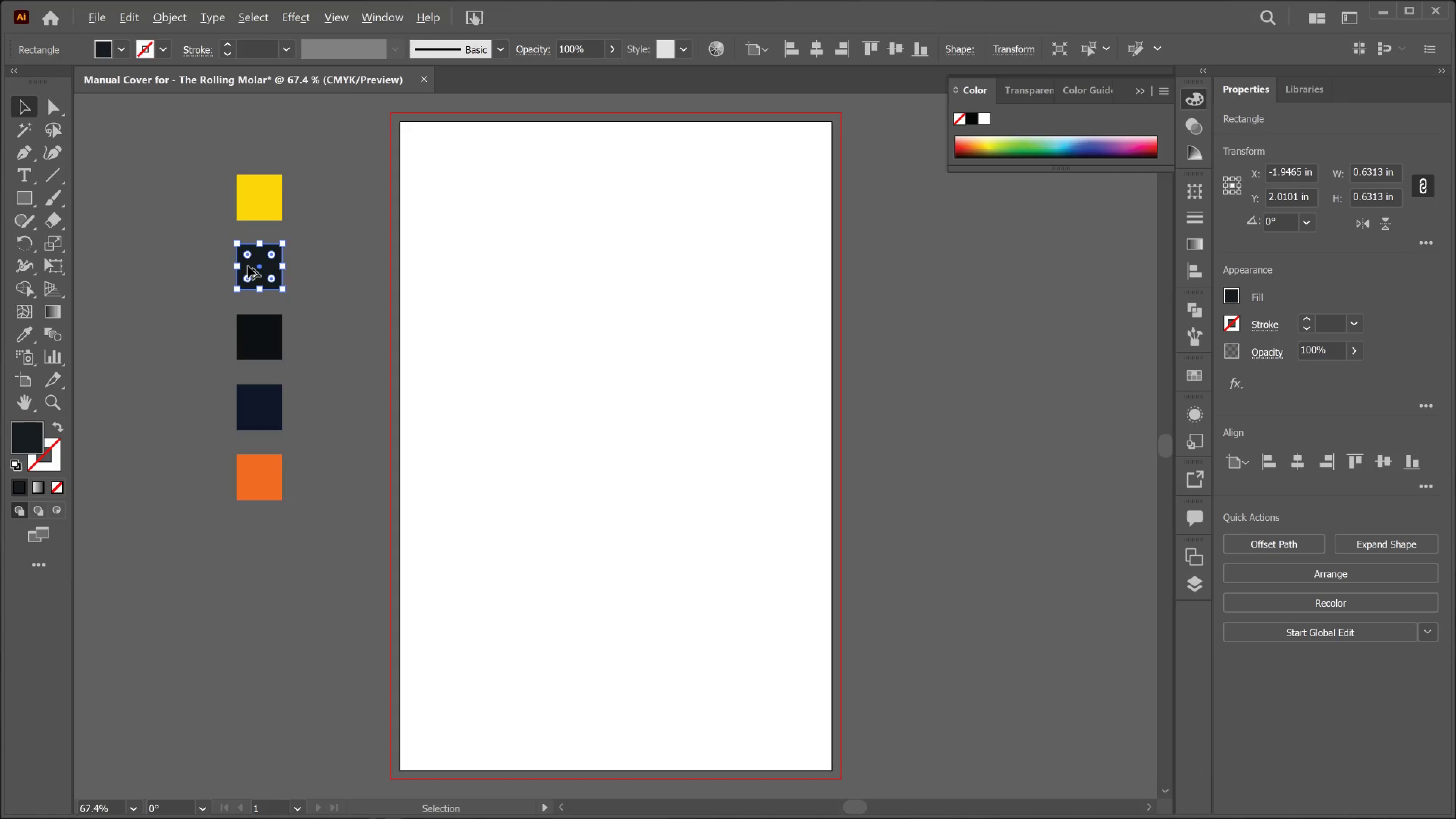 
hold_key(key=AltLeft, duration=2.94)
left_click_drag(start_coordinate=[248, 266], to_coordinate=[403, 205])
 